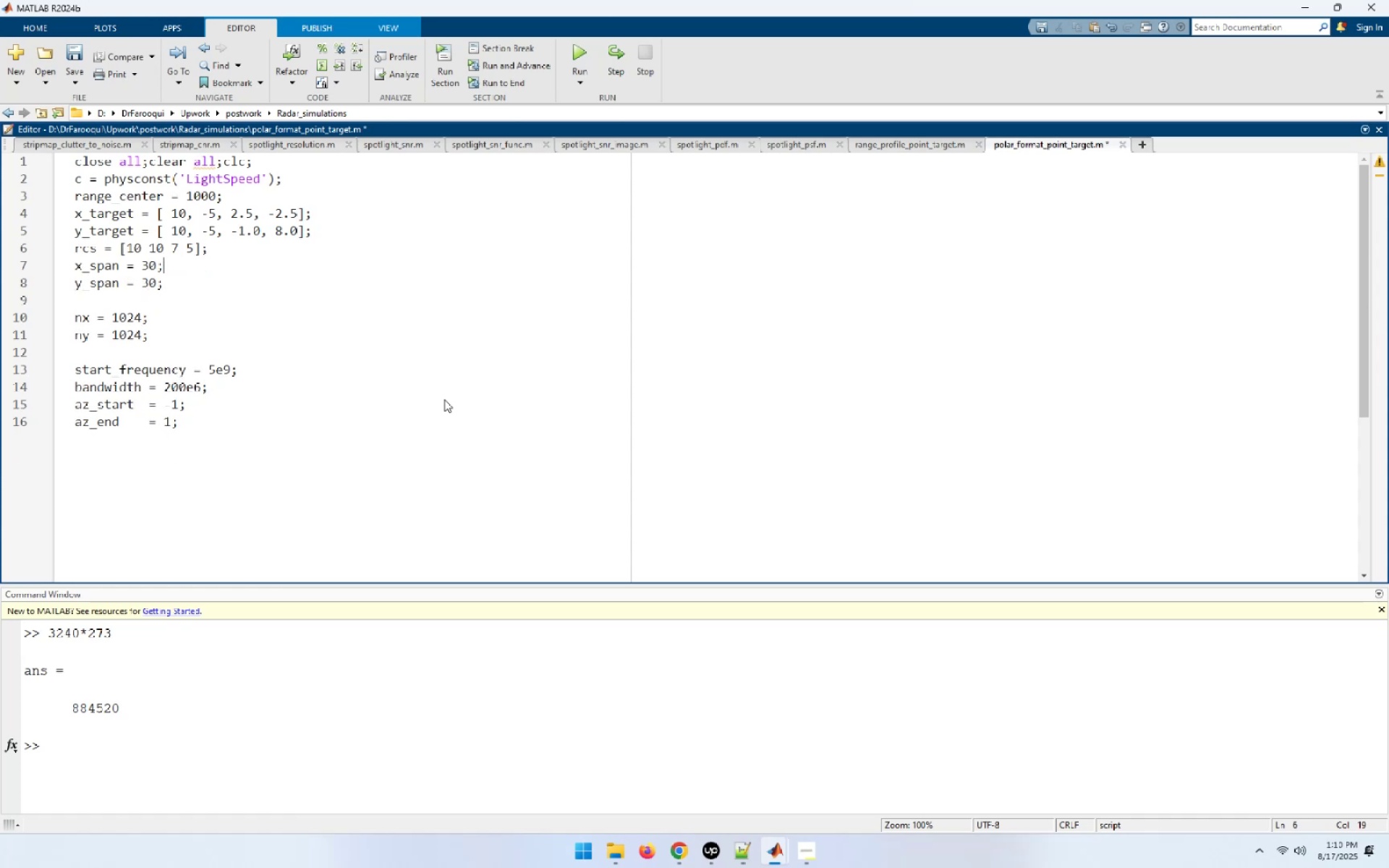 
key(ArrowDown)
 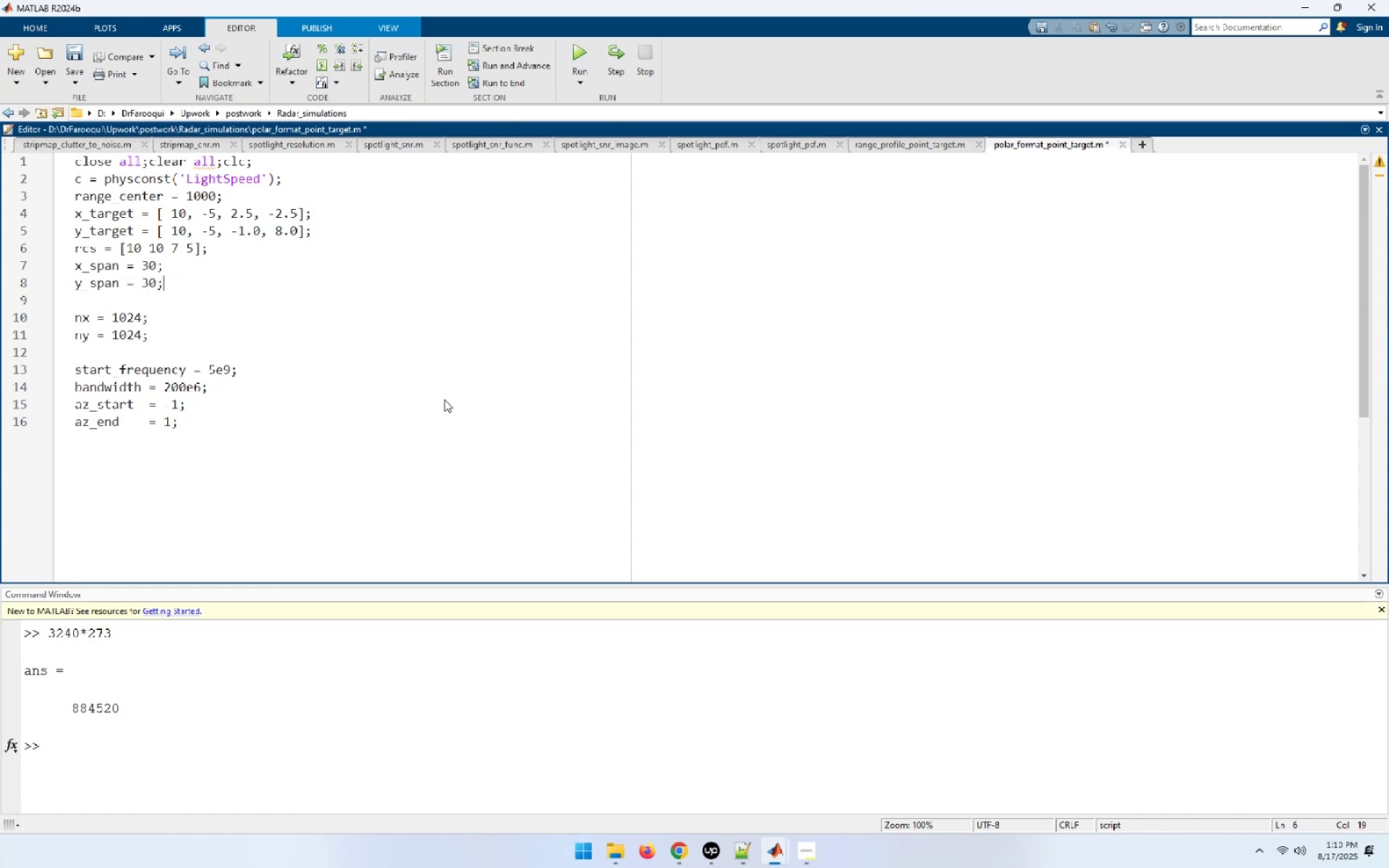 
key(End)
 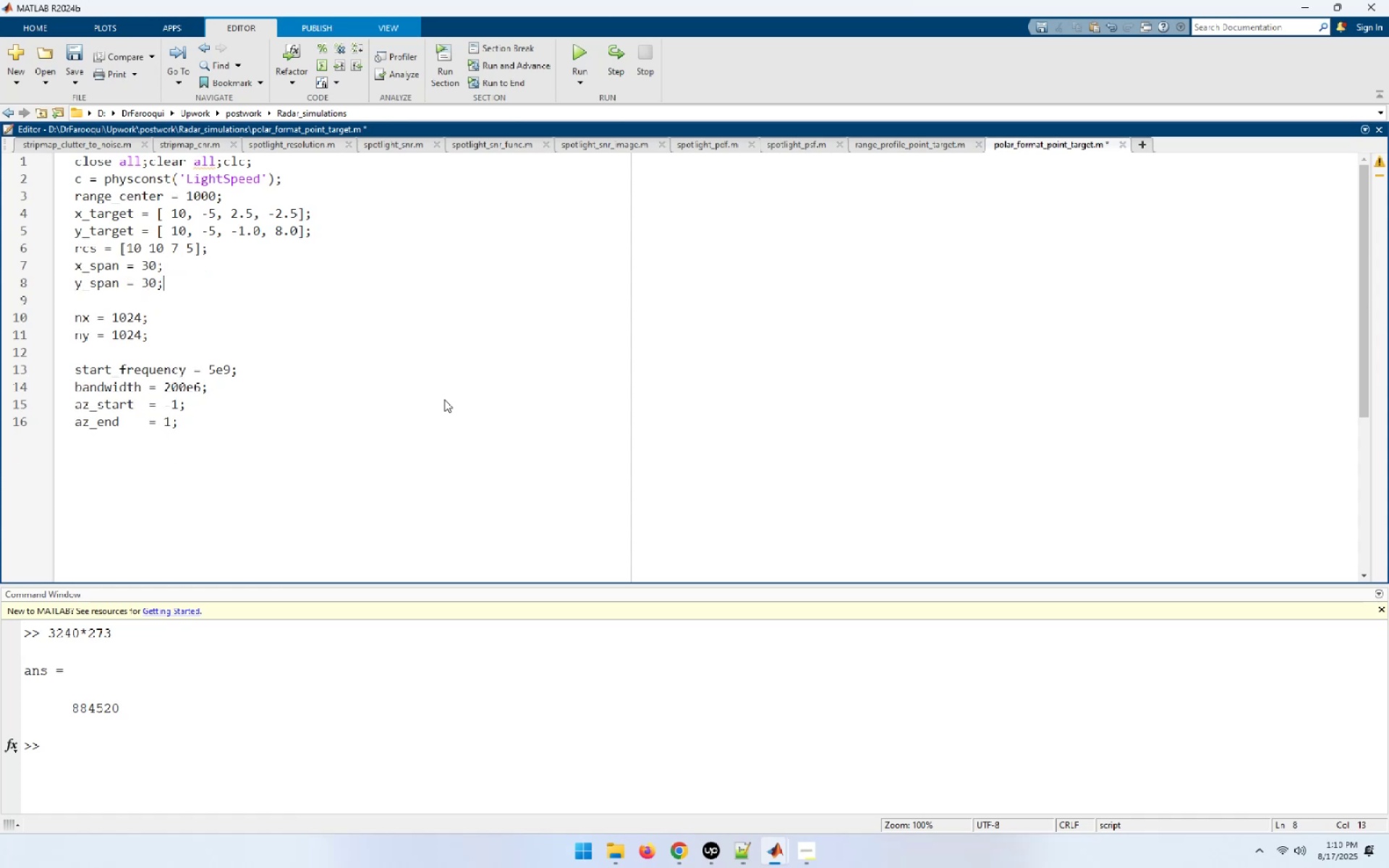 
key(Delete)
 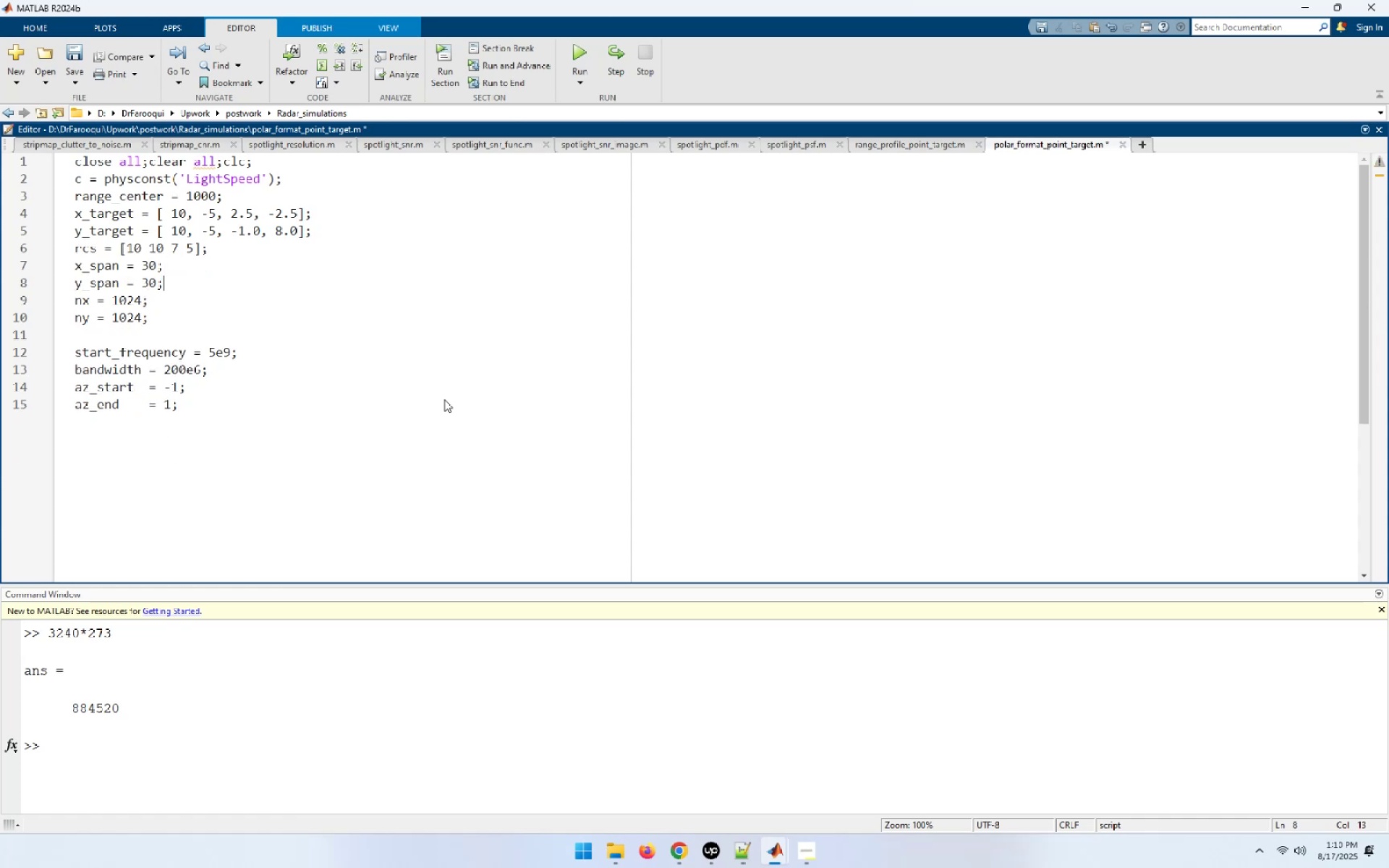 
key(ArrowDown)
 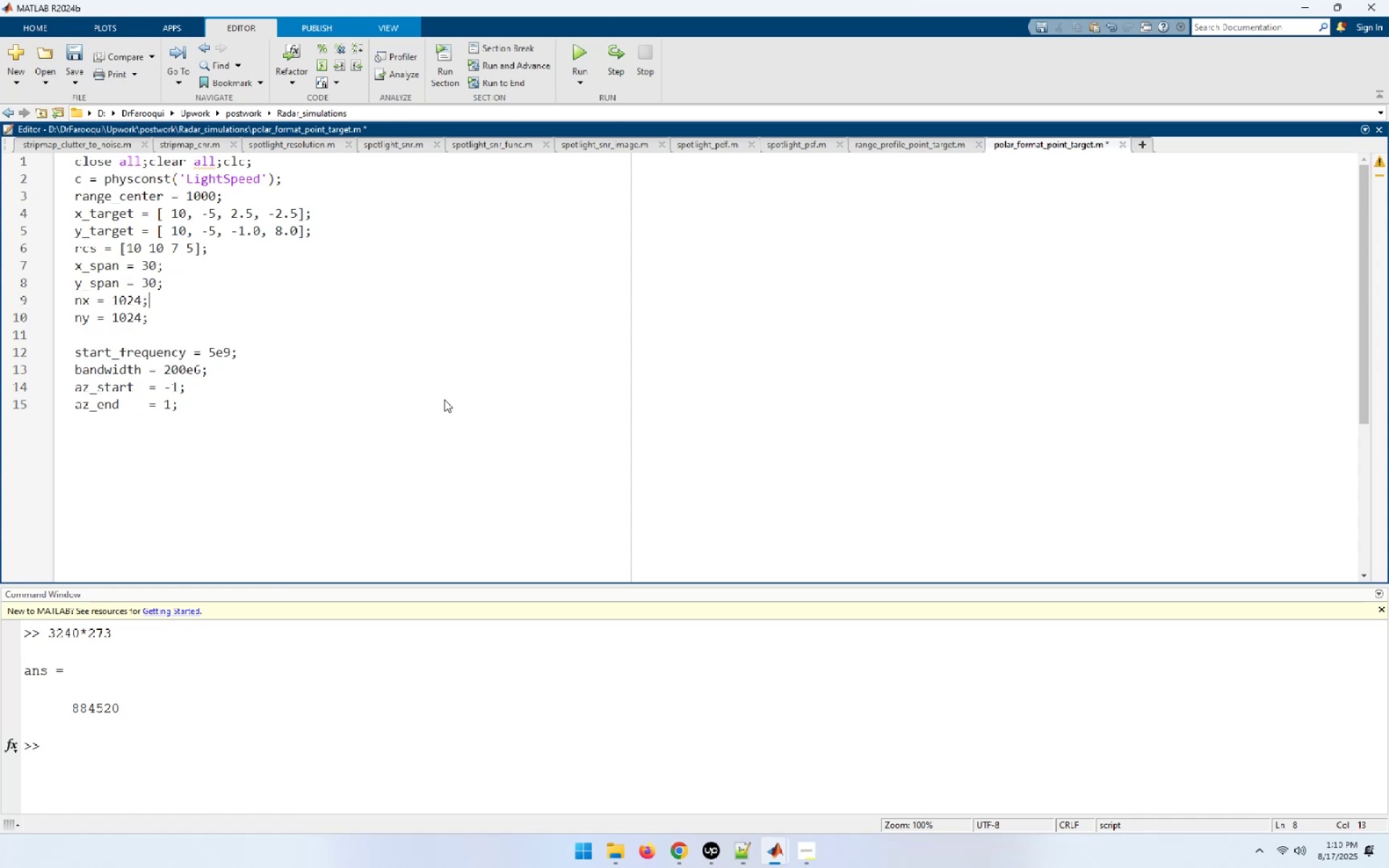 
key(ArrowDown)
 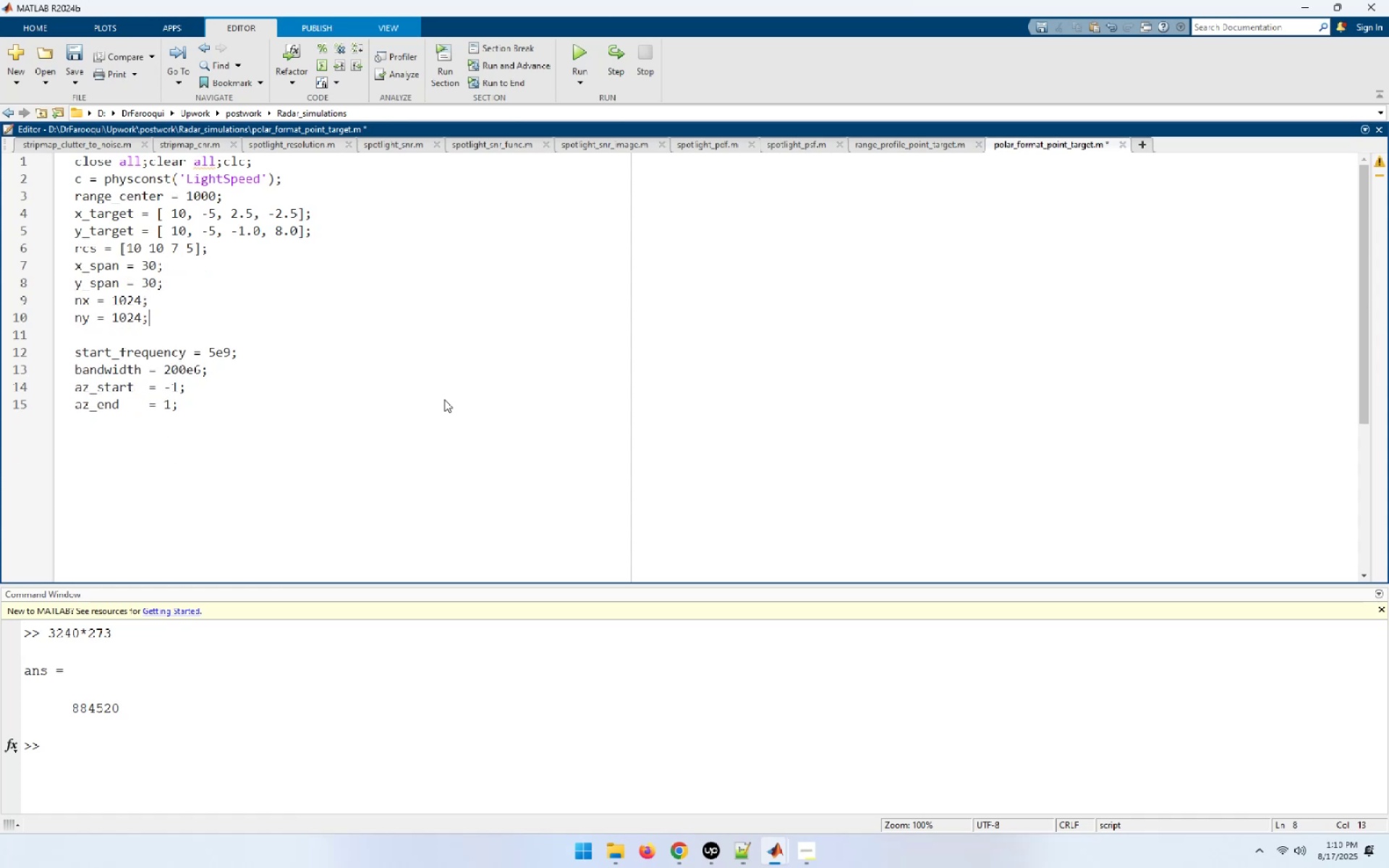 
key(End)
 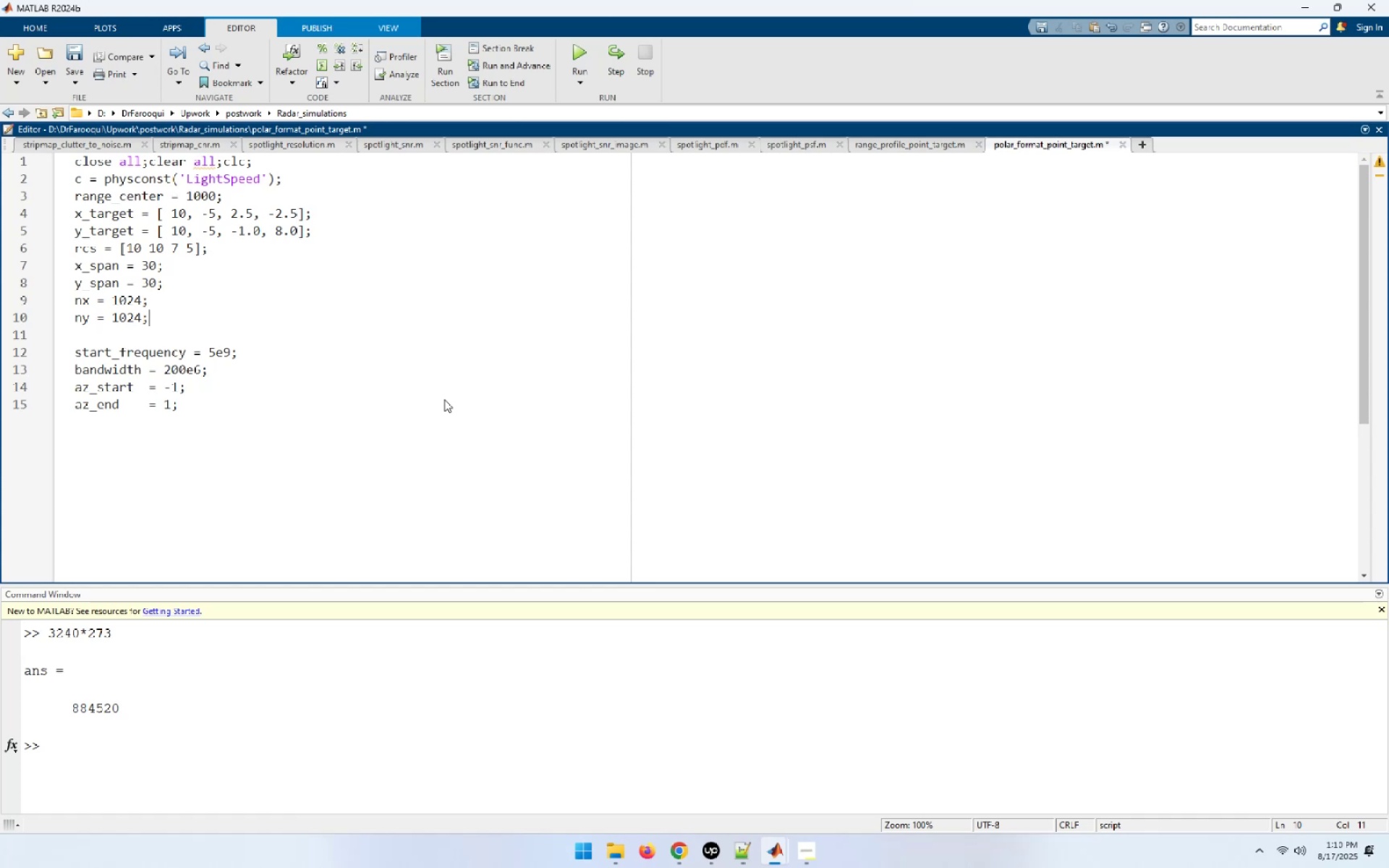 
key(Delete)
 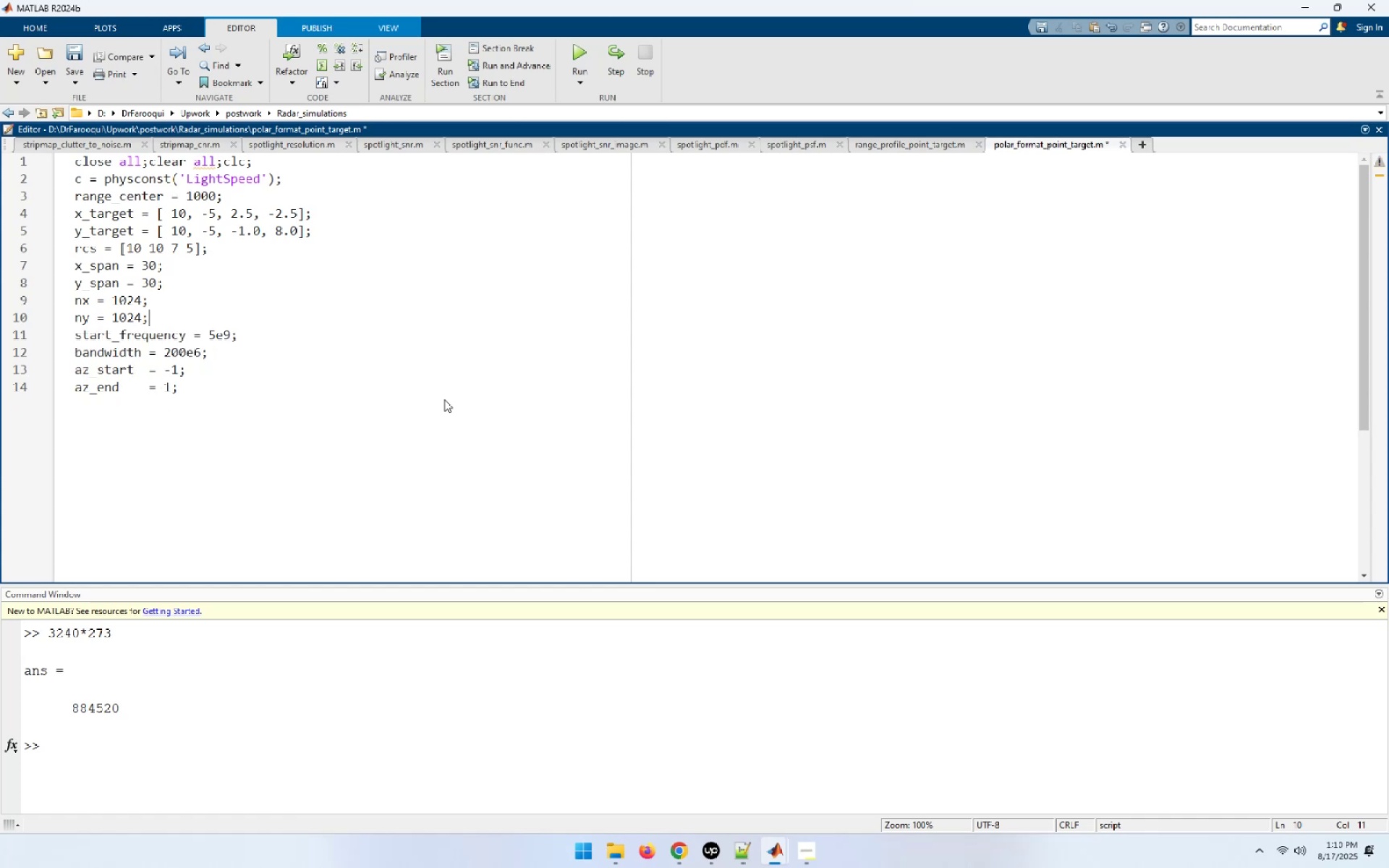 
key(ArrowDown)
 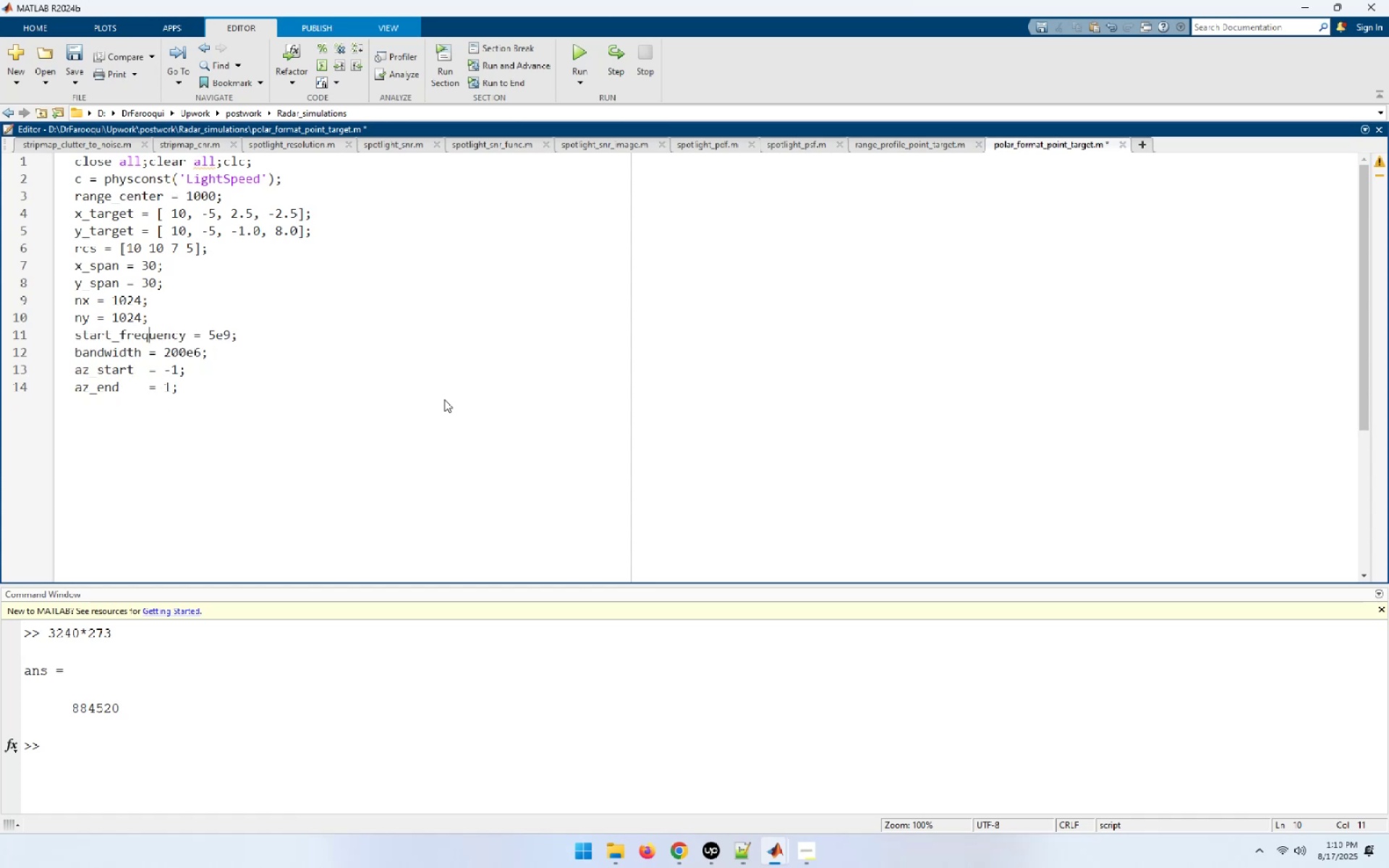 
key(ArrowDown)
 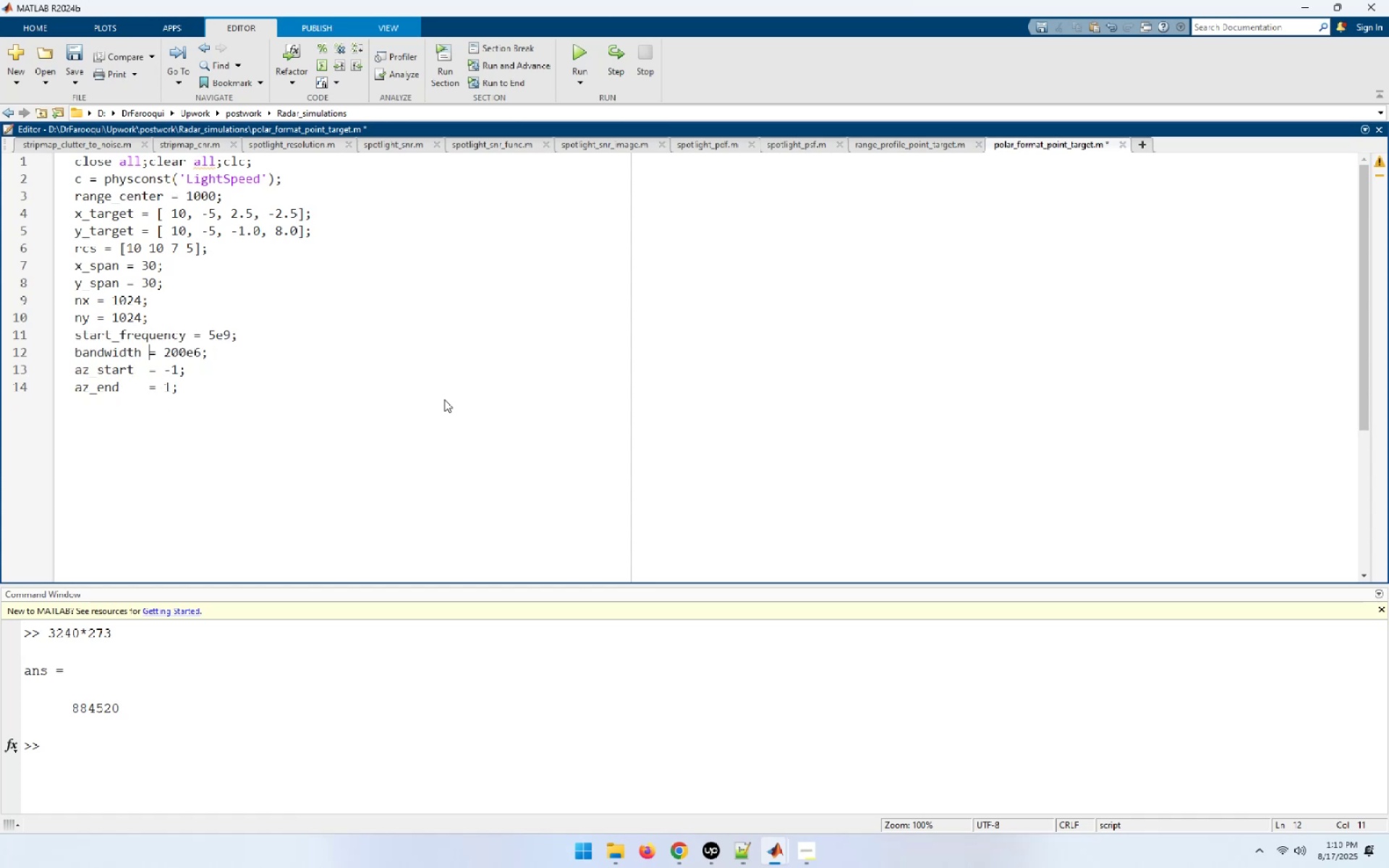 
key(ArrowDown)
 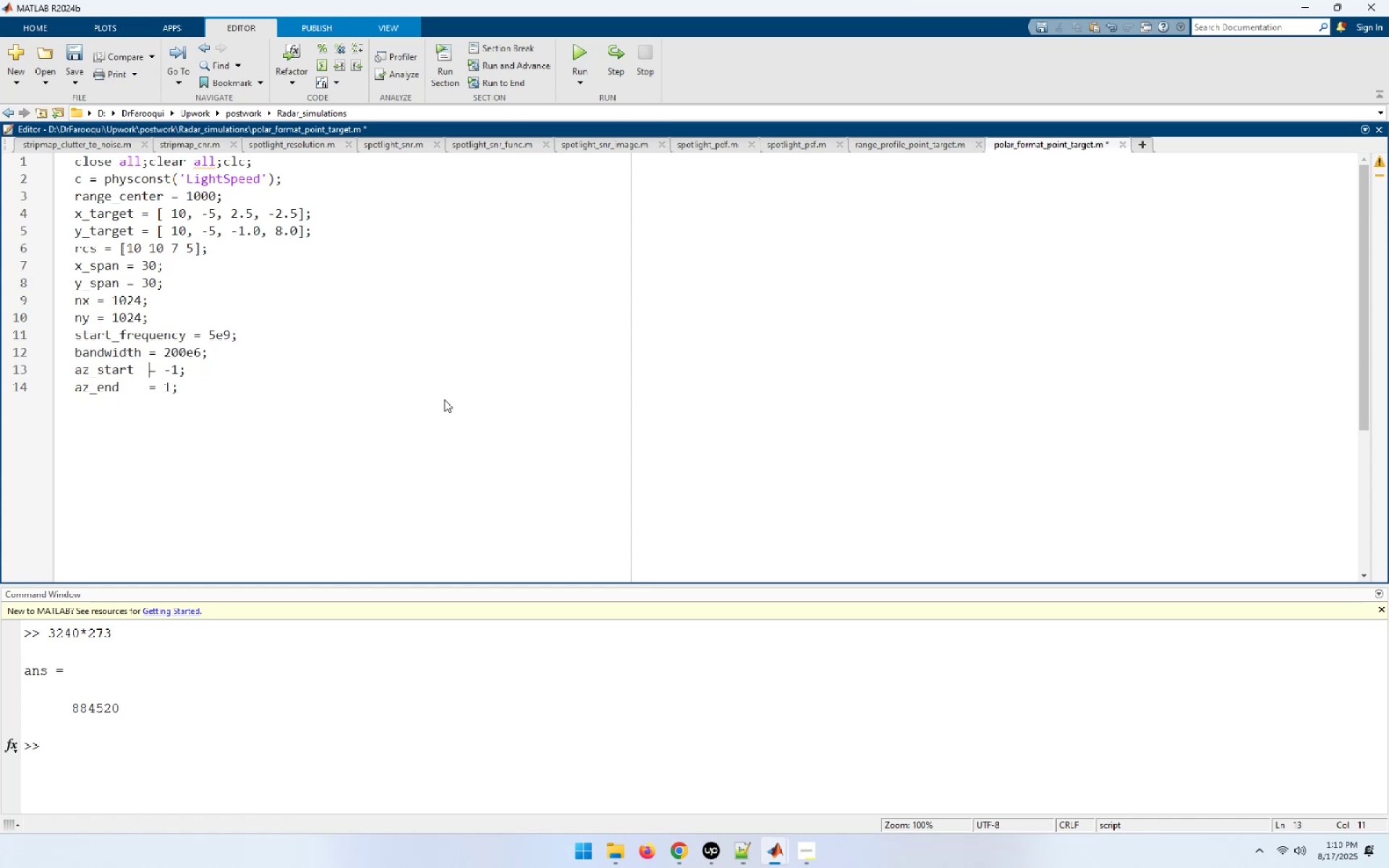 
key(ArrowDown)
 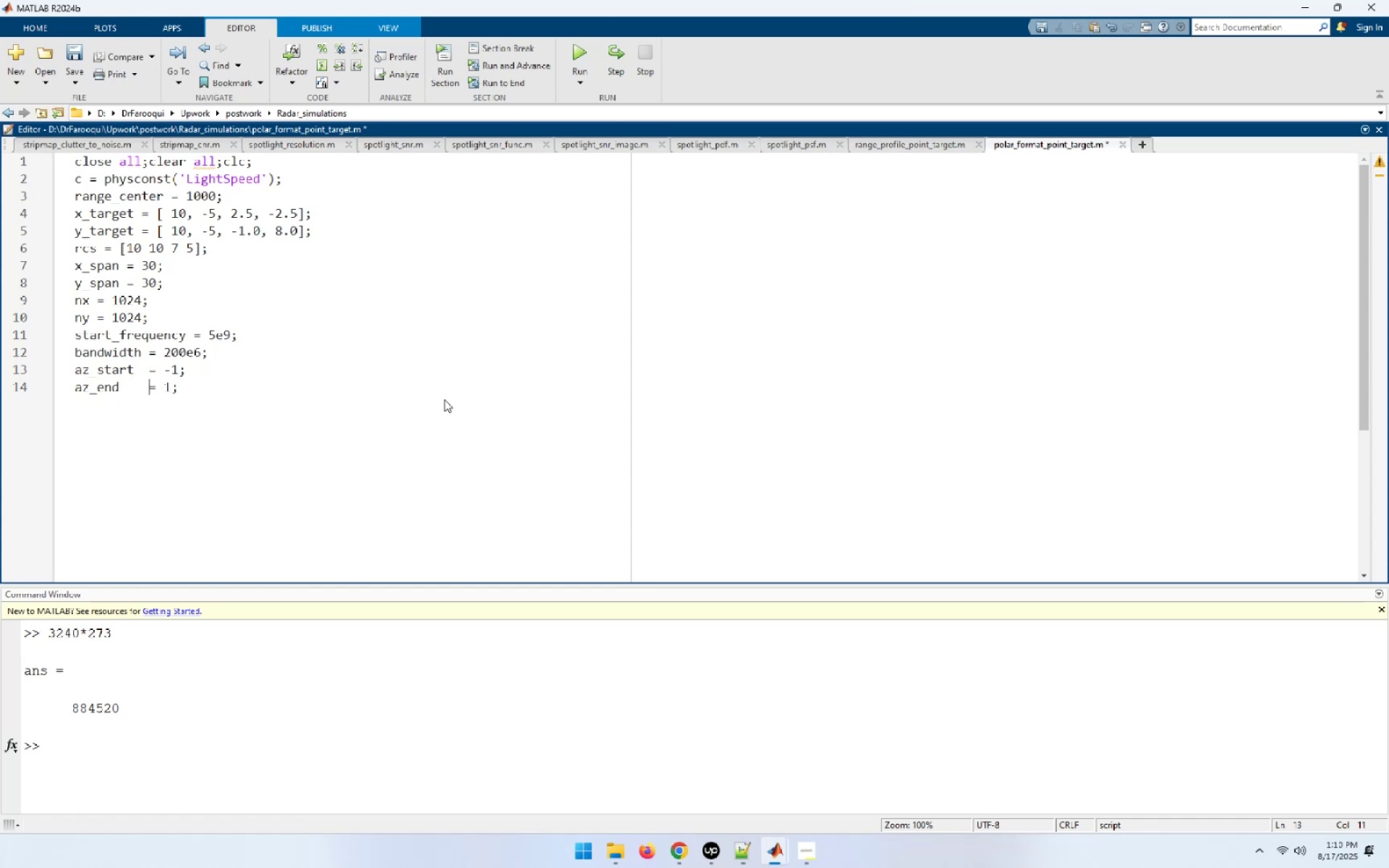 
type([End])
key(NumpadEnter)
type(window_type = 'None';)
 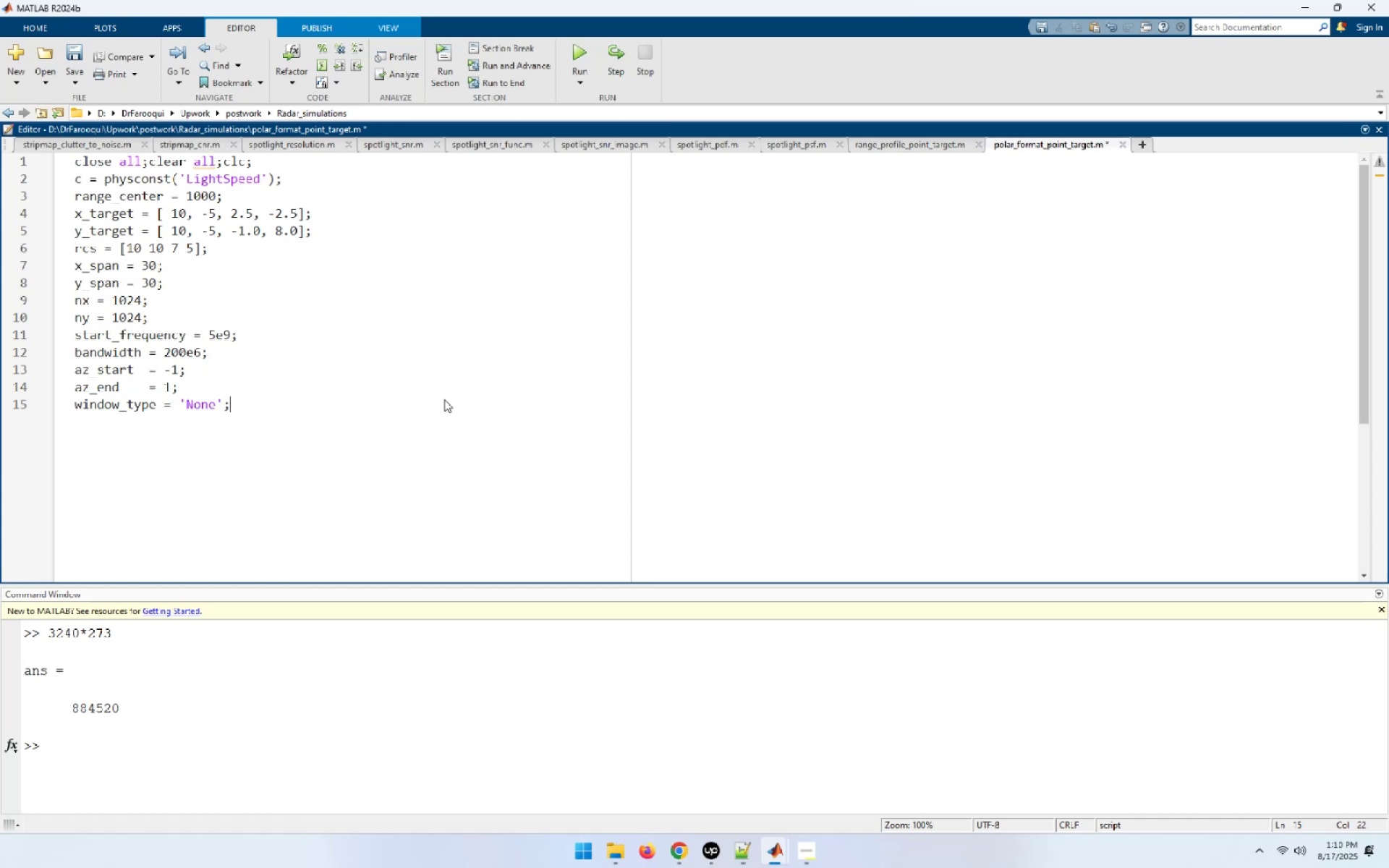 
key(Enter)
 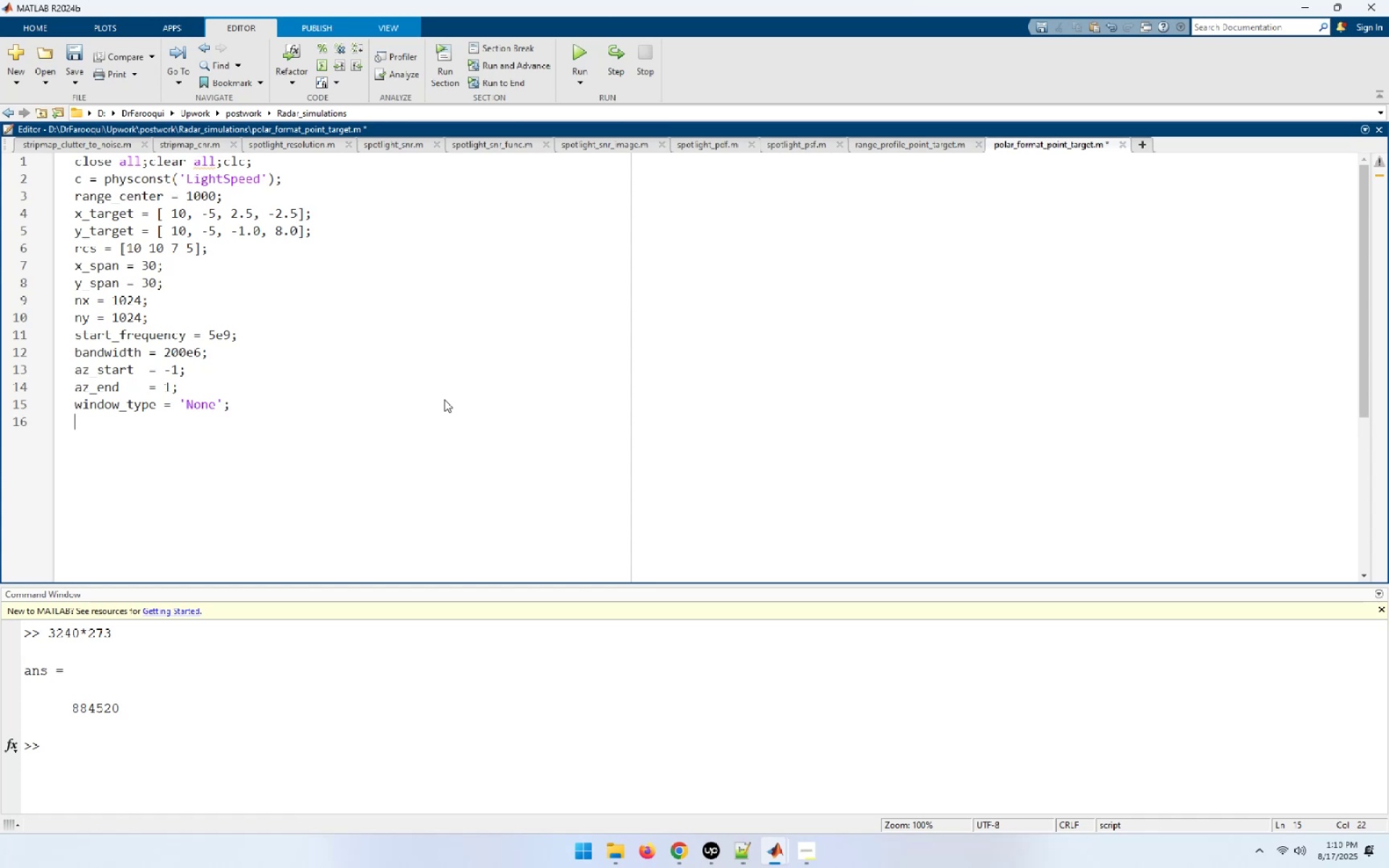 
type(dynamic_range = 25;)
 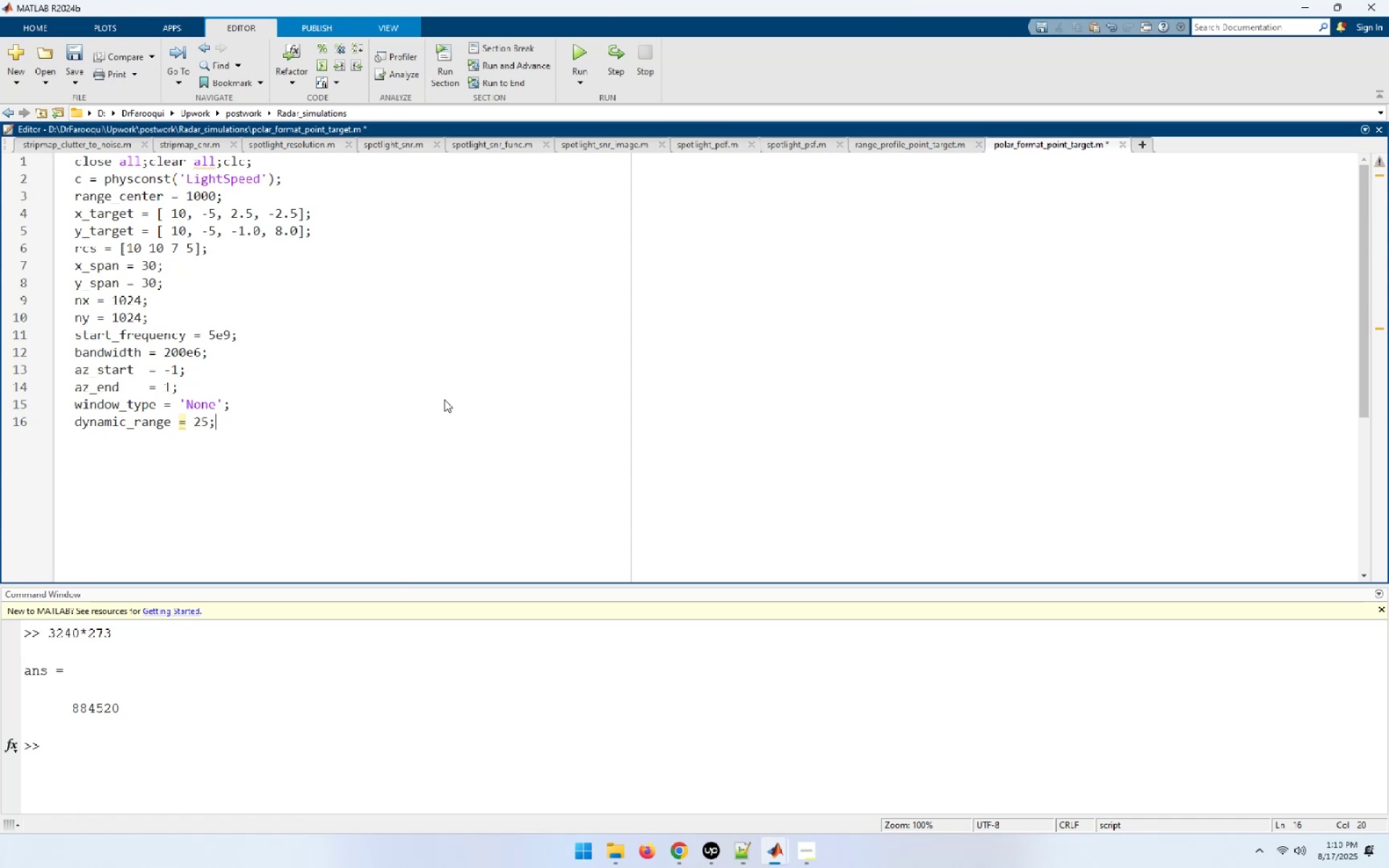 
hold_key(key=ArrowLeft, duration=0.69)
 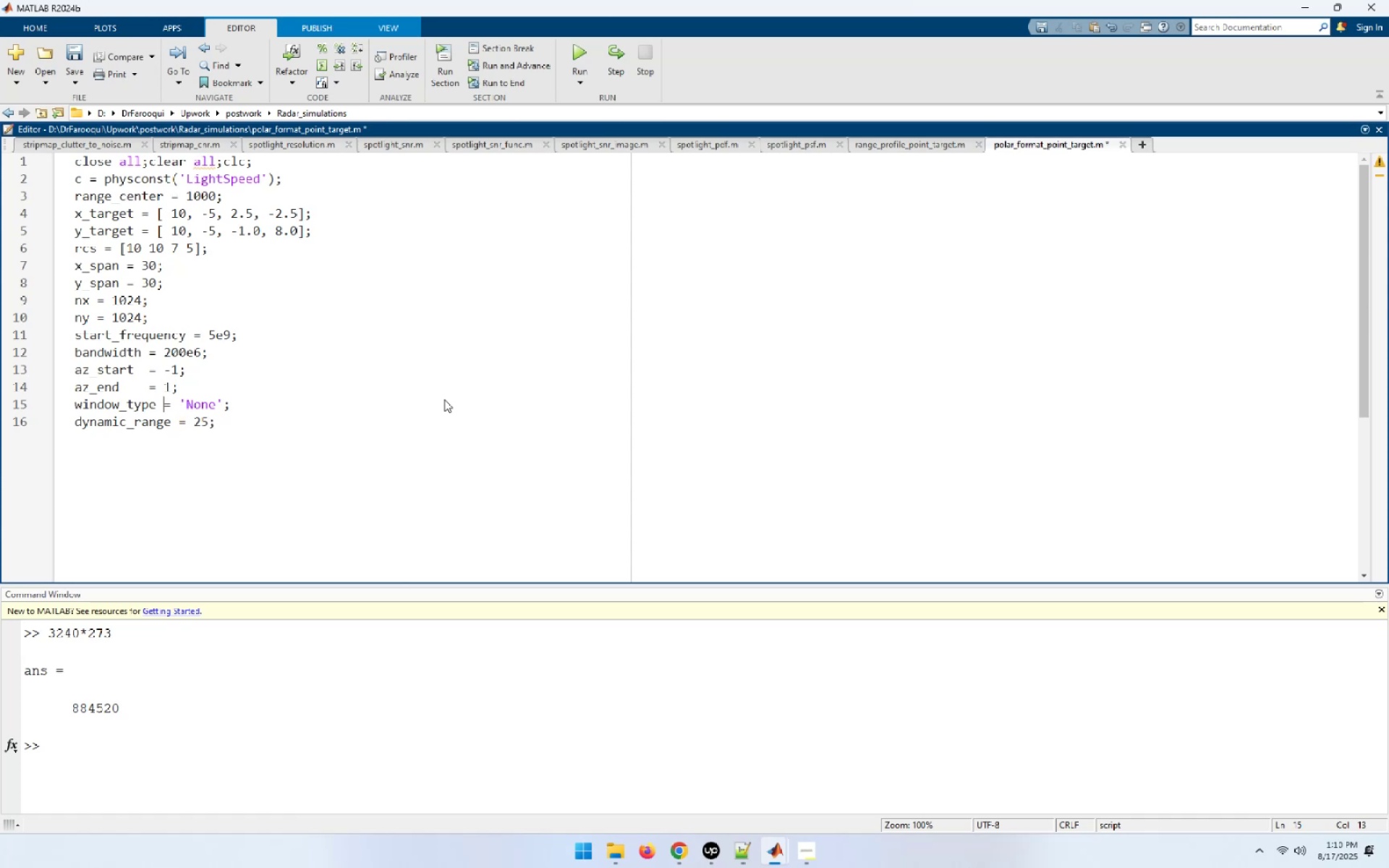 
key(ArrowUp)
 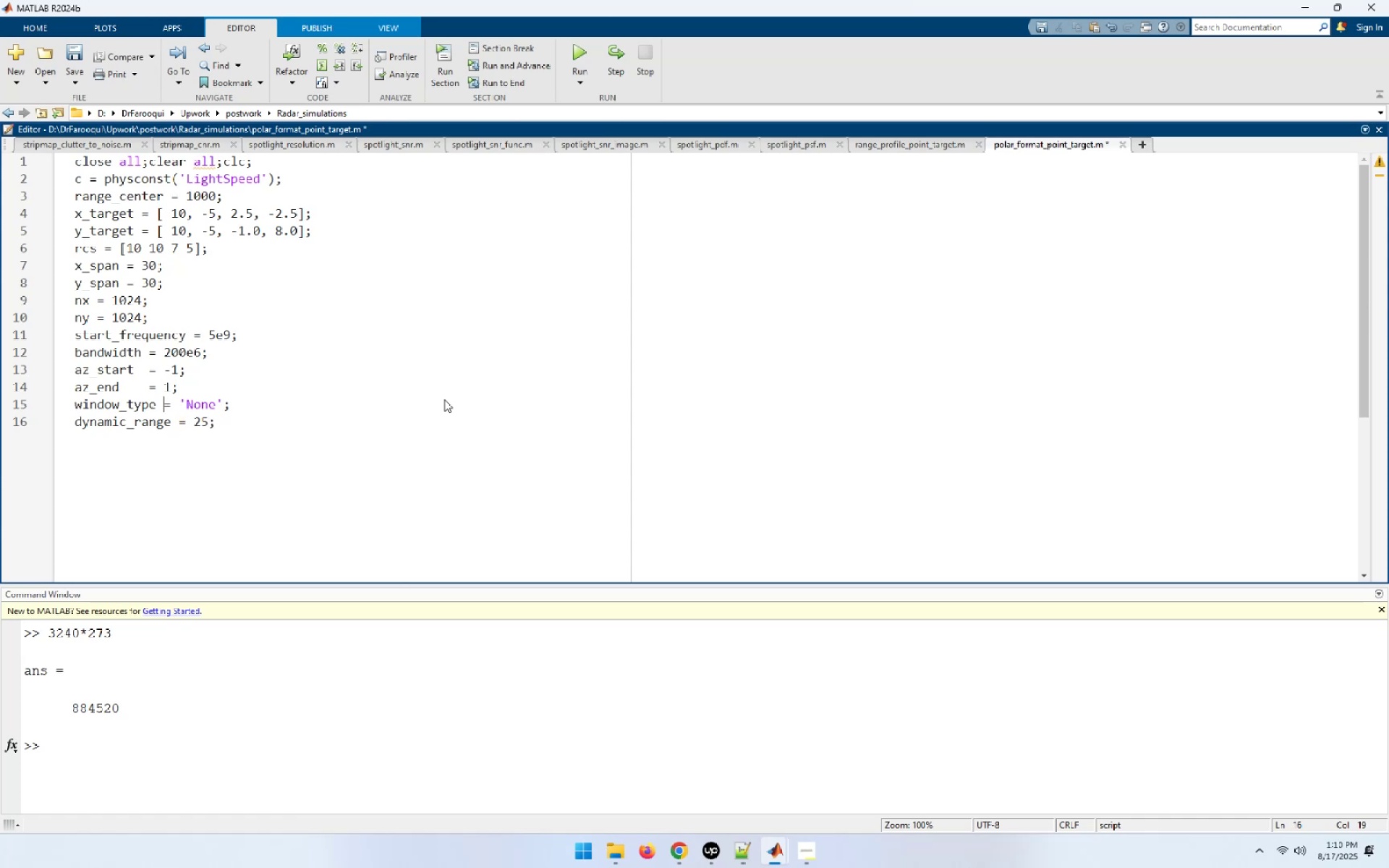 
key(Space)
 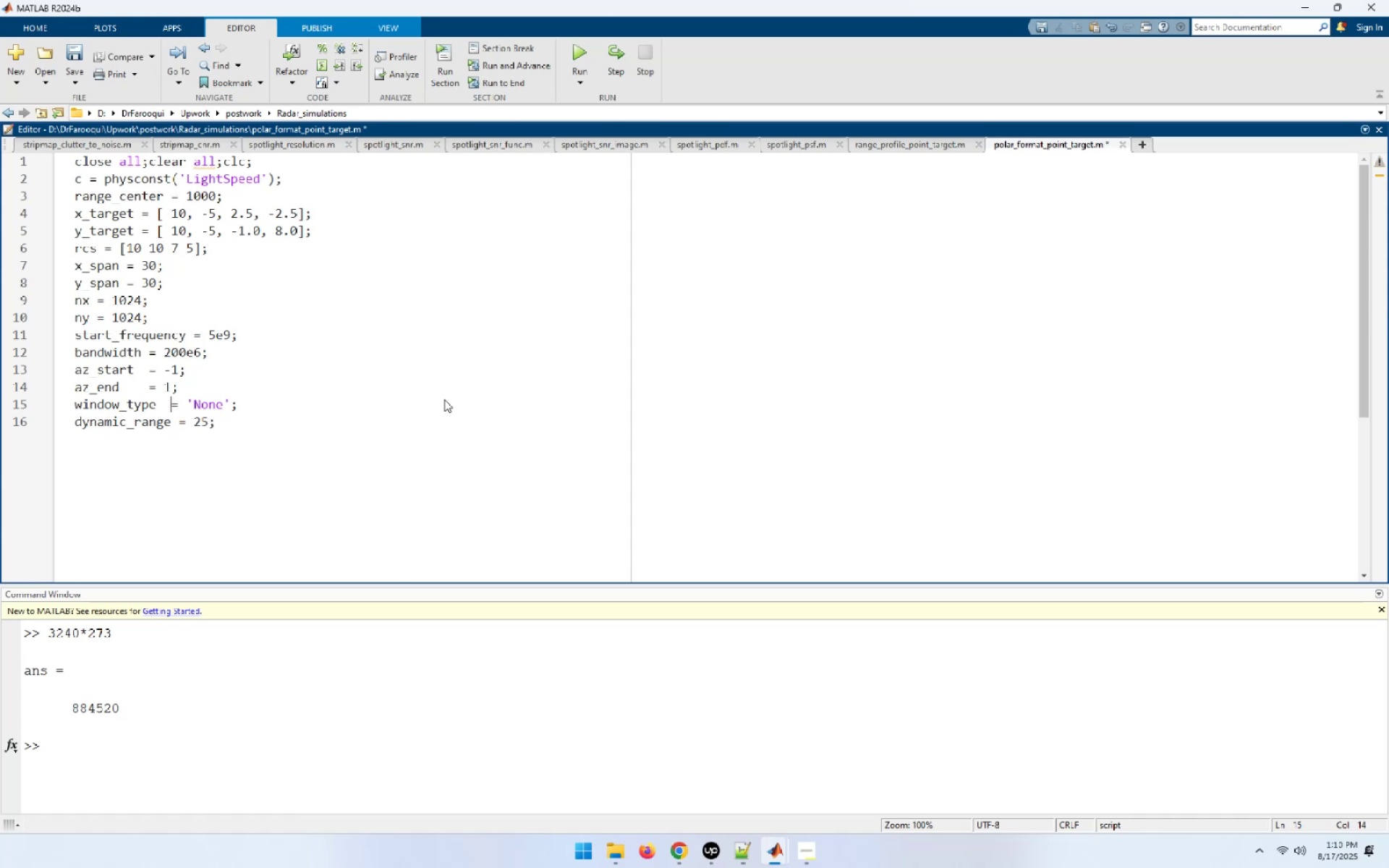 
key(Space)
 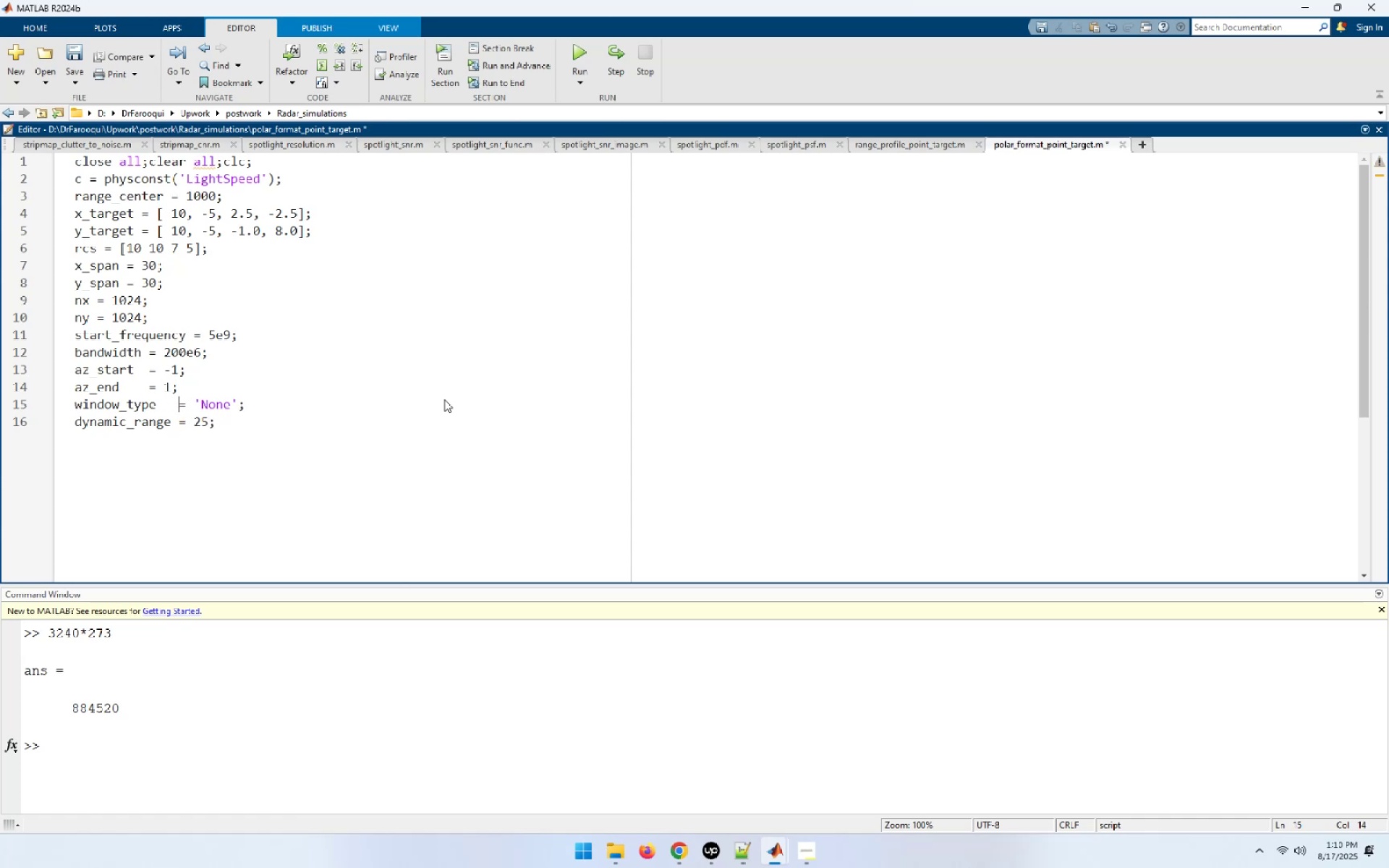 
key(ArrowUp)
 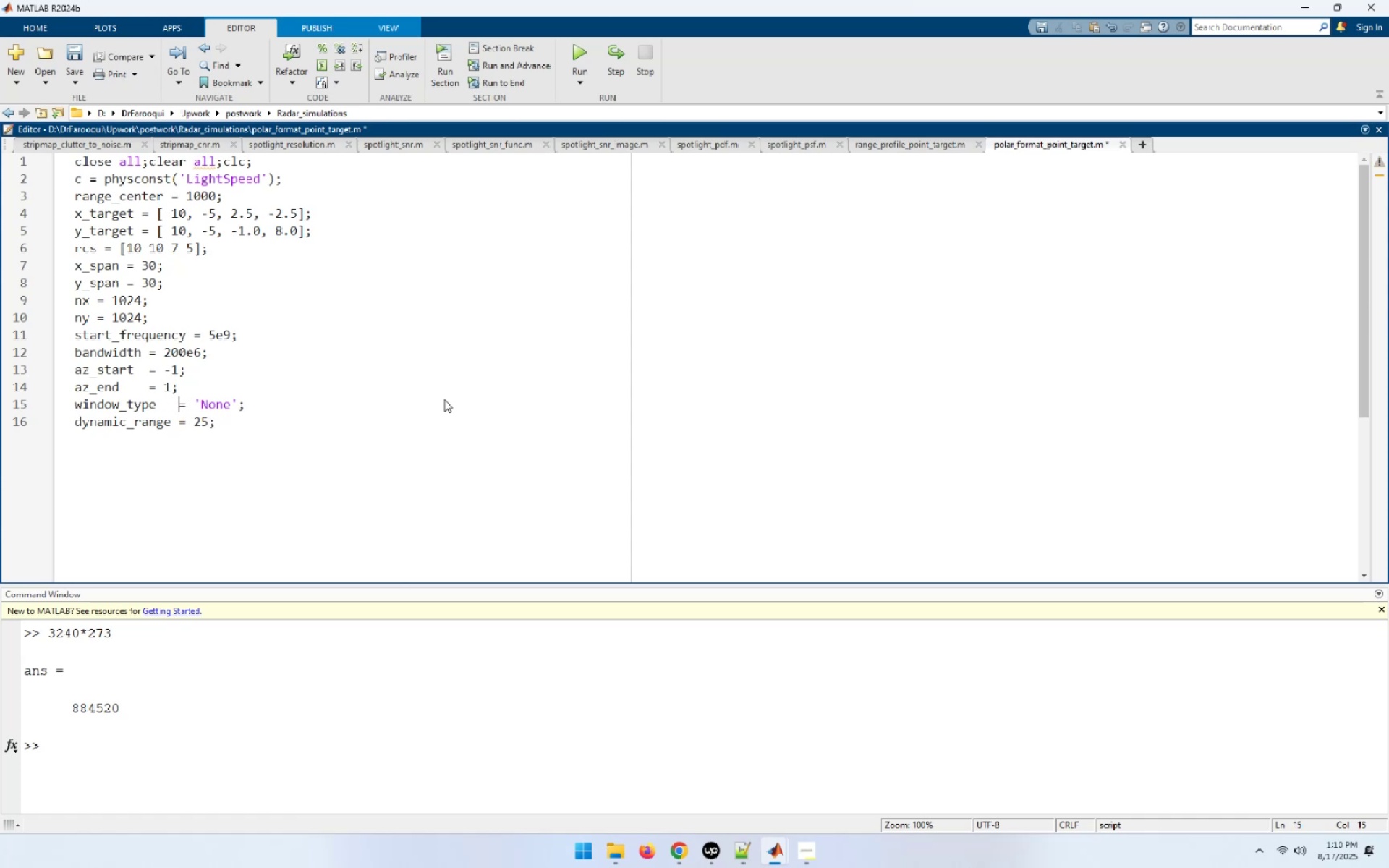 
key(ArrowLeft)
 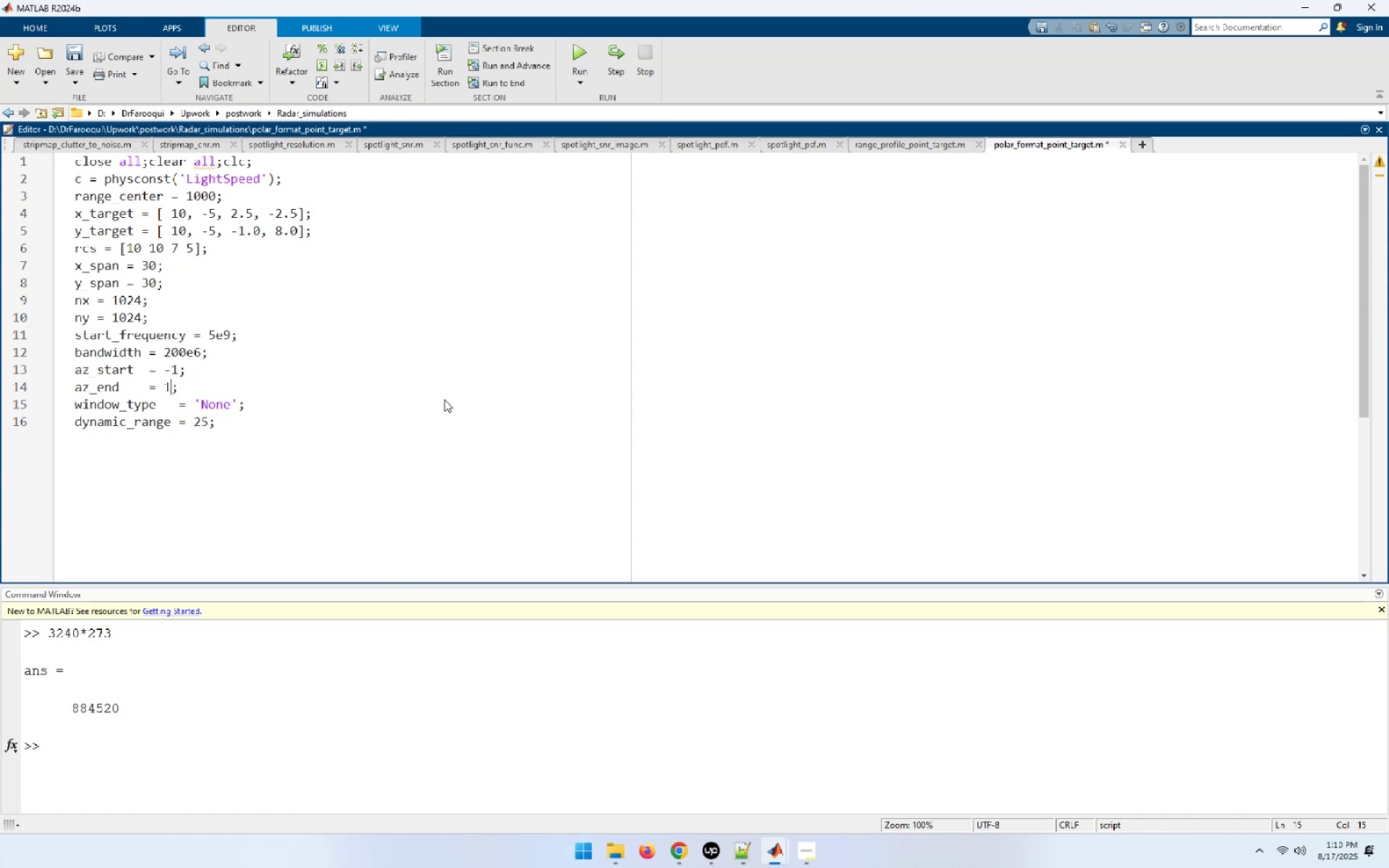 
key(ArrowLeft)
 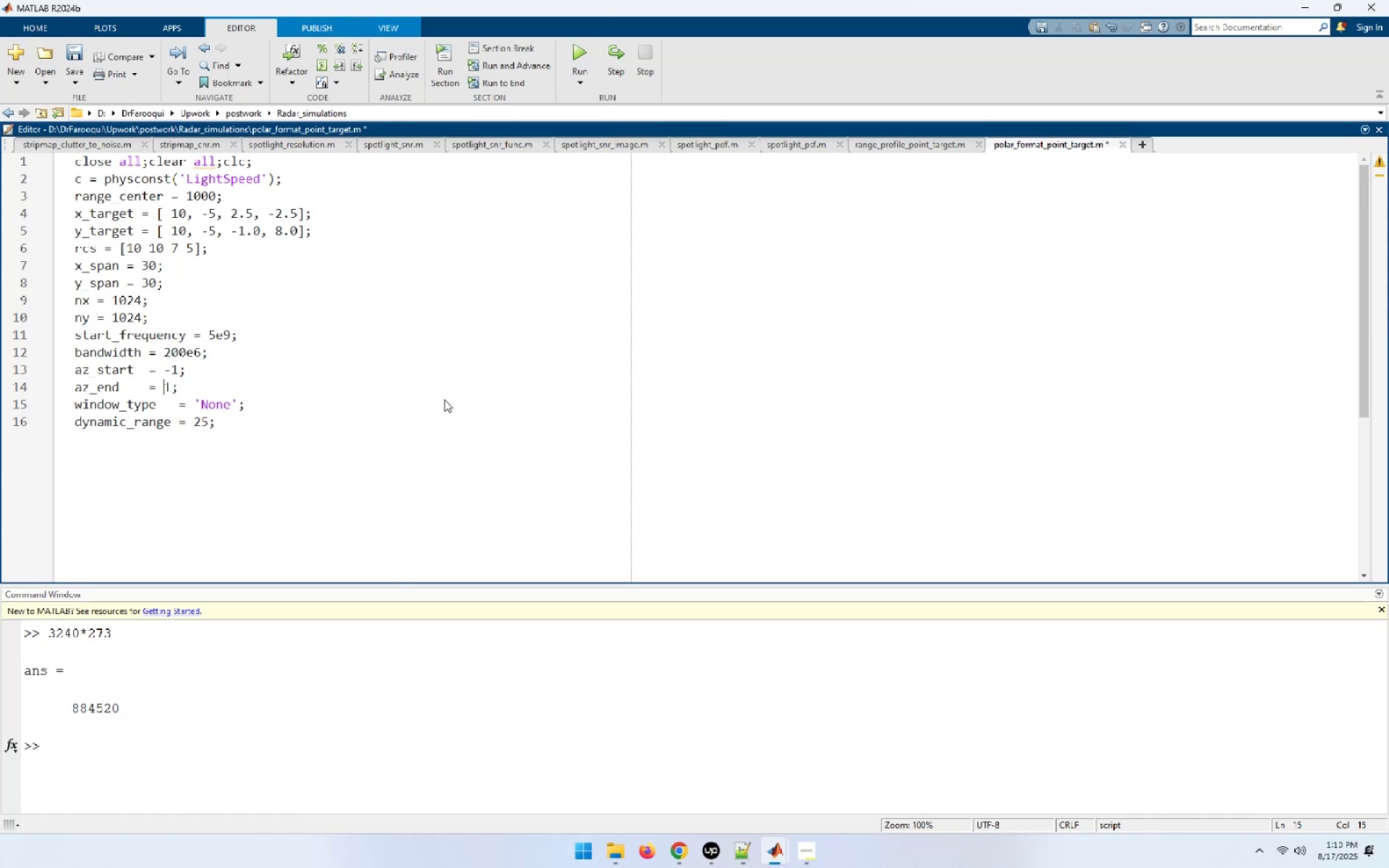 
key(ArrowLeft)
 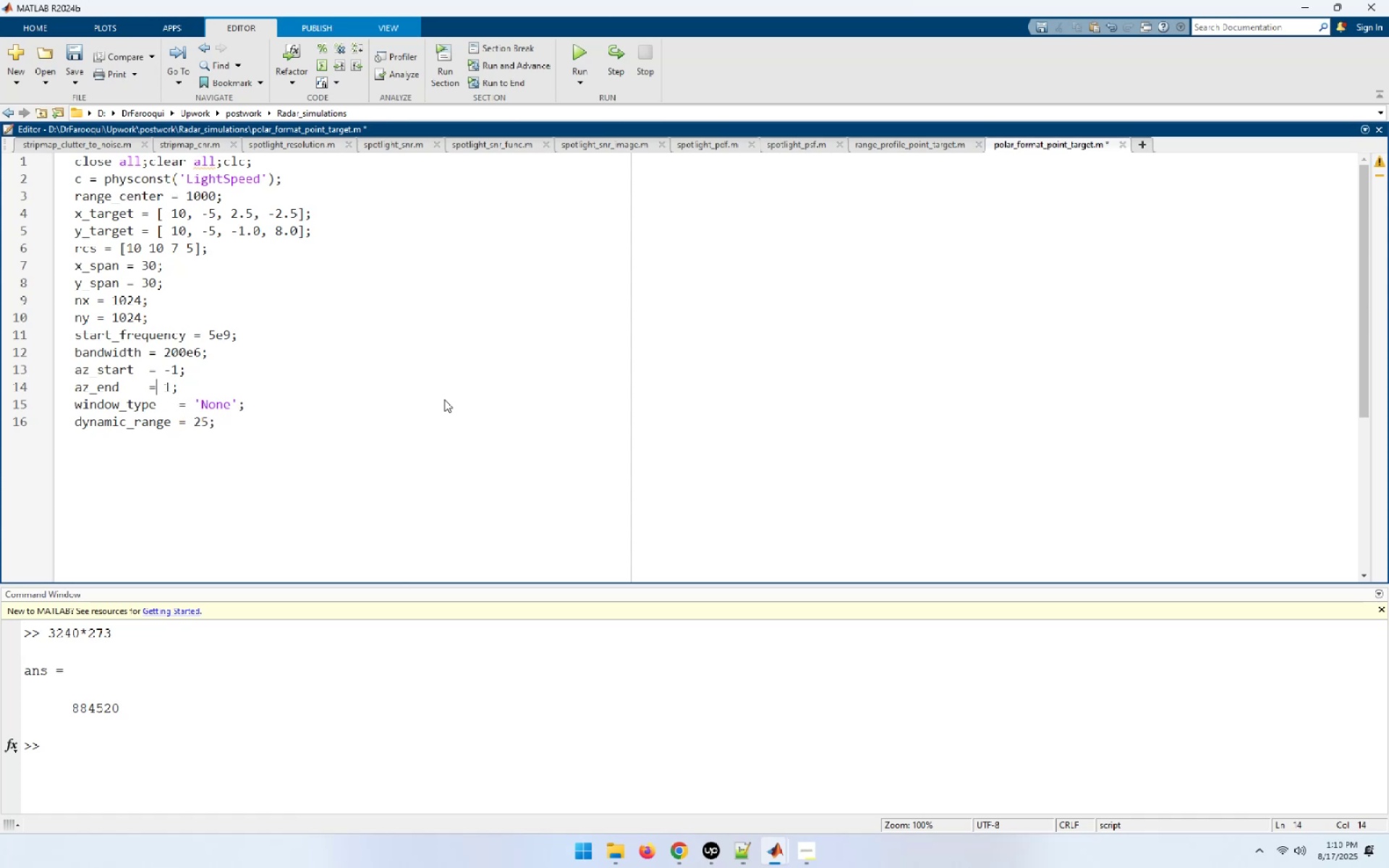 
key(ArrowLeft)
 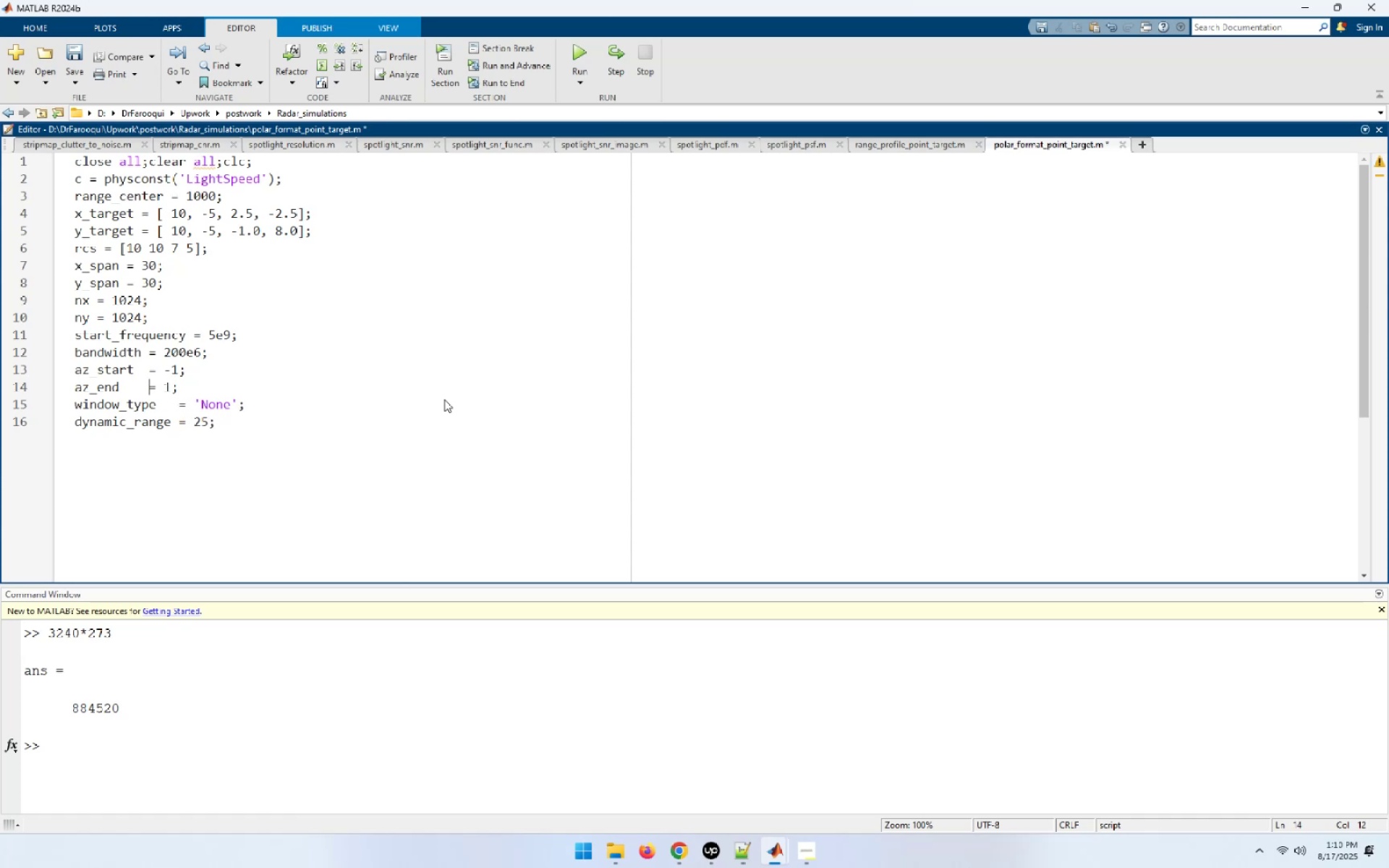 
key(Space)
 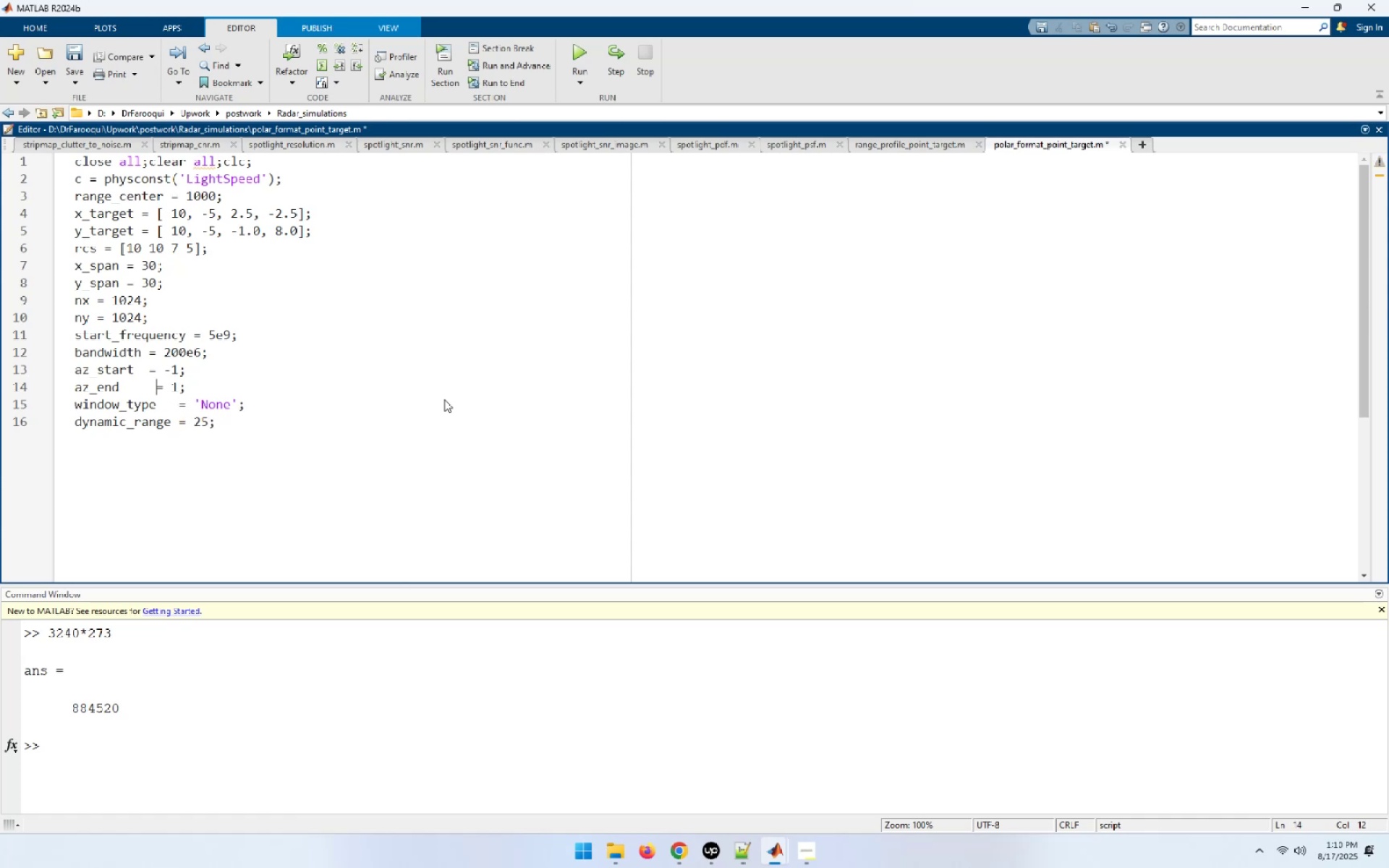 
key(Space)
 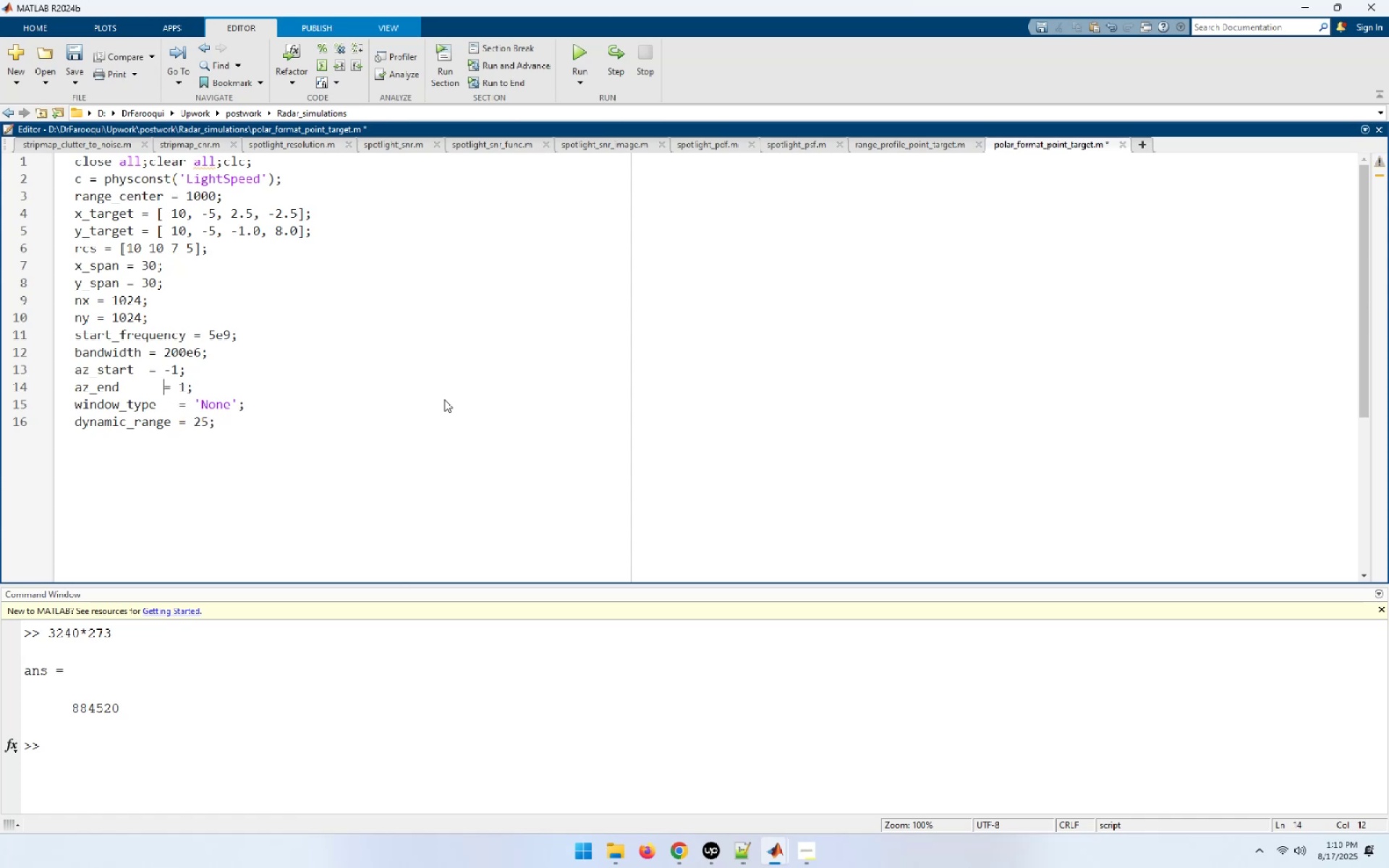 
key(Space)
 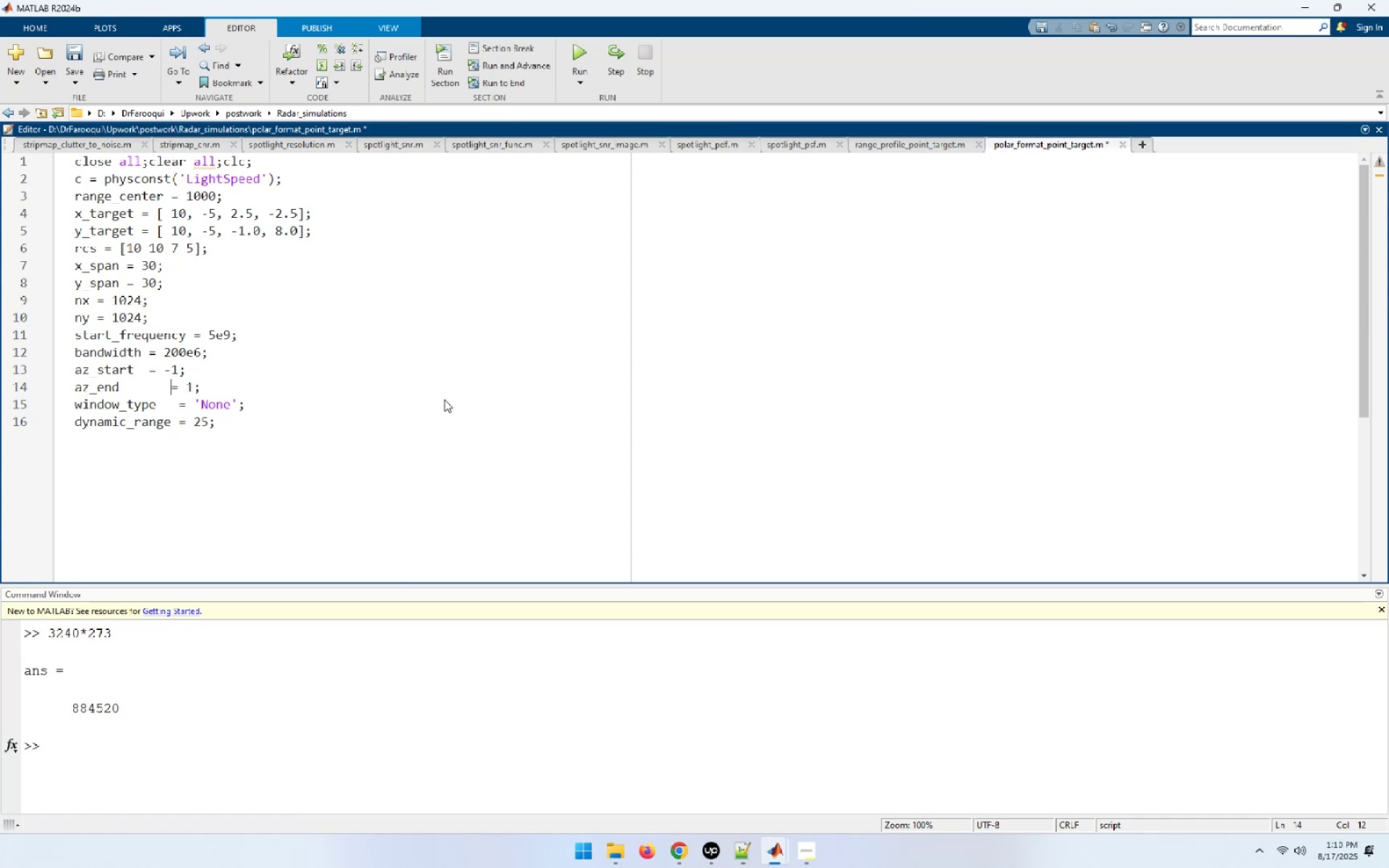 
key(Space)
 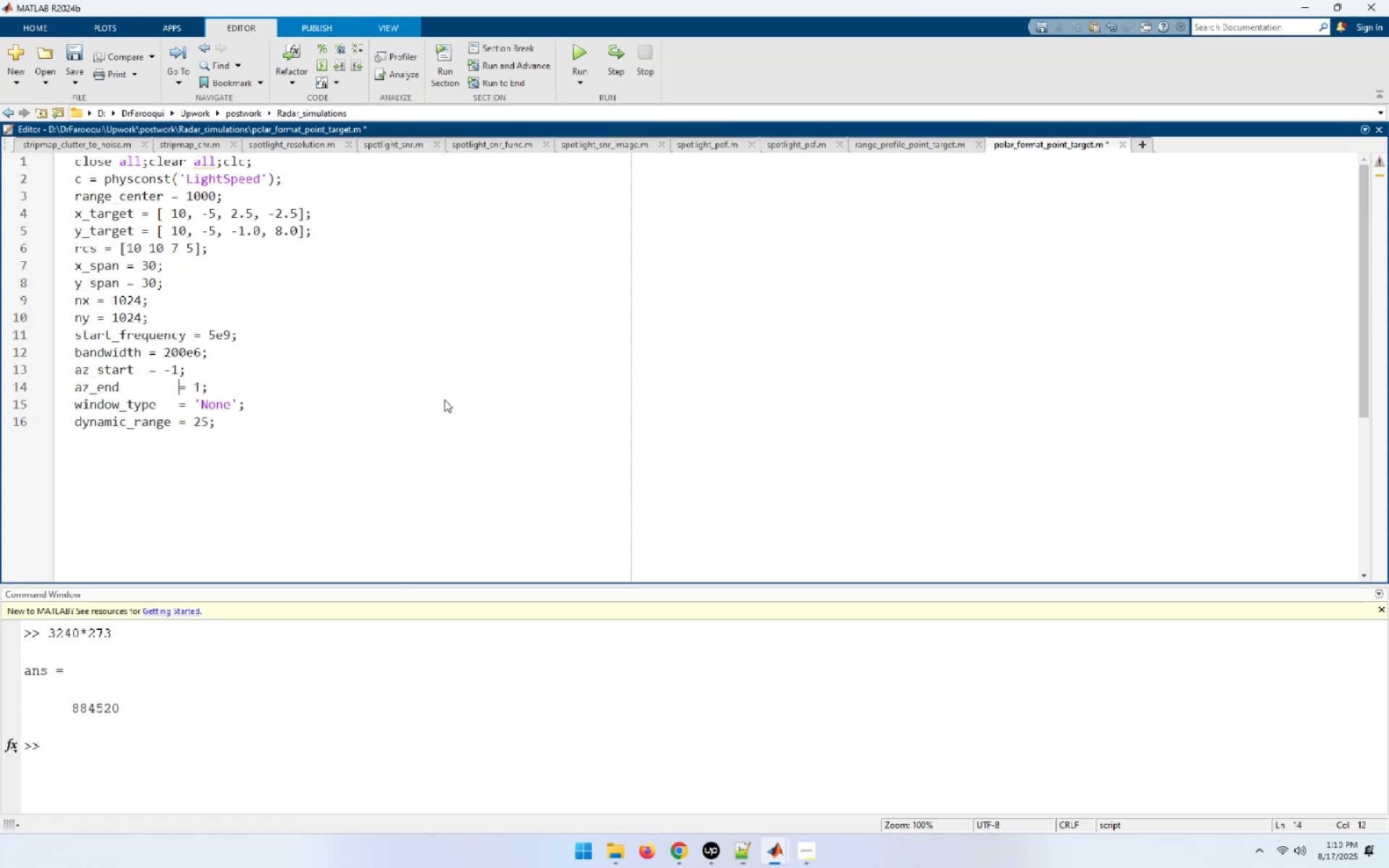 
key(ArrowUp)
 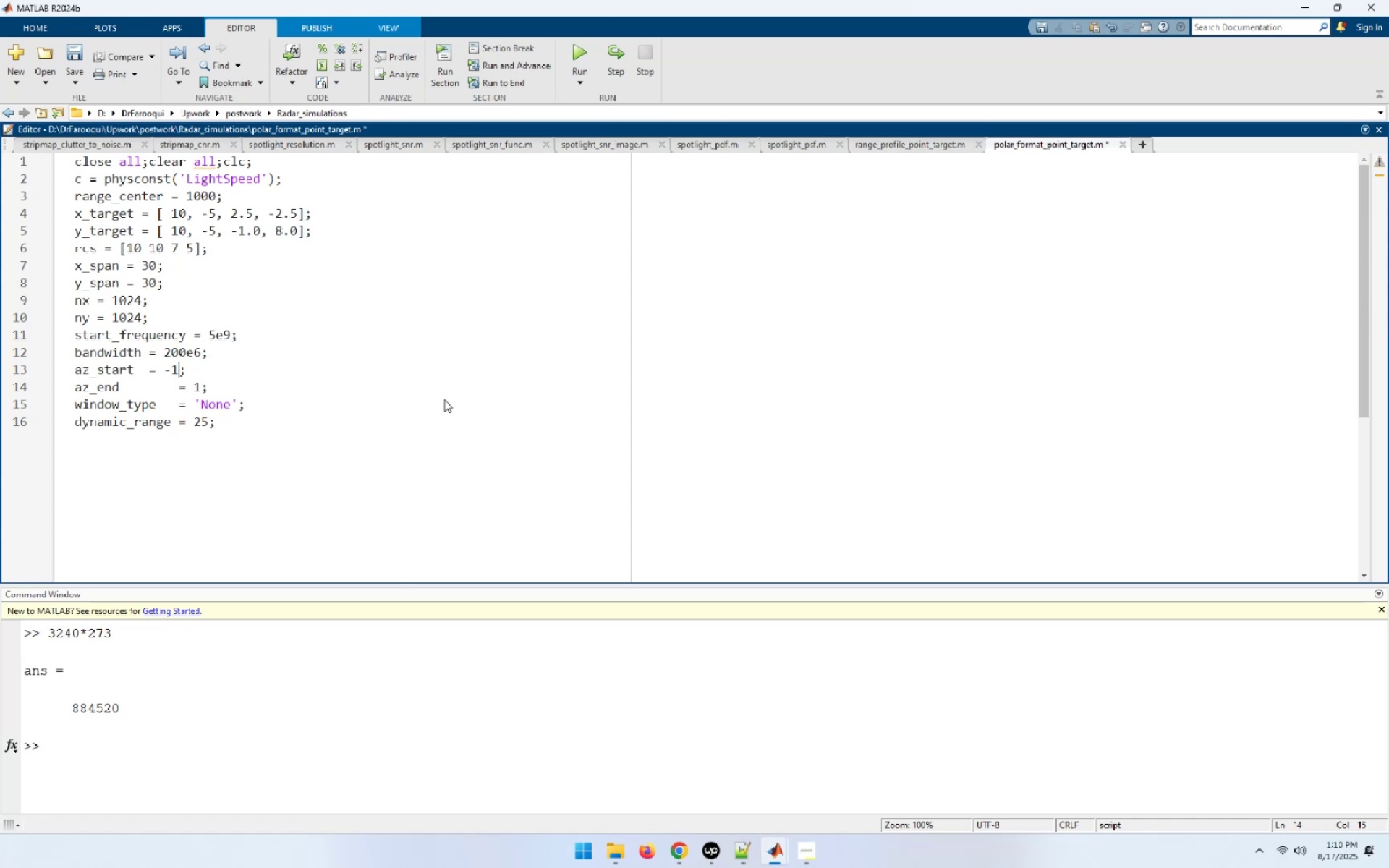 
key(ArrowLeft)
 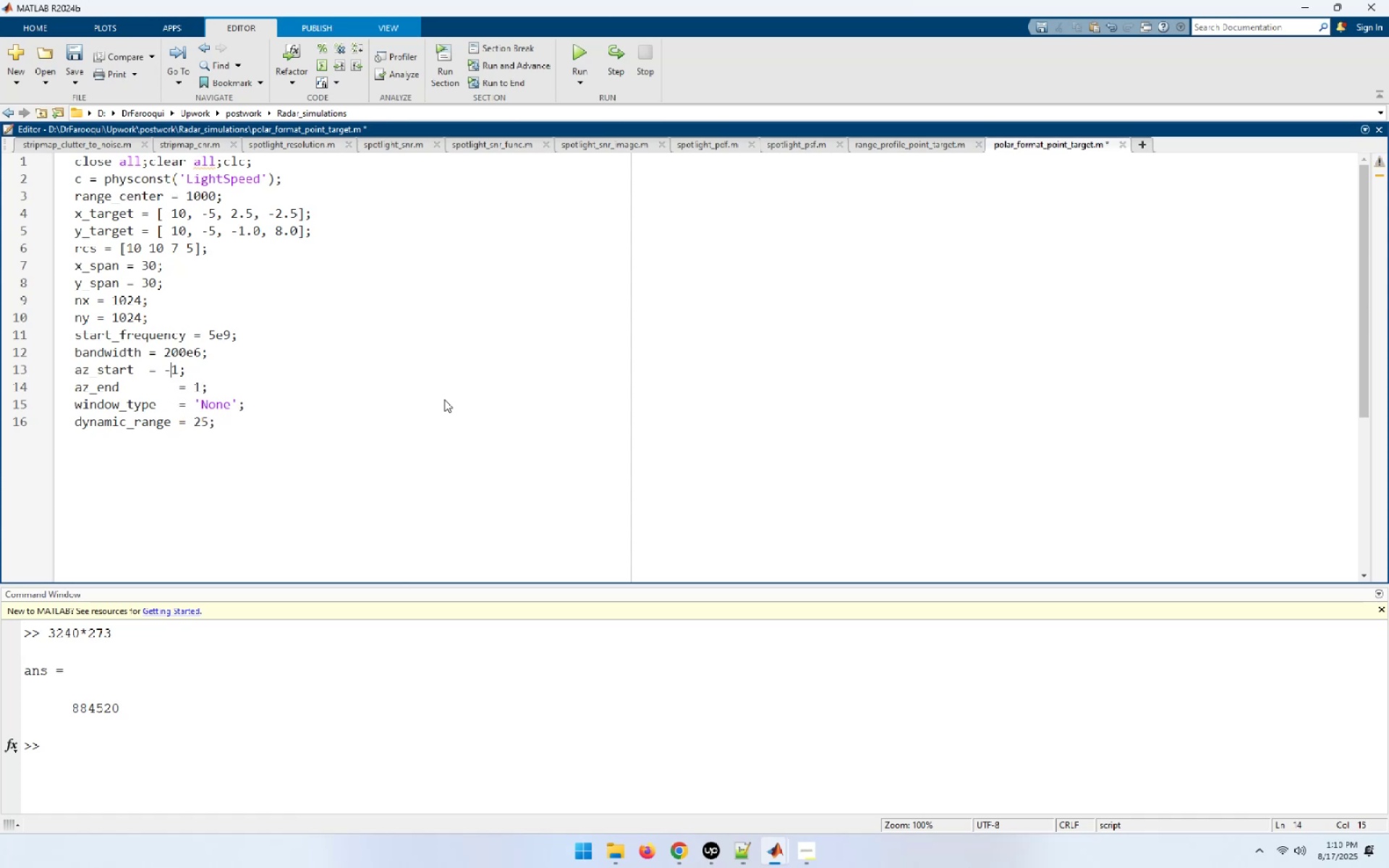 
key(ArrowLeft)
 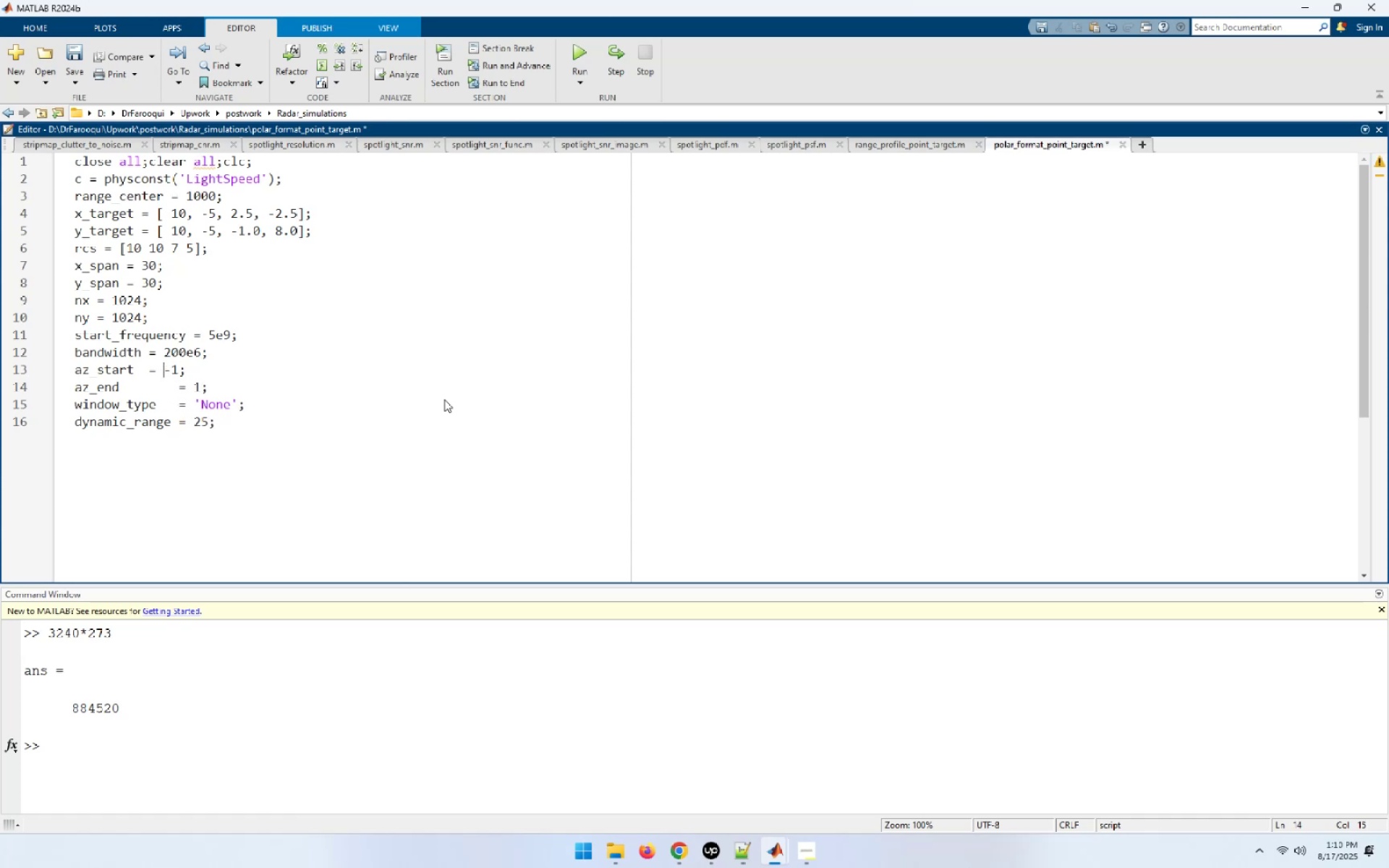 
key(ArrowLeft)
 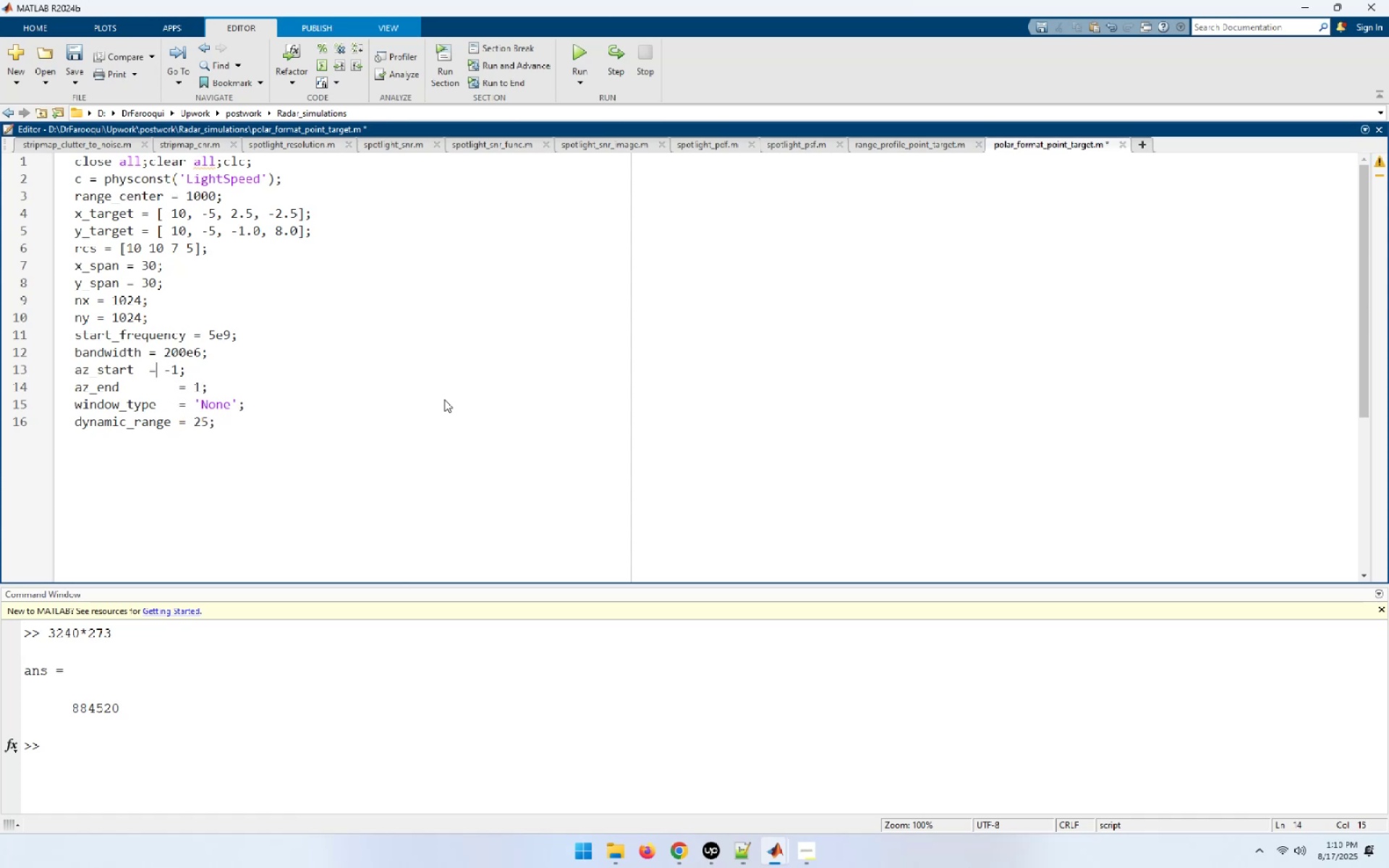 
key(ArrowLeft)
 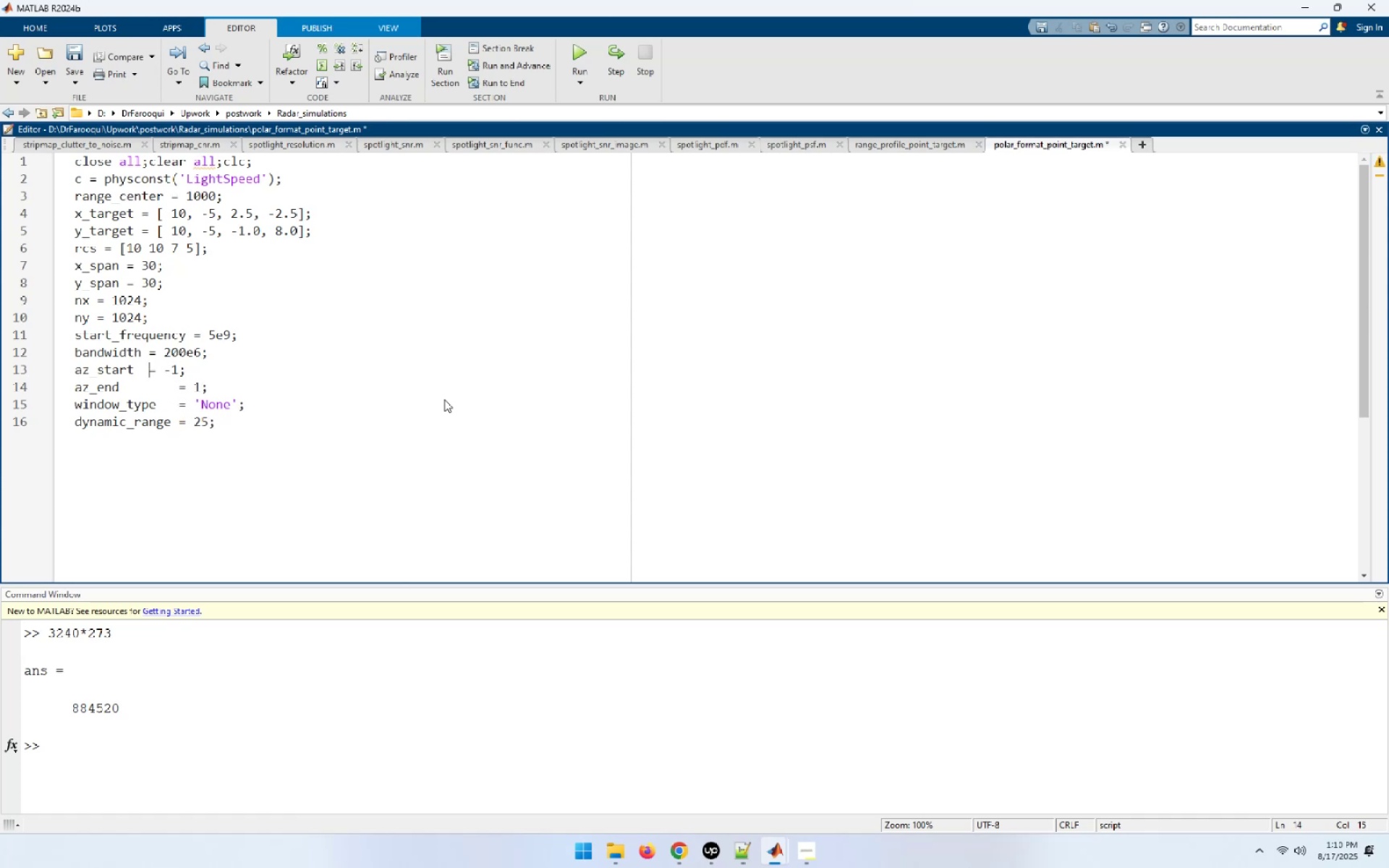 
key(Space)
 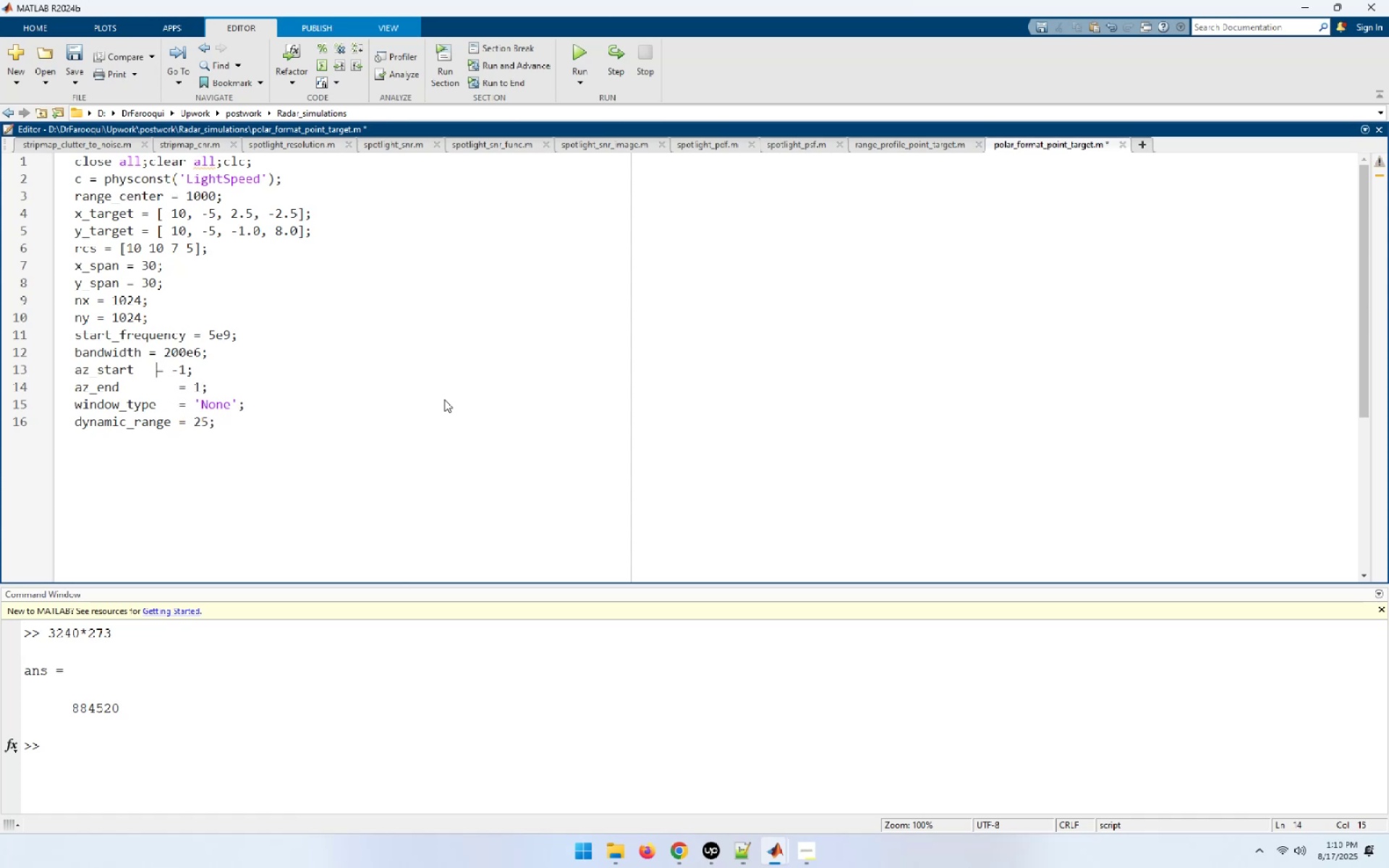 
key(Space)
 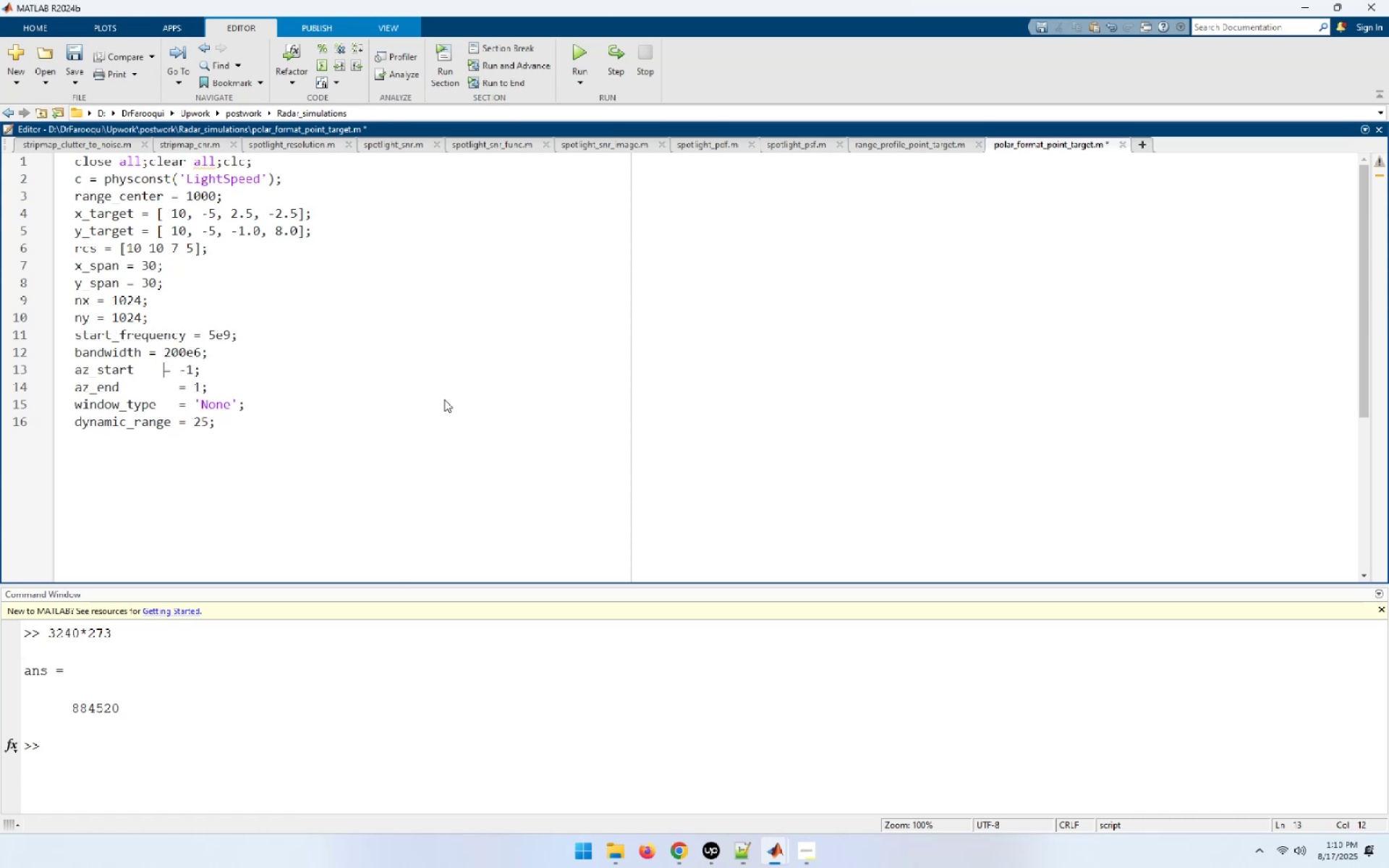 
key(Space)
 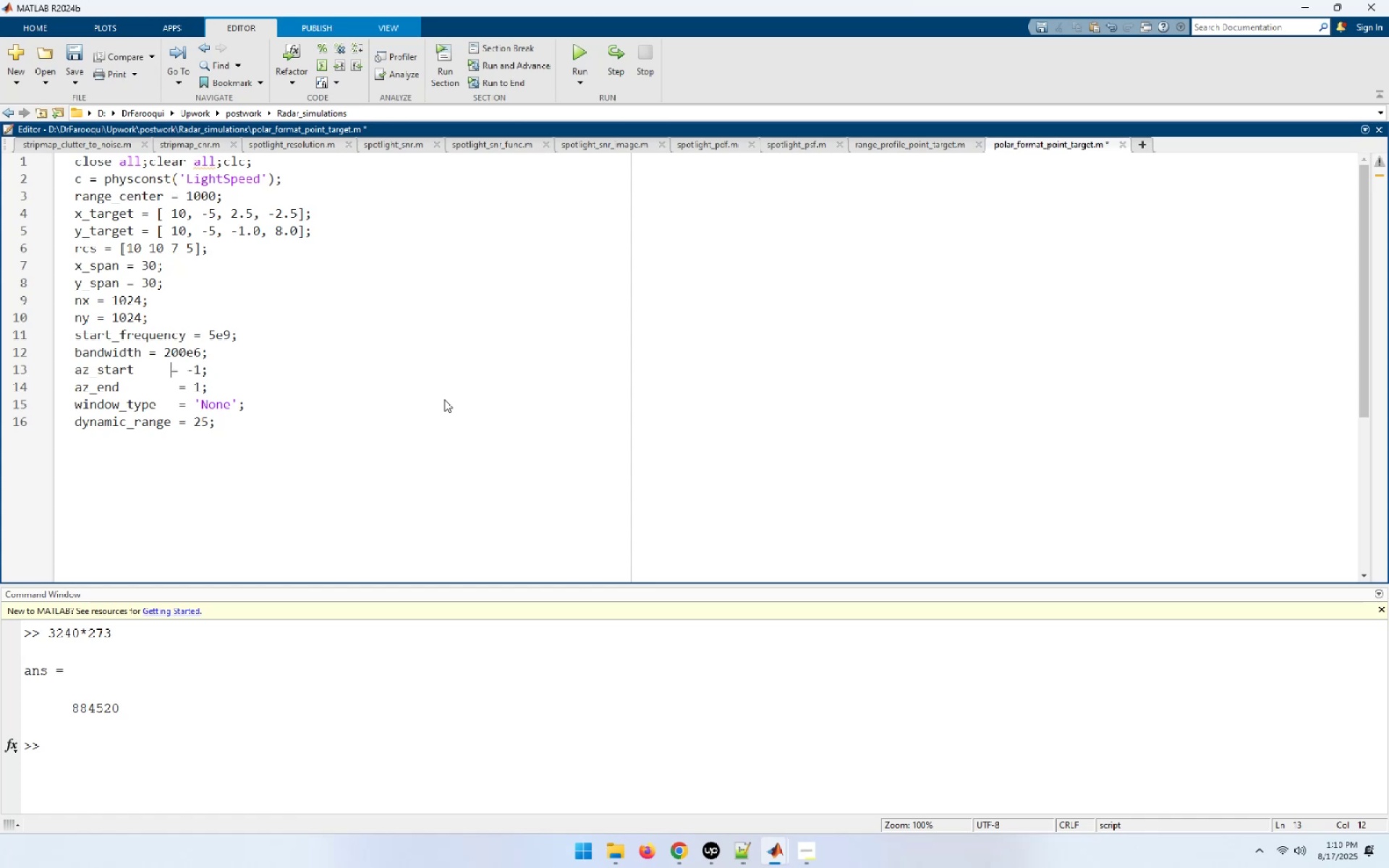 
key(Space)
 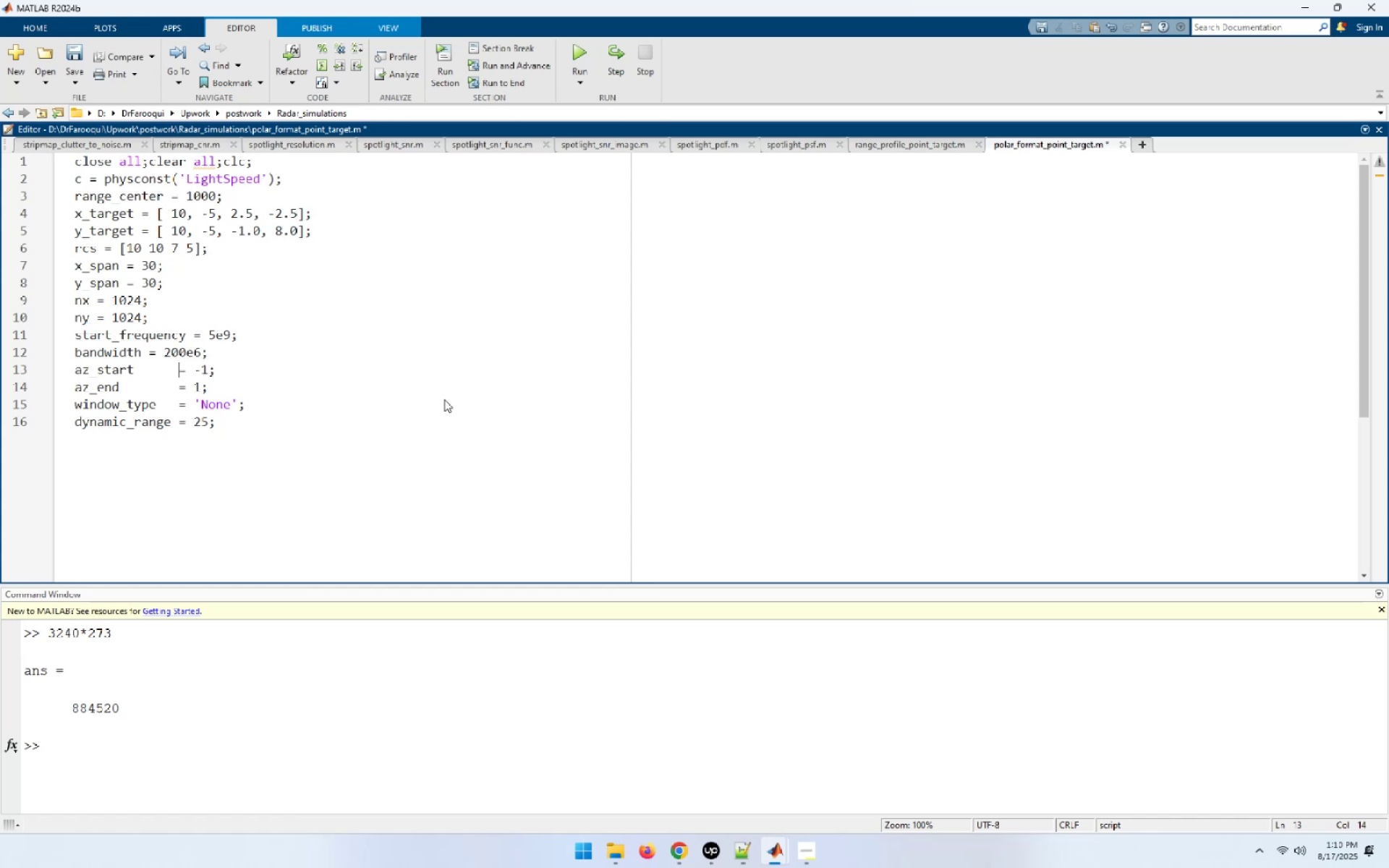 
key(ArrowUp)
 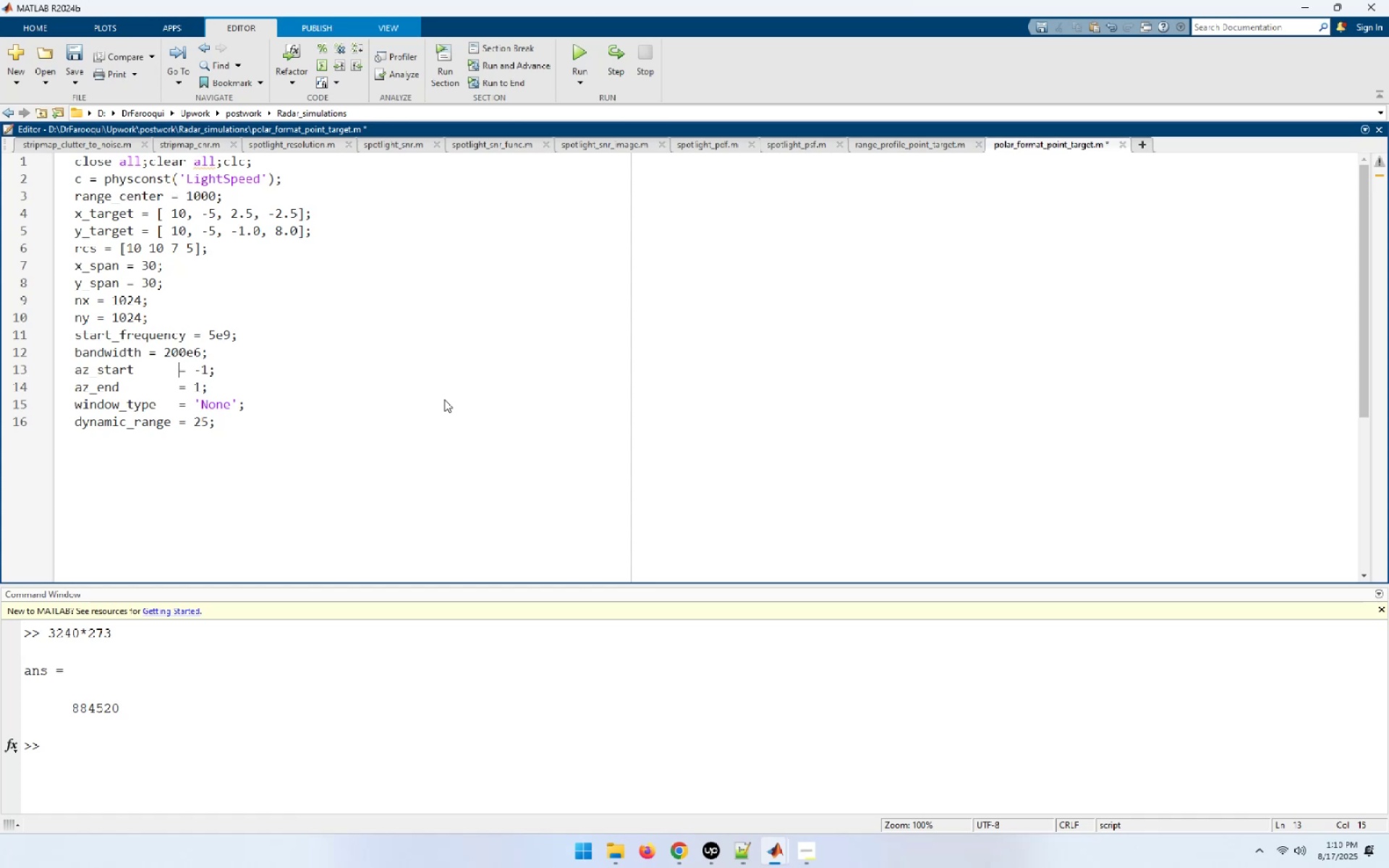 
key(ArrowLeft)
 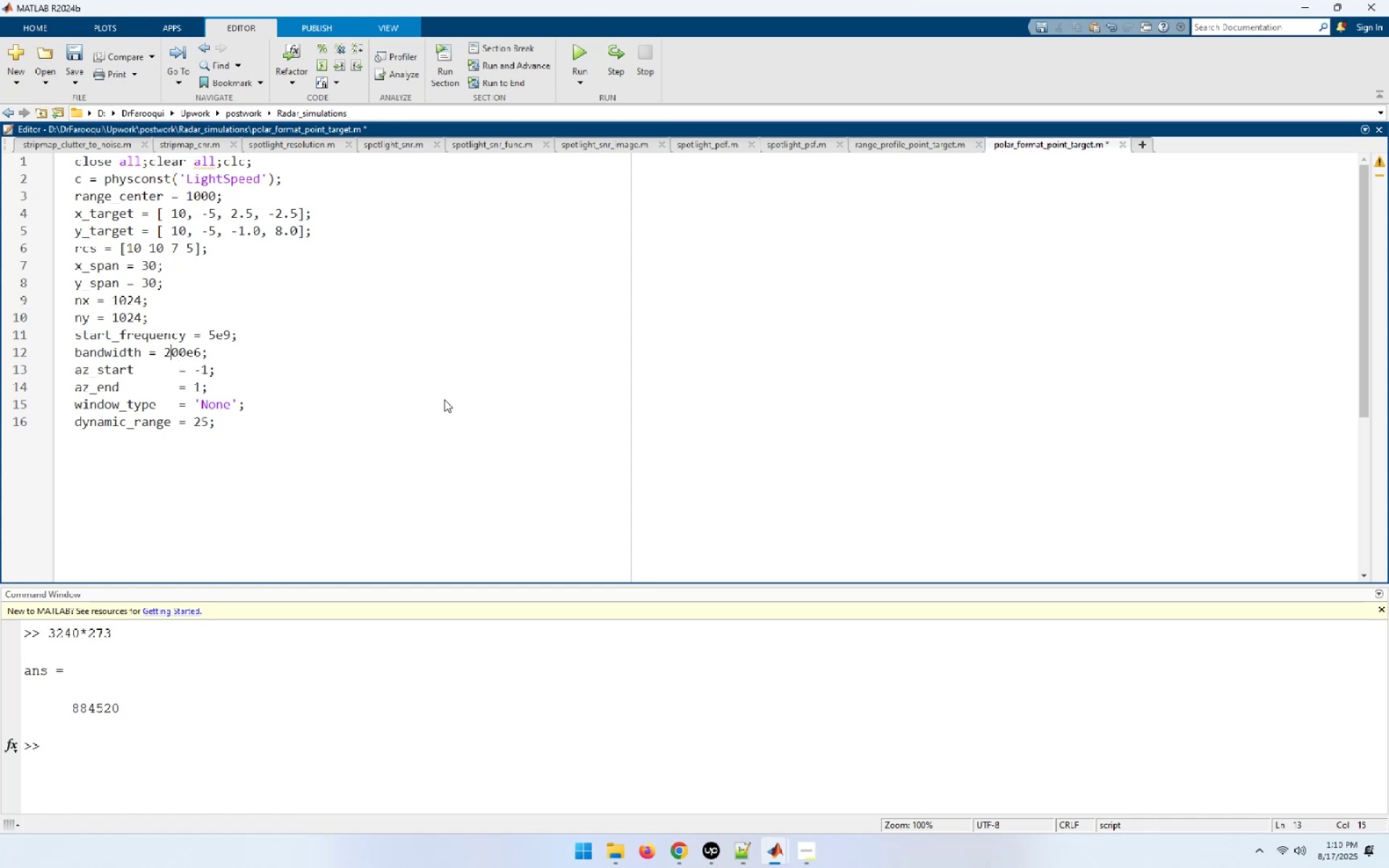 
key(ArrowLeft)
 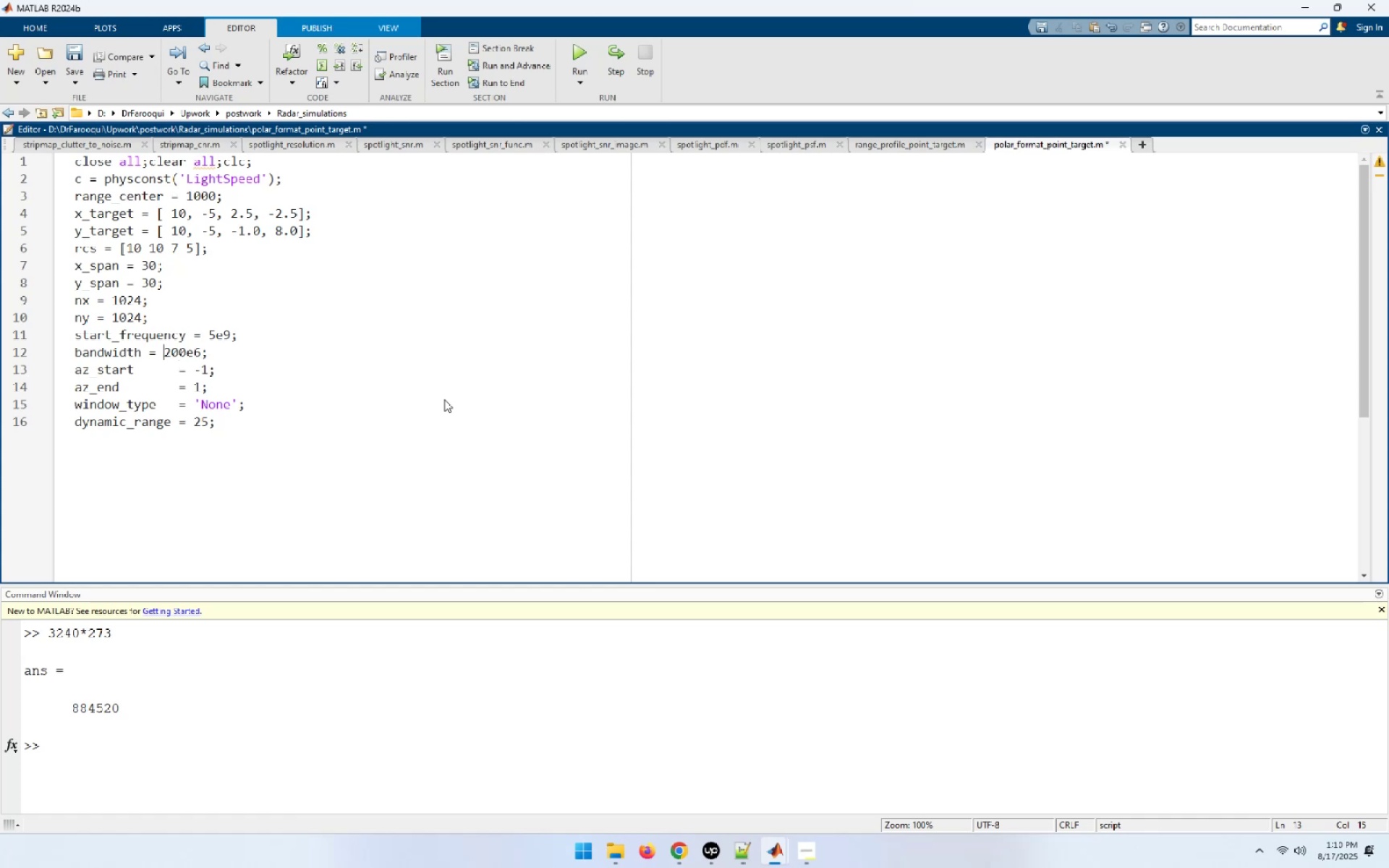 
key(ArrowLeft)
 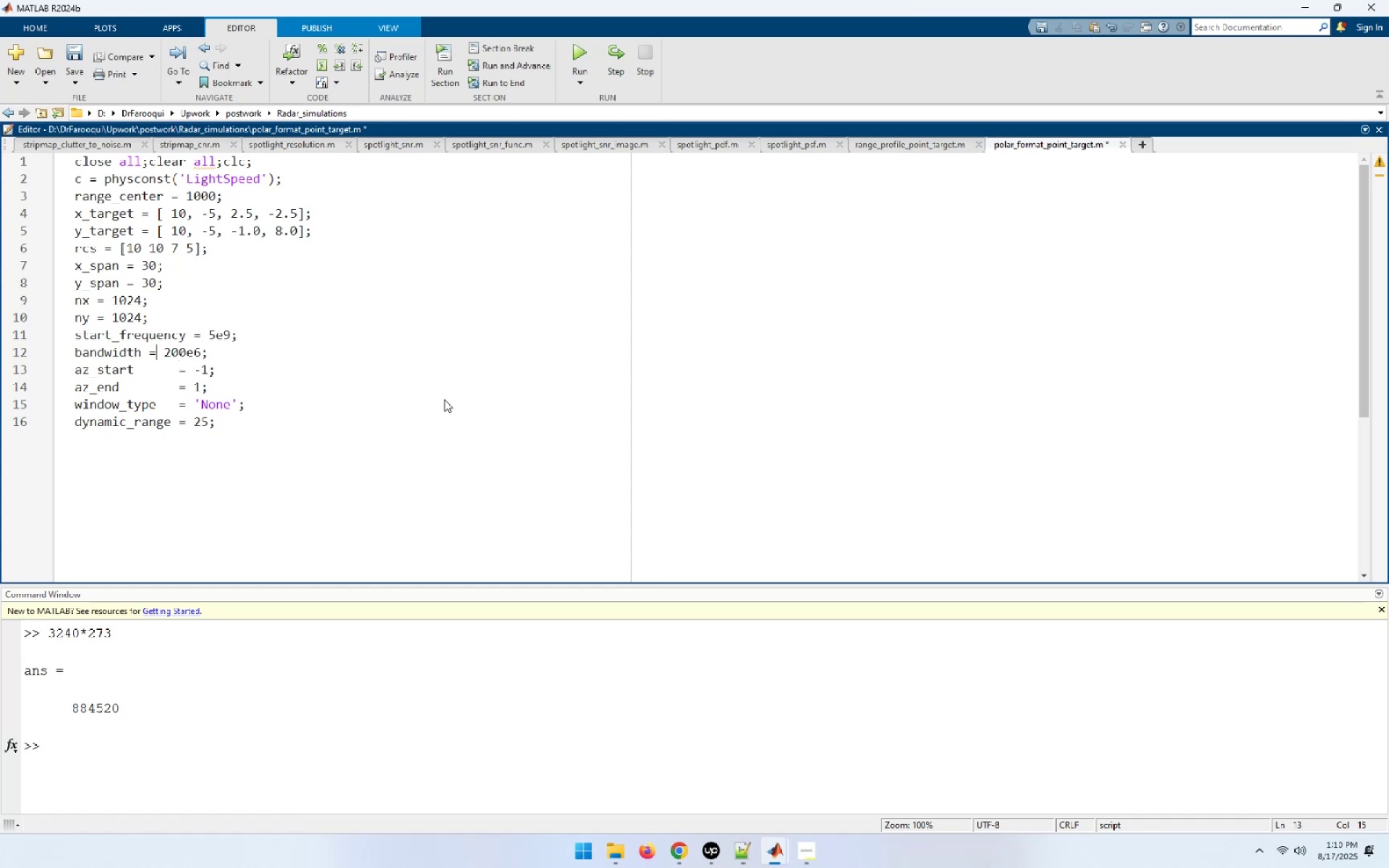 
key(ArrowLeft)
 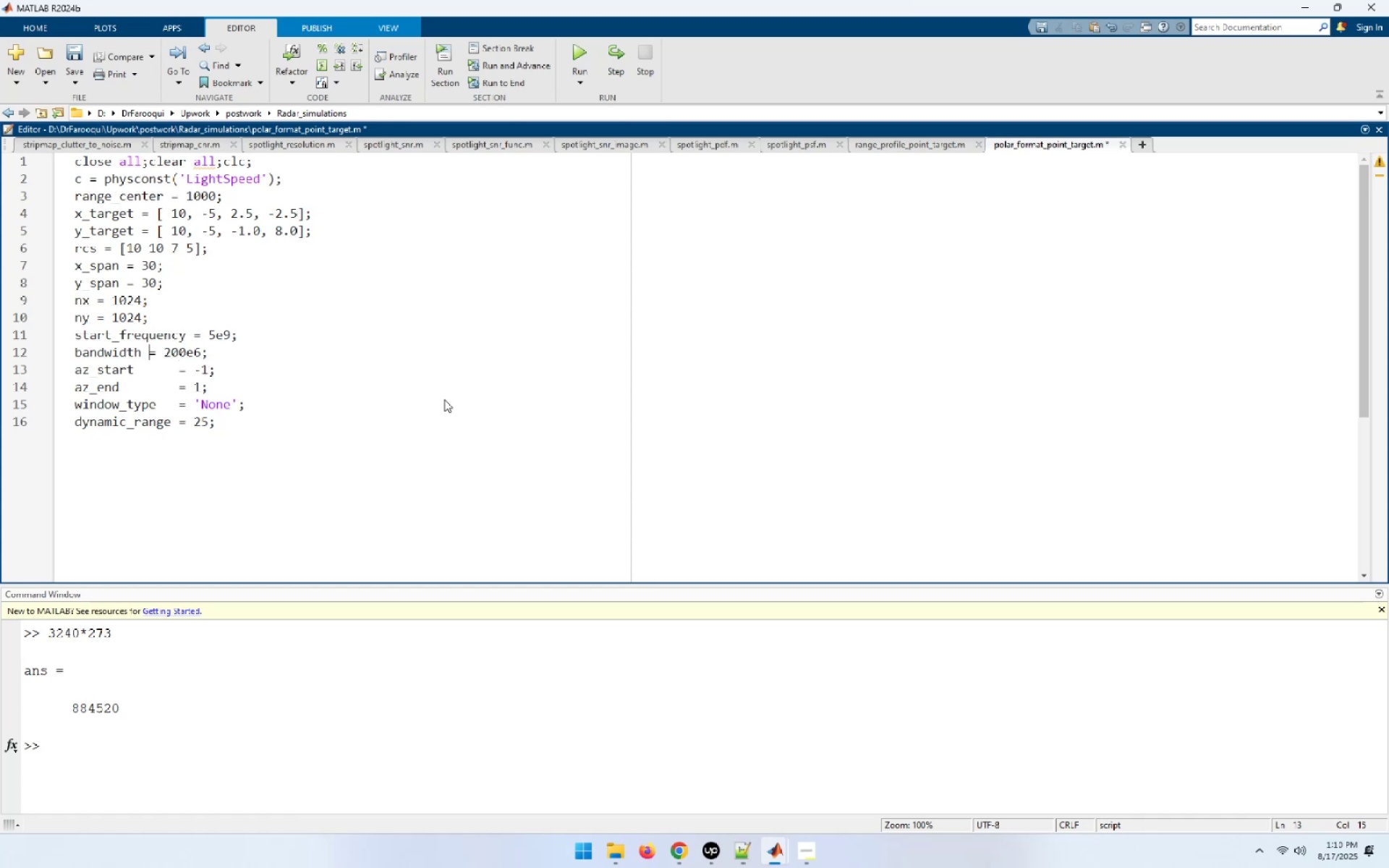 
key(Space)
 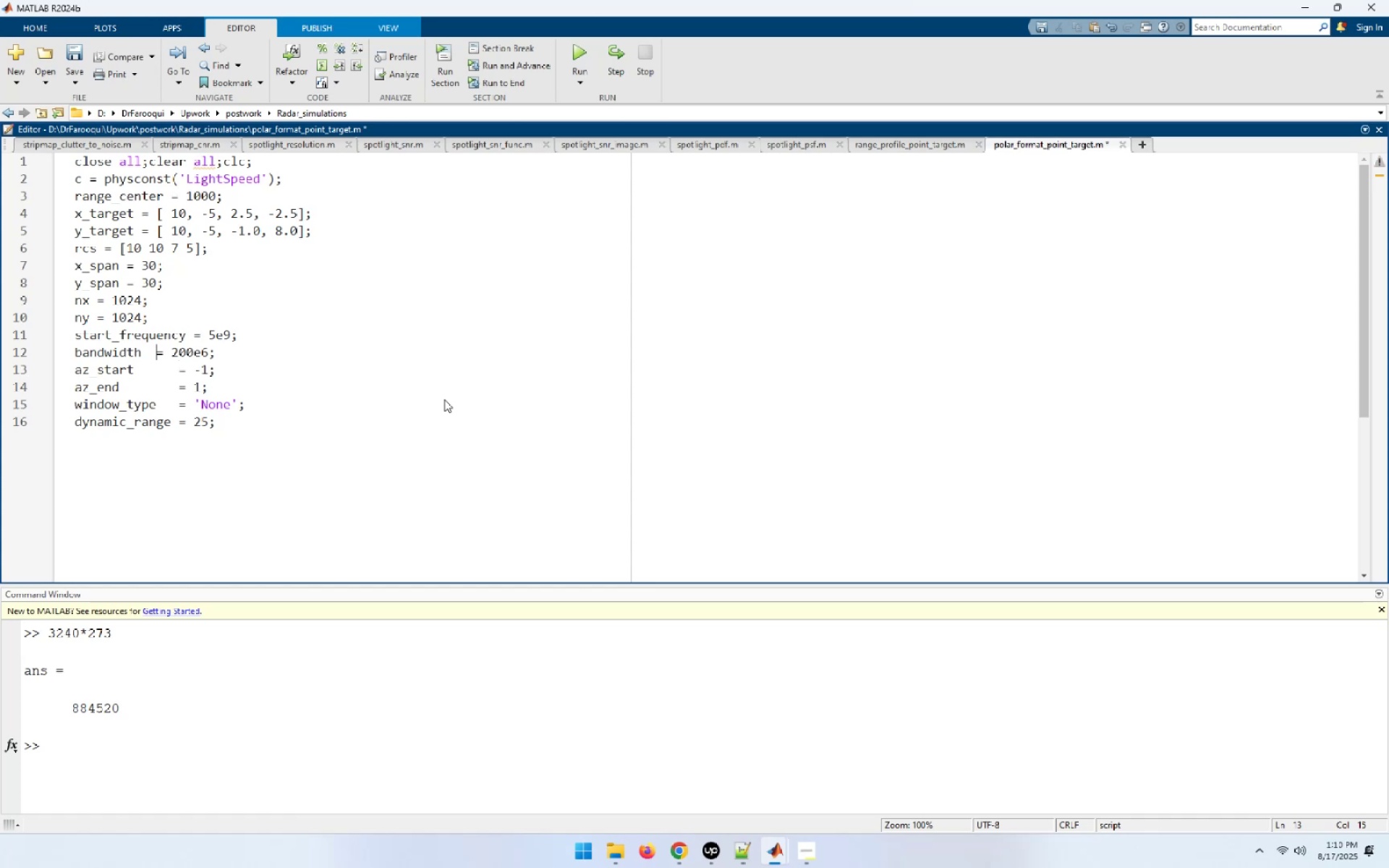 
key(Space)
 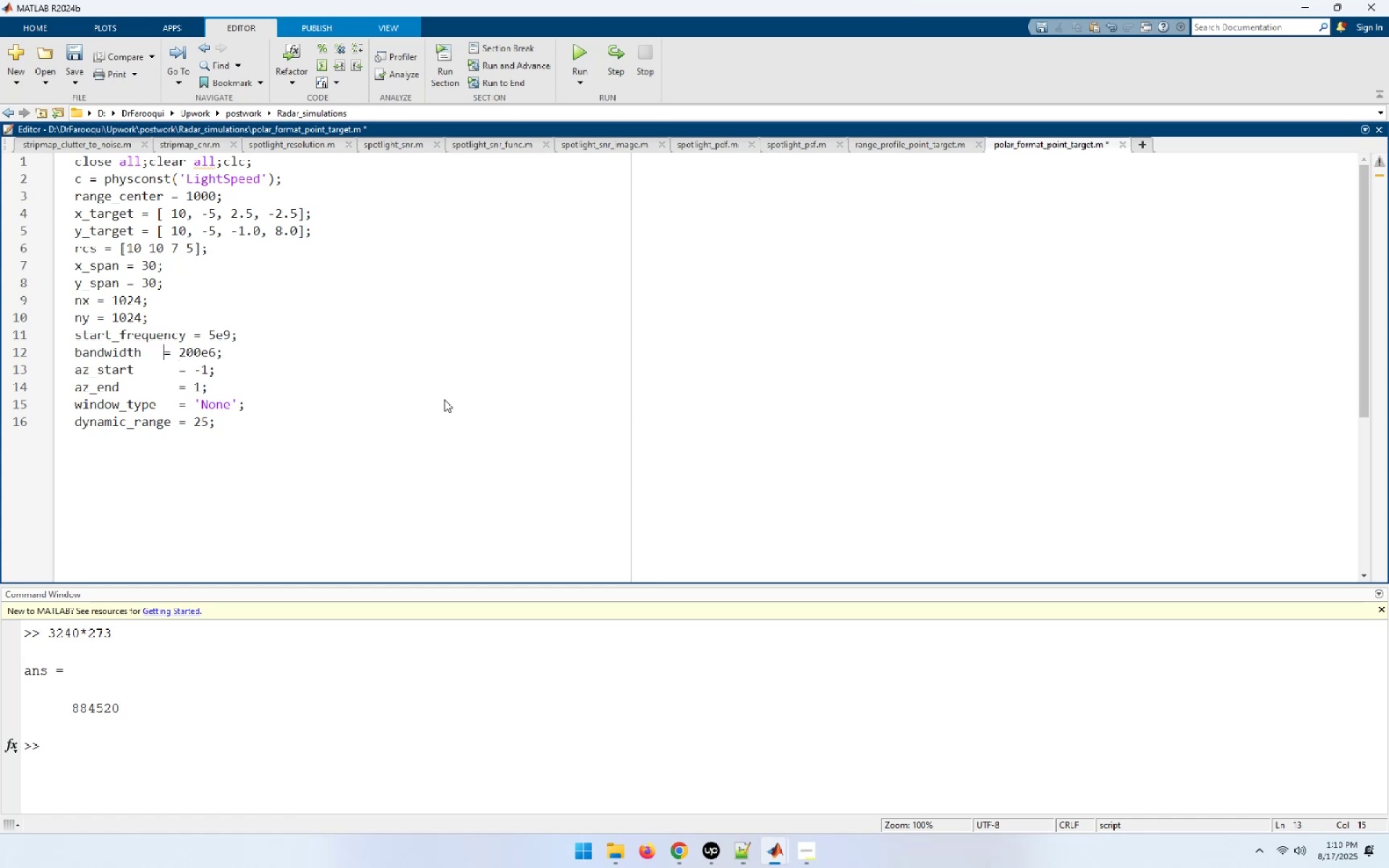 
key(Space)
 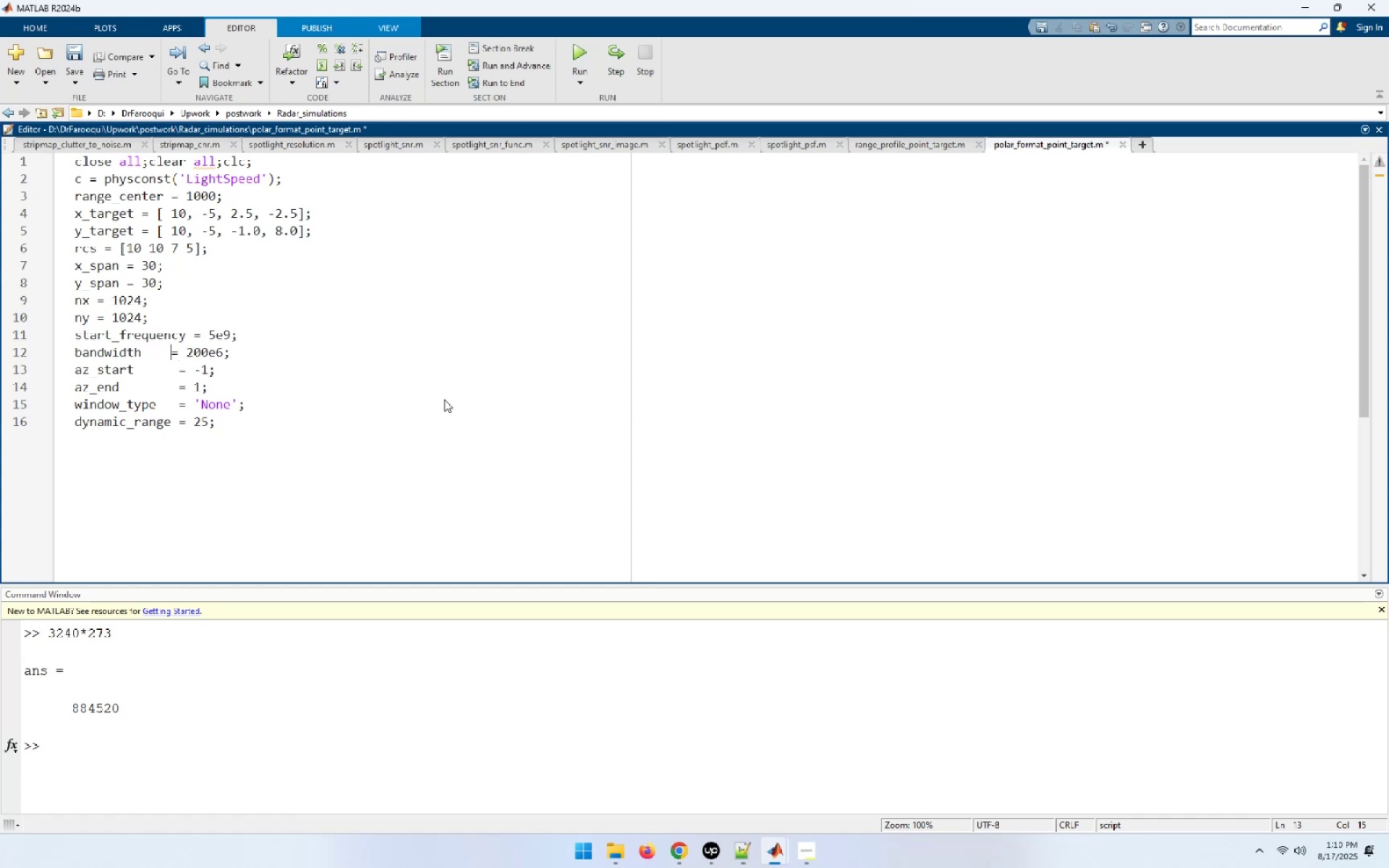 
key(Space)
 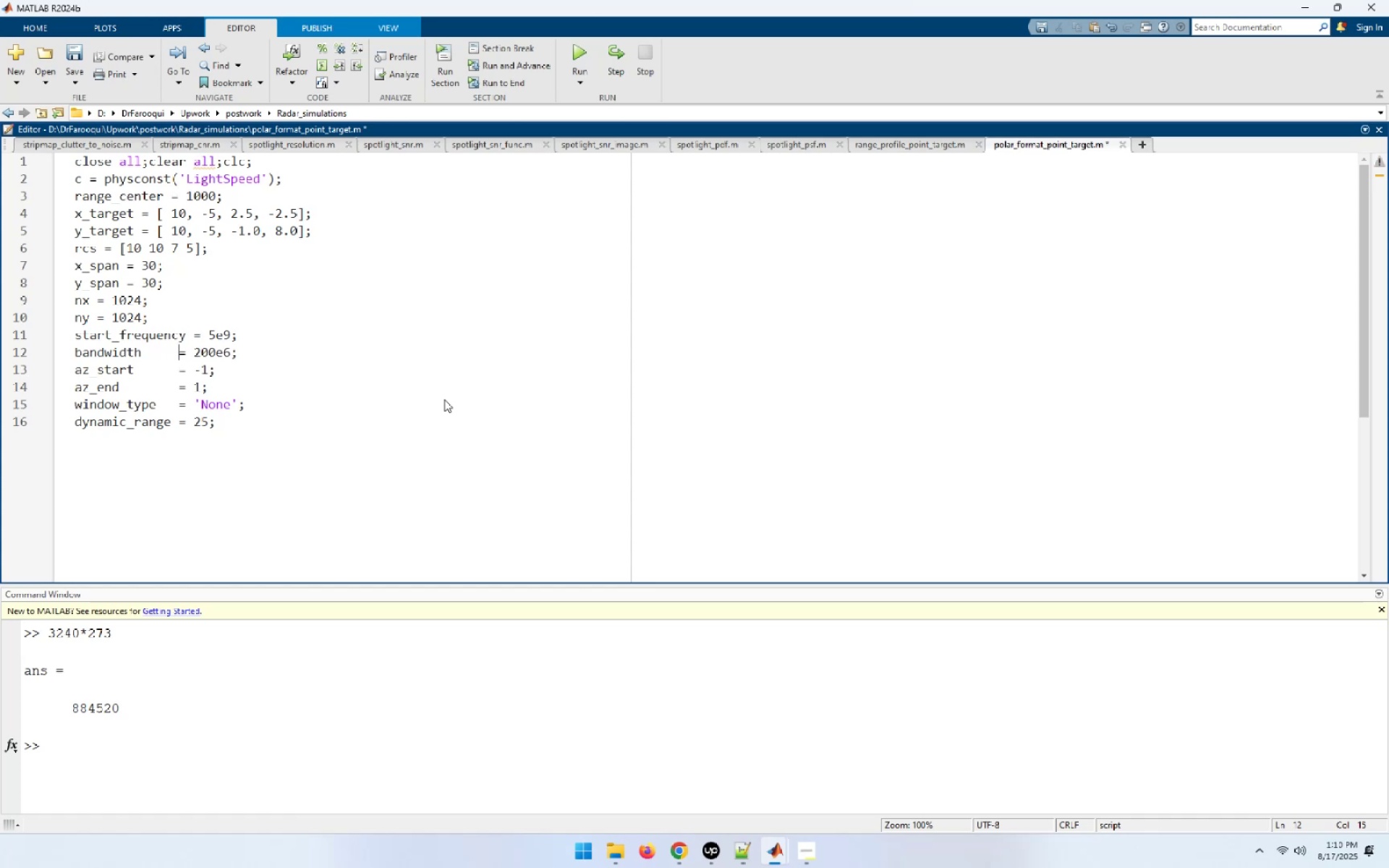 
key(Space)
 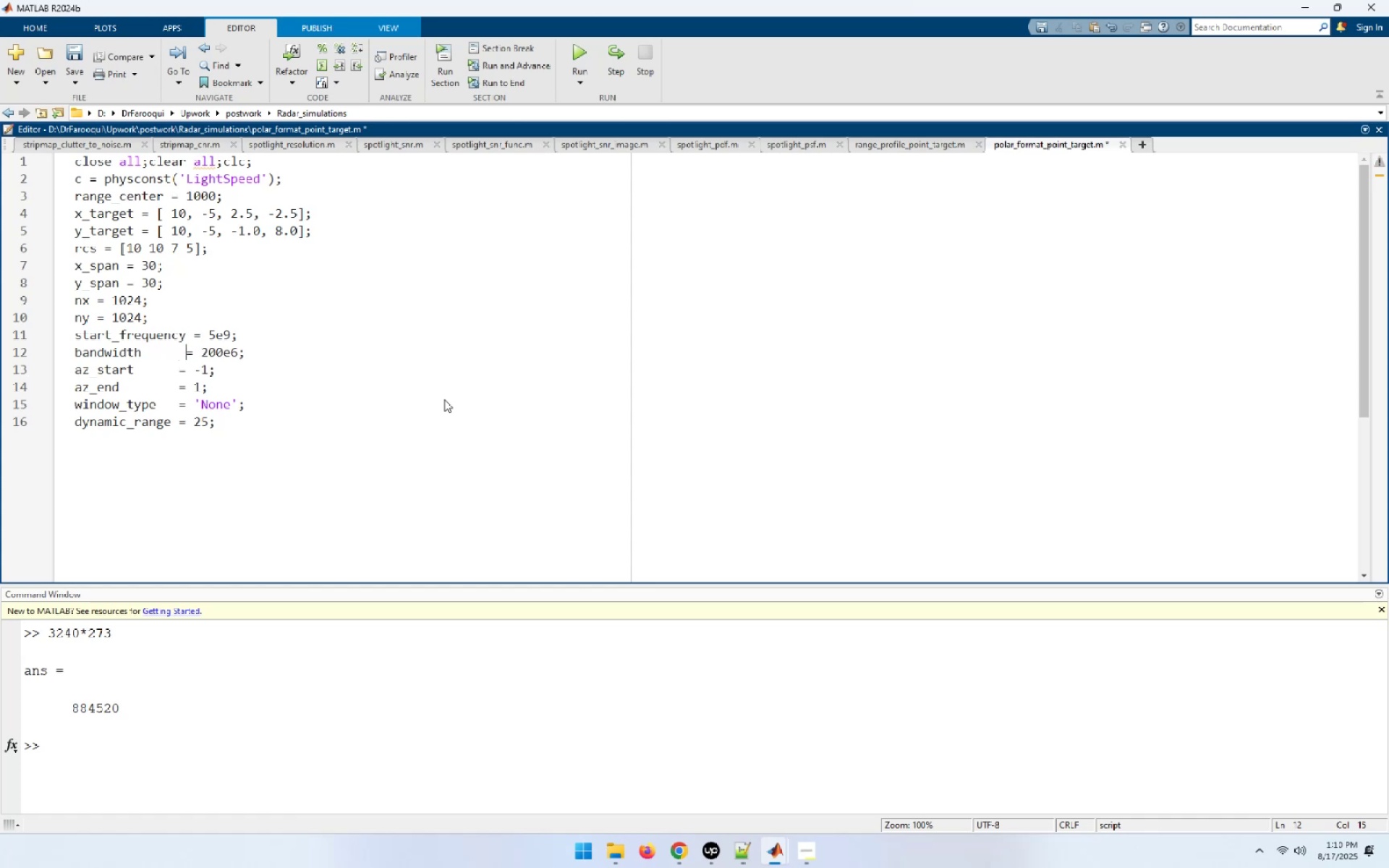 
key(Space)
 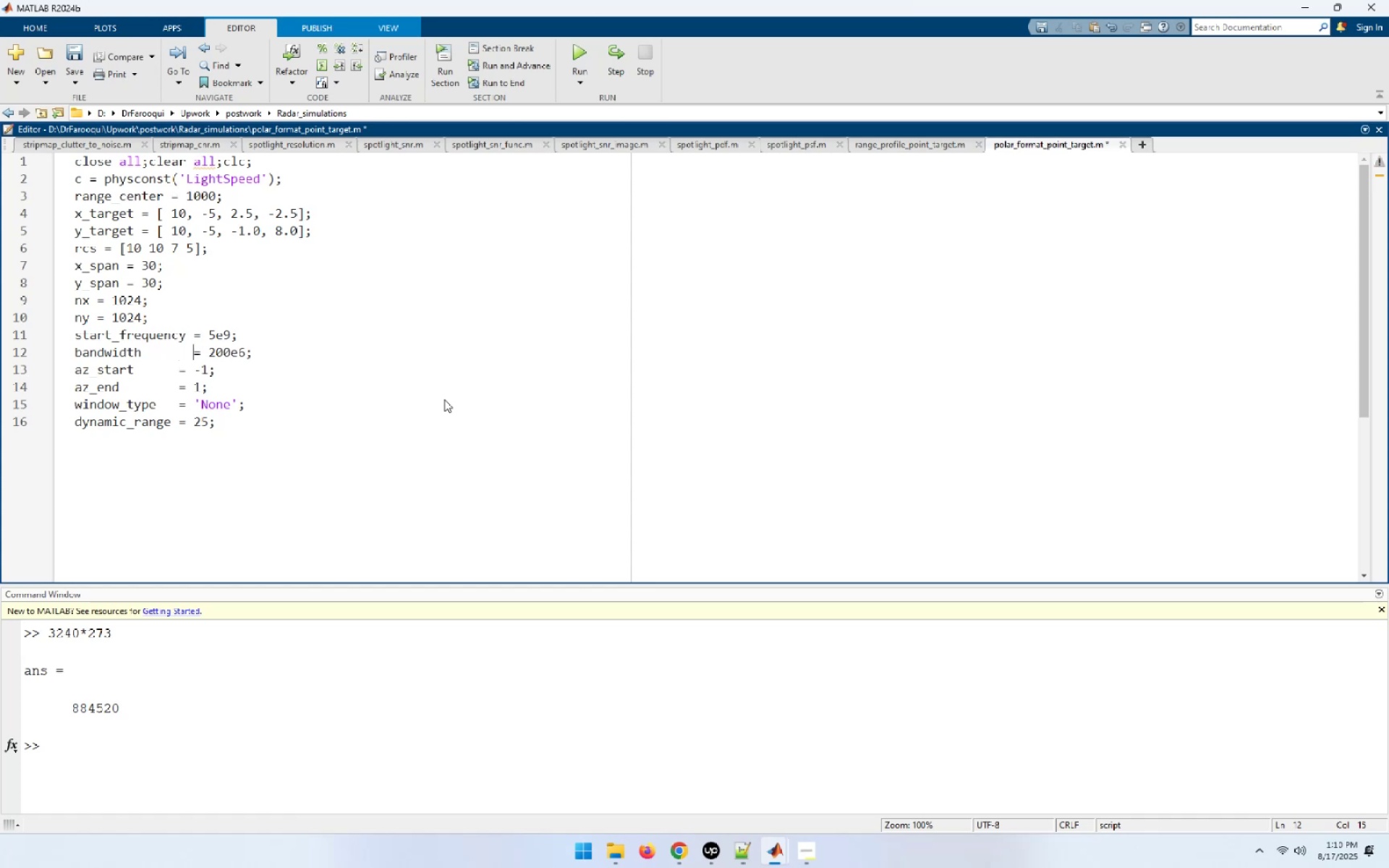 
key(ArrowDown)
 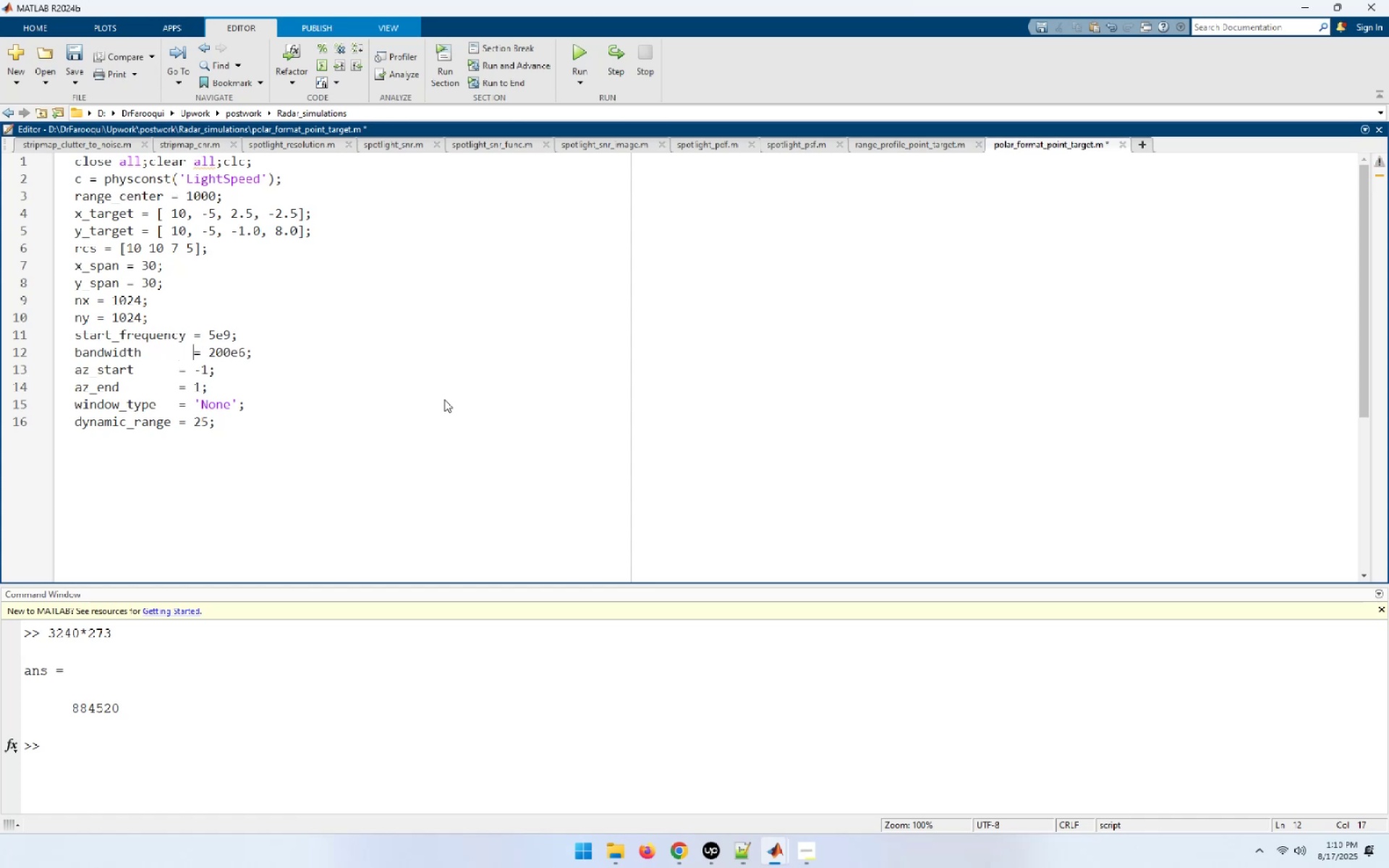 
key(ArrowLeft)
 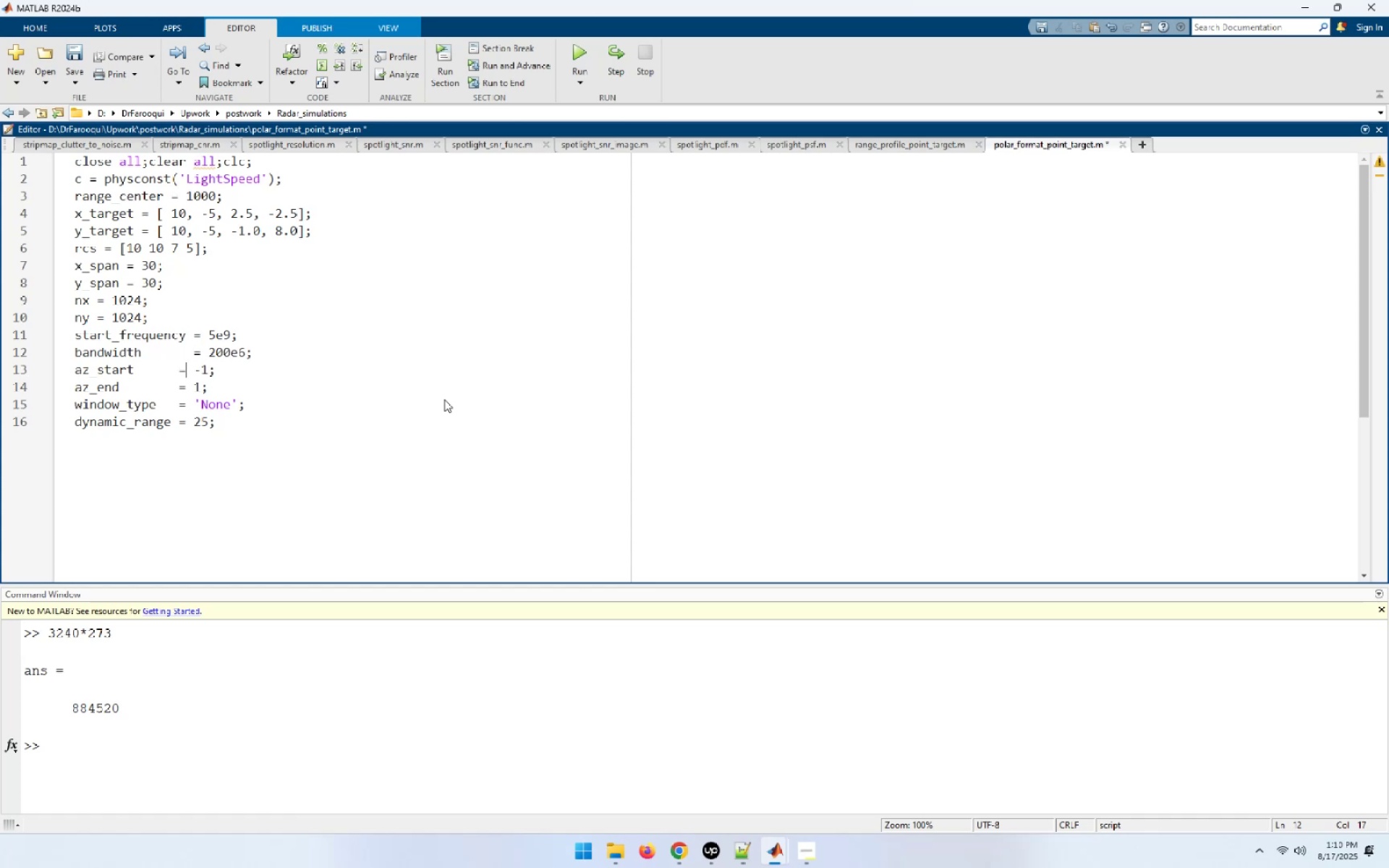 
key(ArrowLeft)
 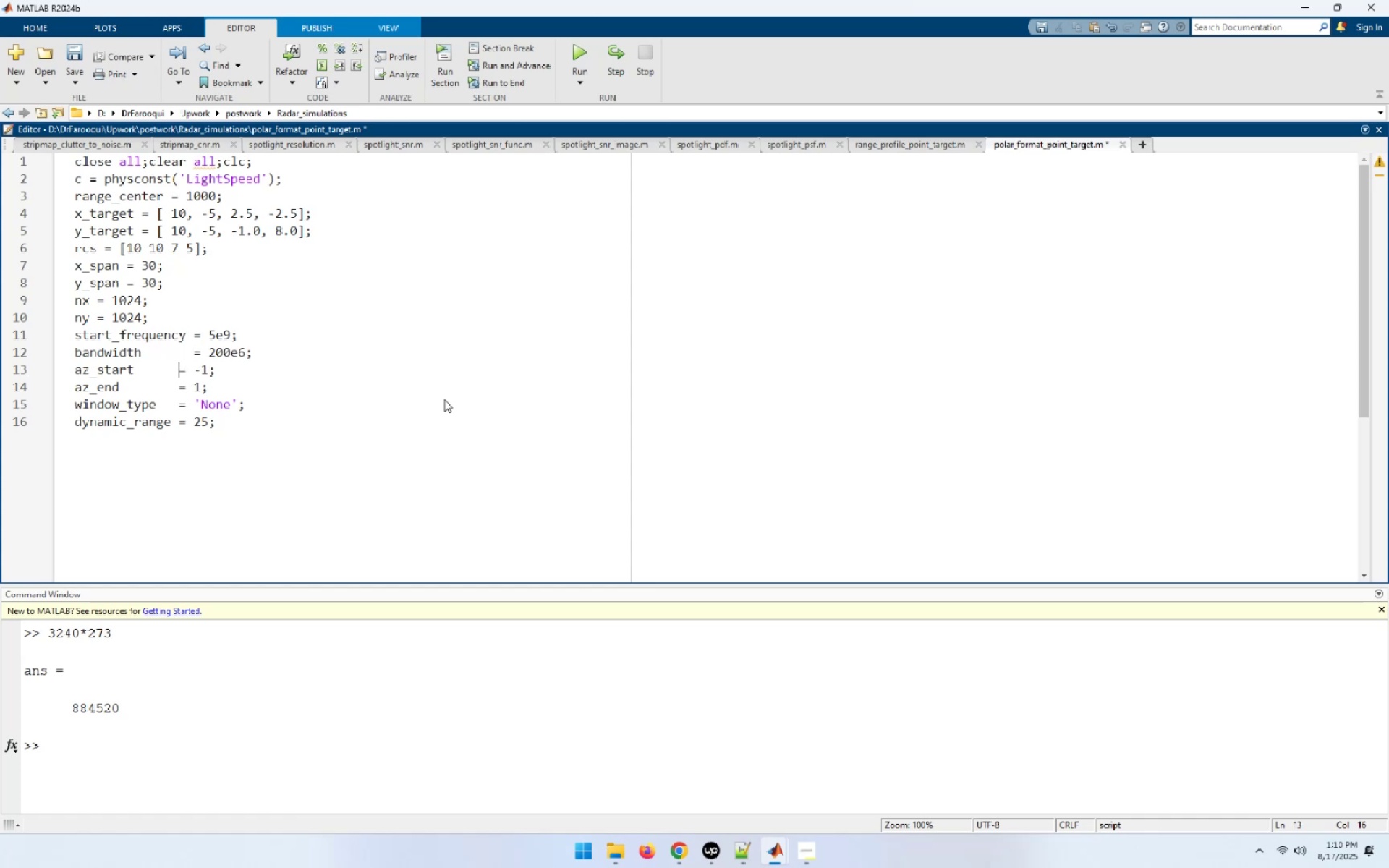 
key(Space)
 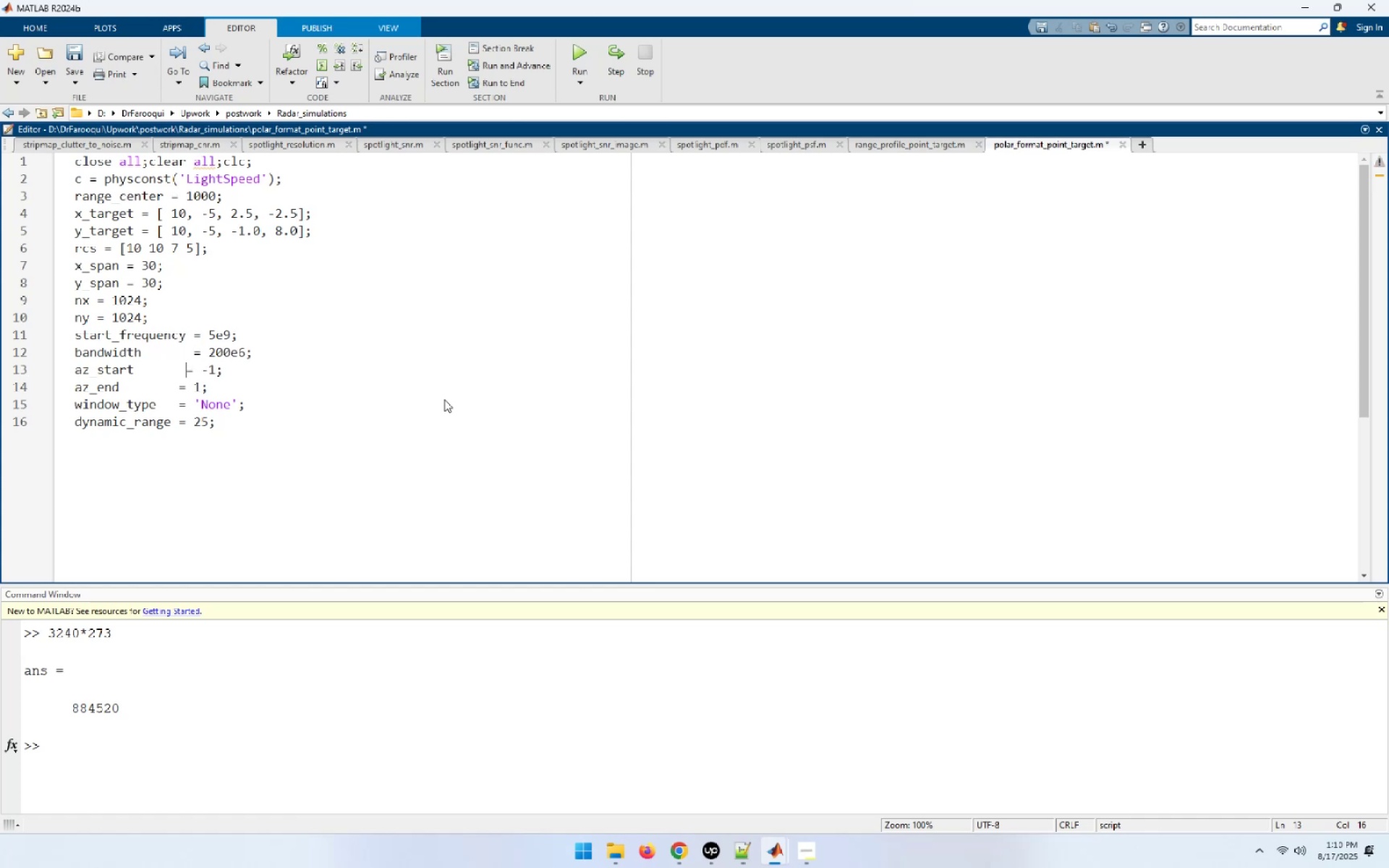 
key(Space)
 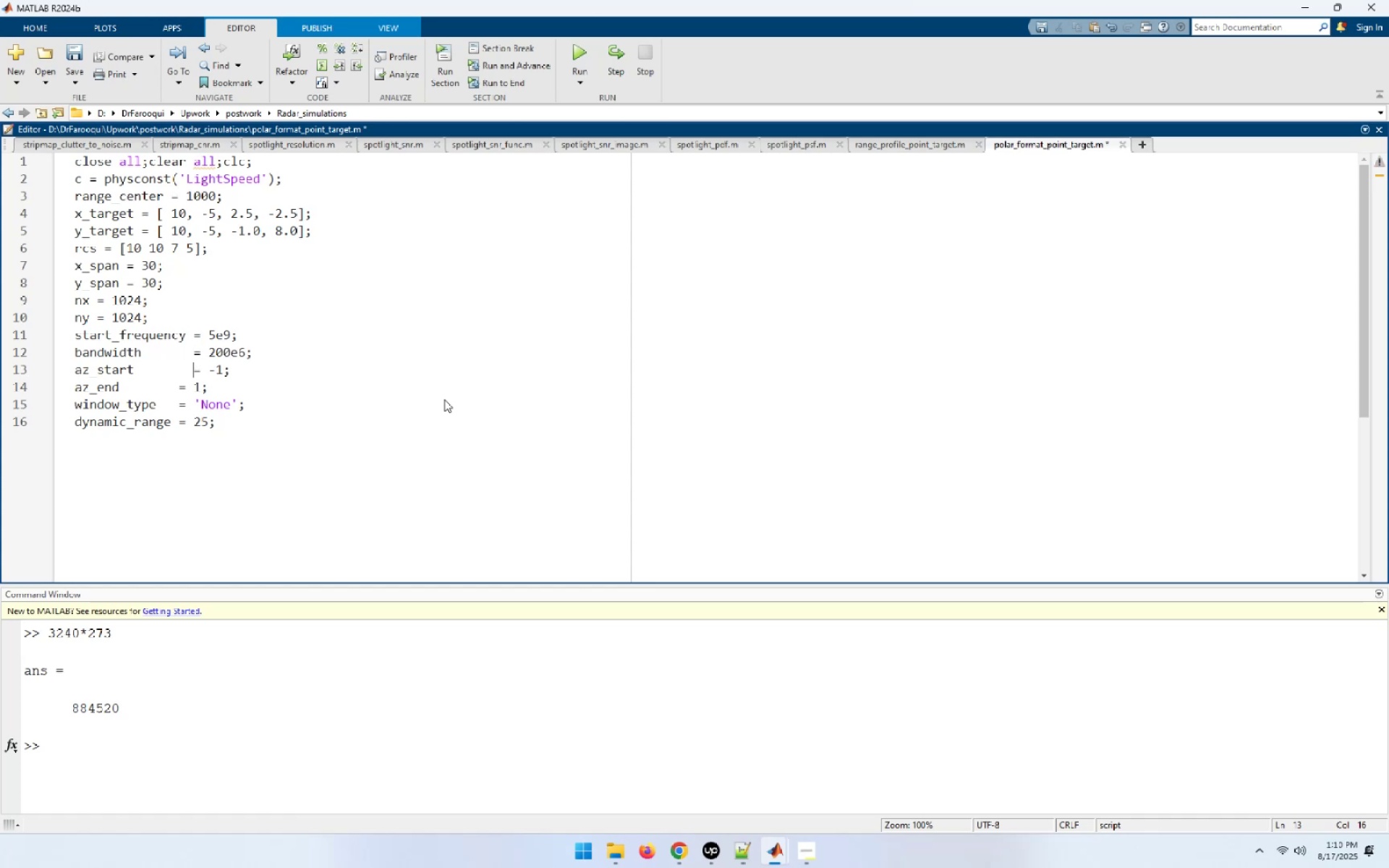 
key(ArrowDown)
 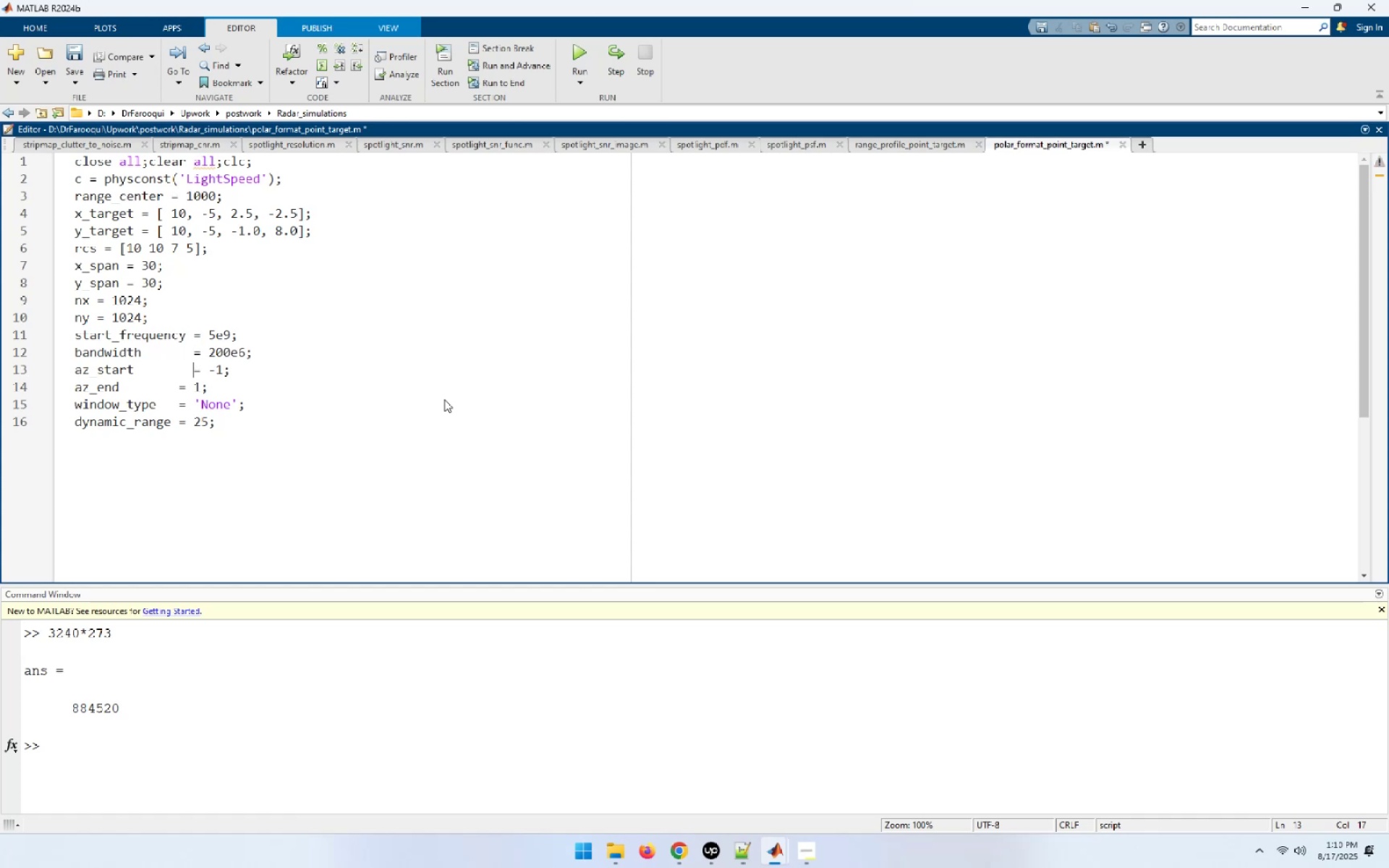 
key(ArrowLeft)
 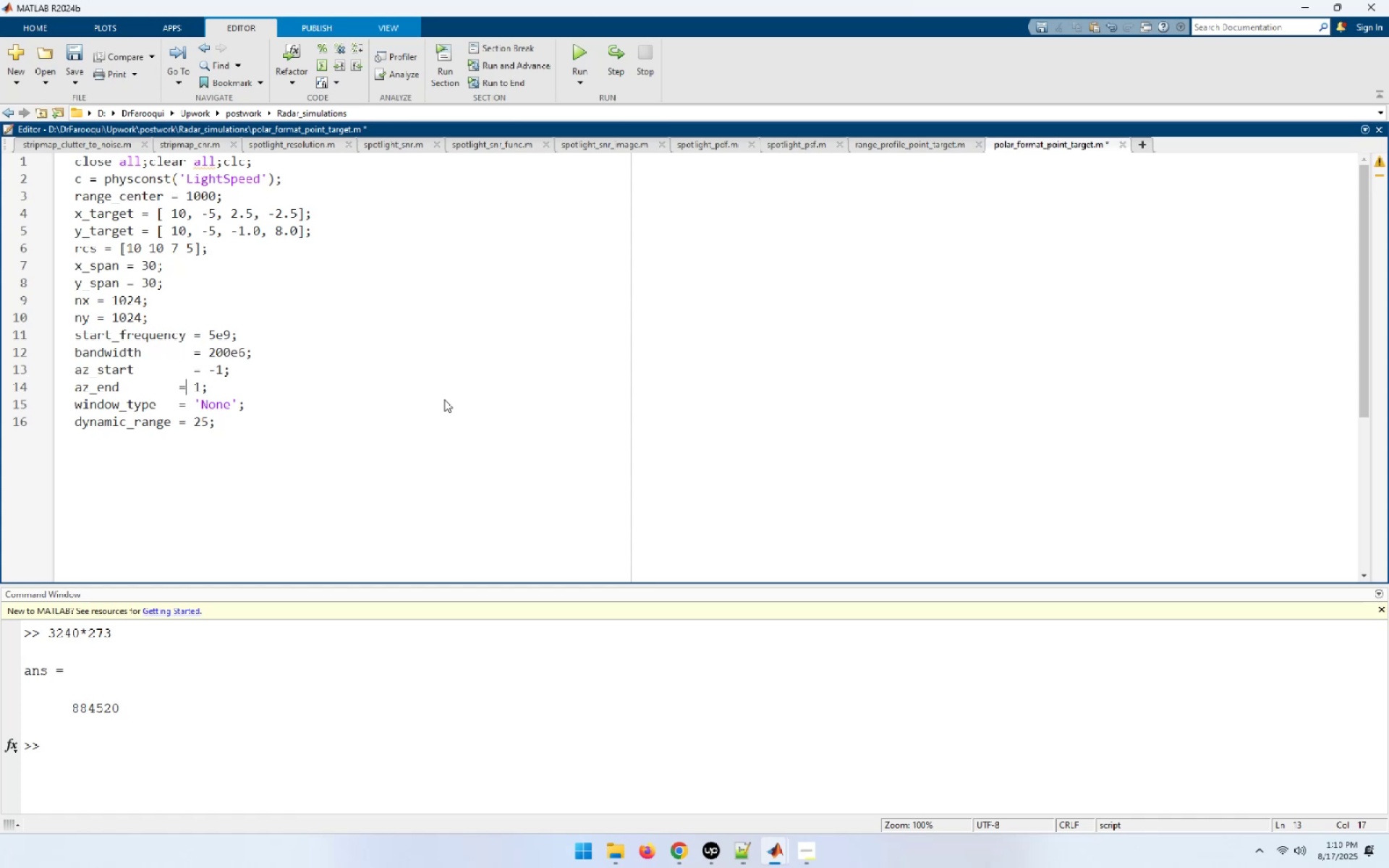 
key(ArrowLeft)
 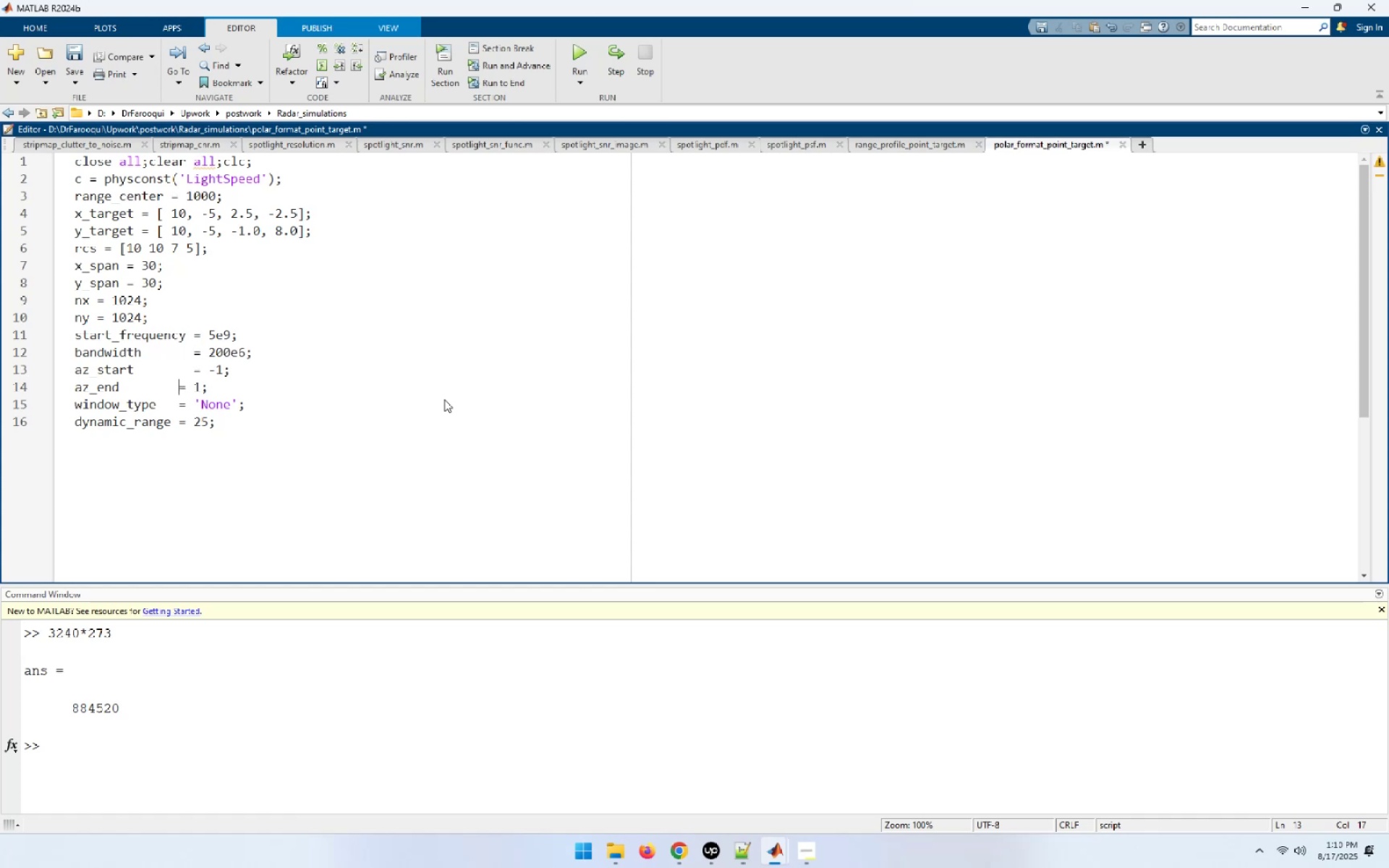 
key(Space)
 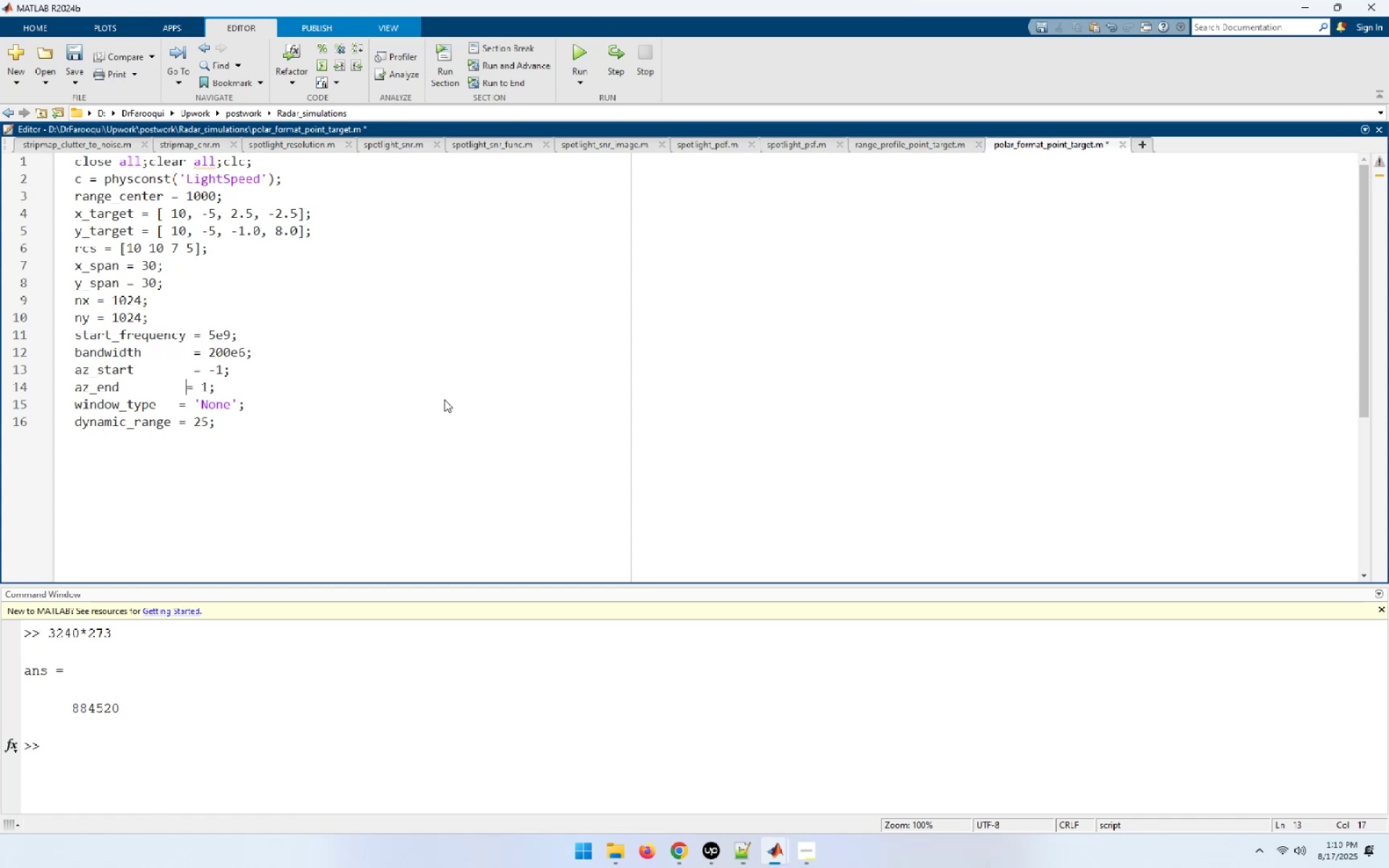 
key(Space)
 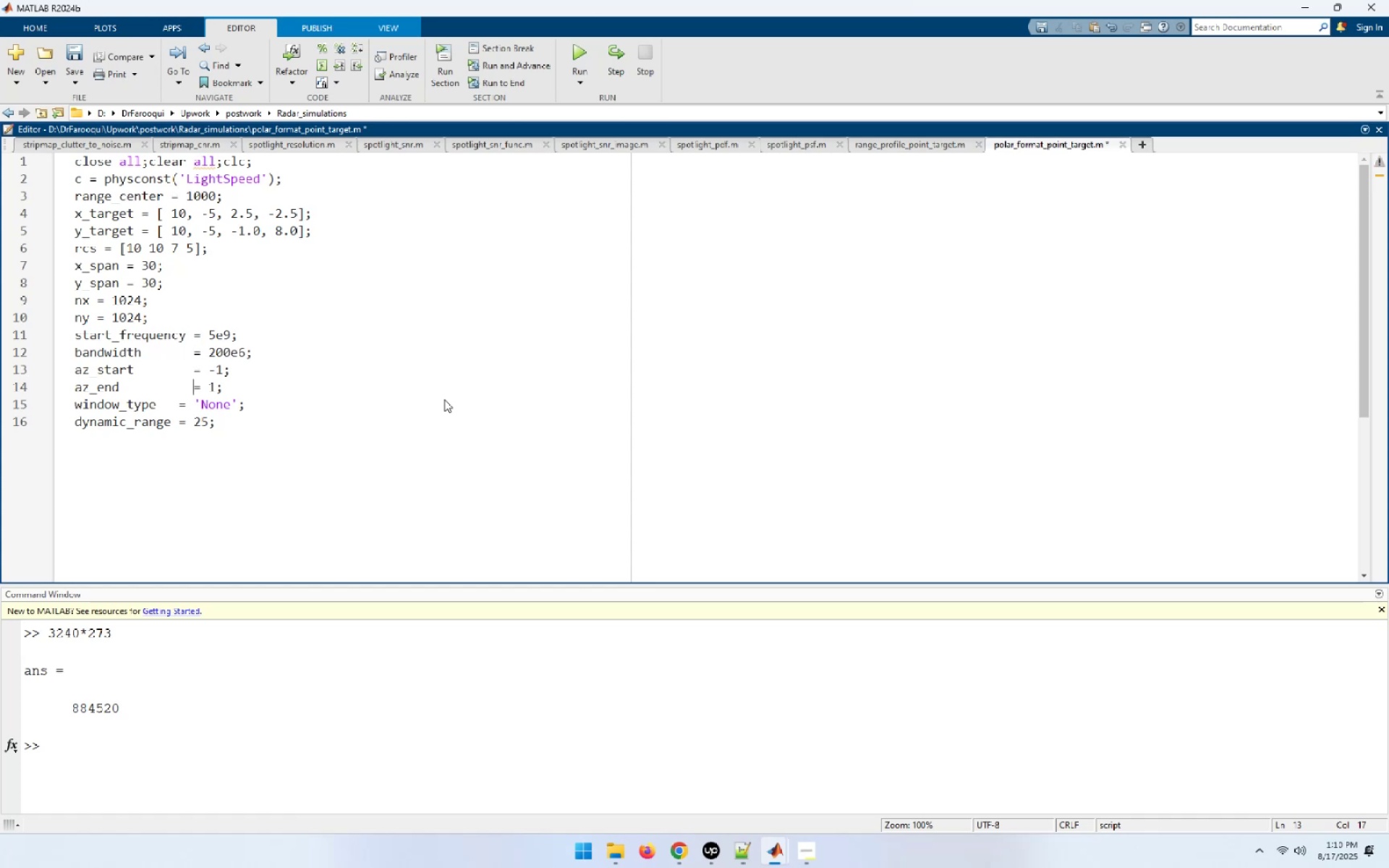 
key(Space)
 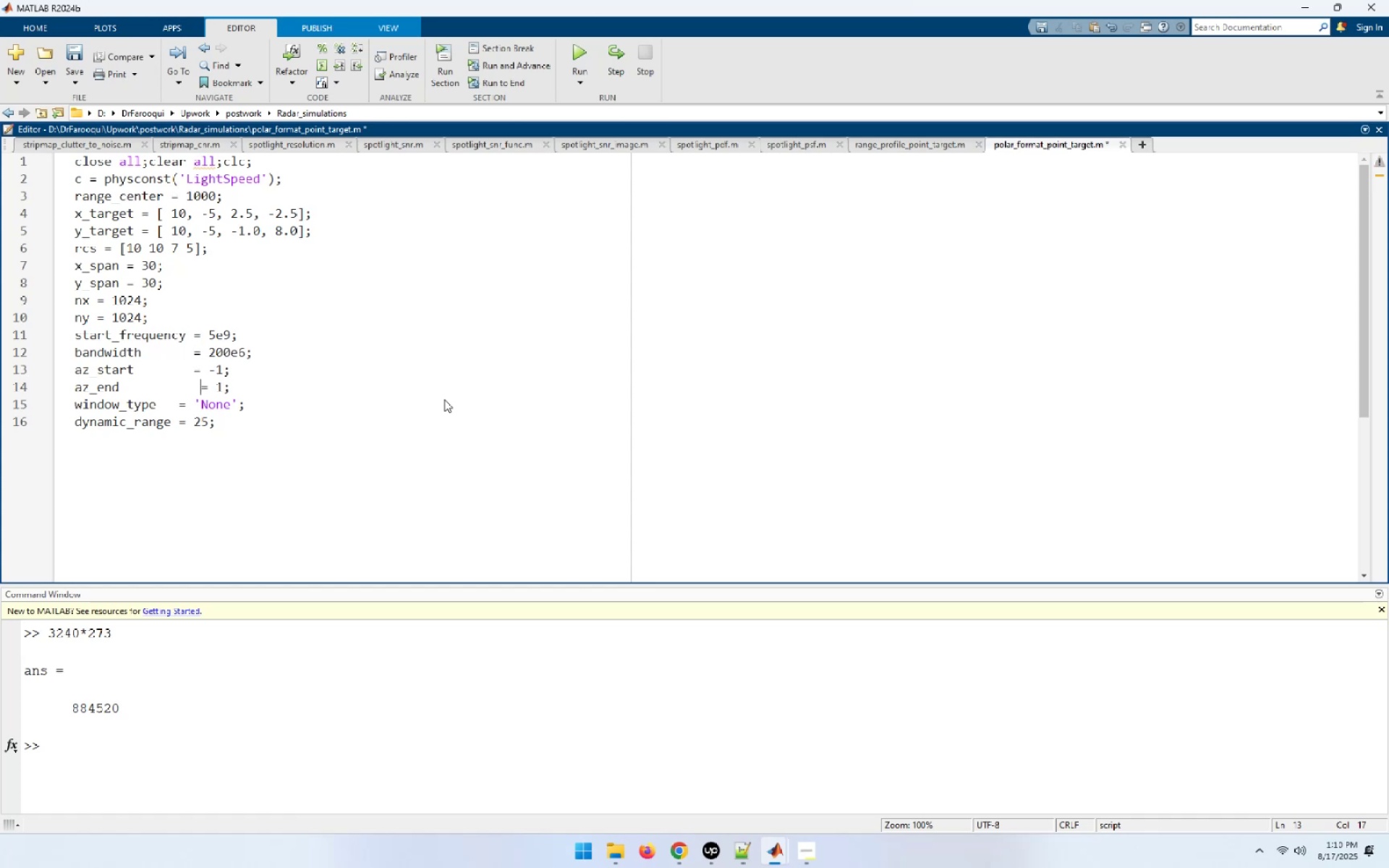 
key(ArrowDown)
 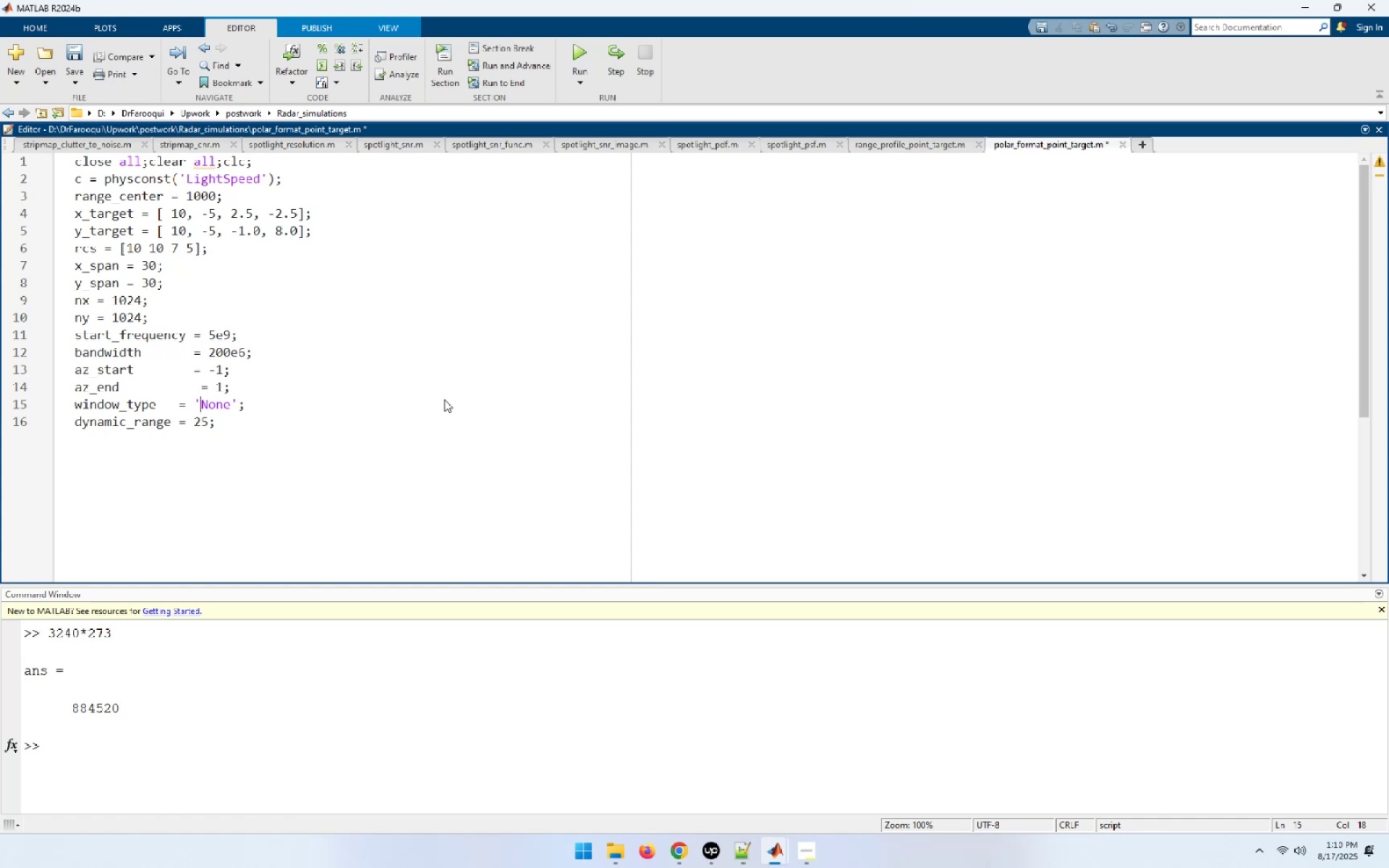 
key(ArrowUp)
 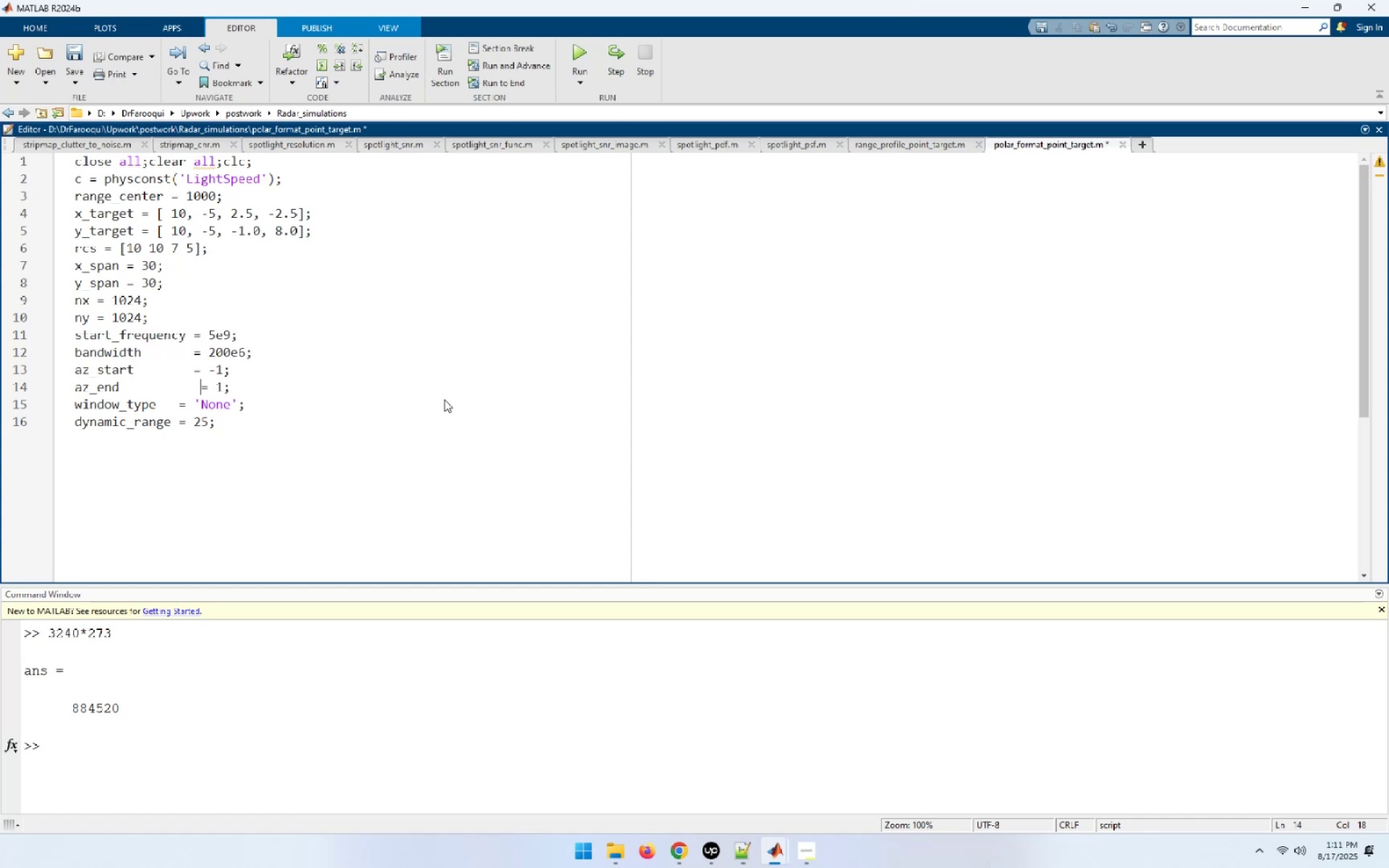 
key(Backspace)
 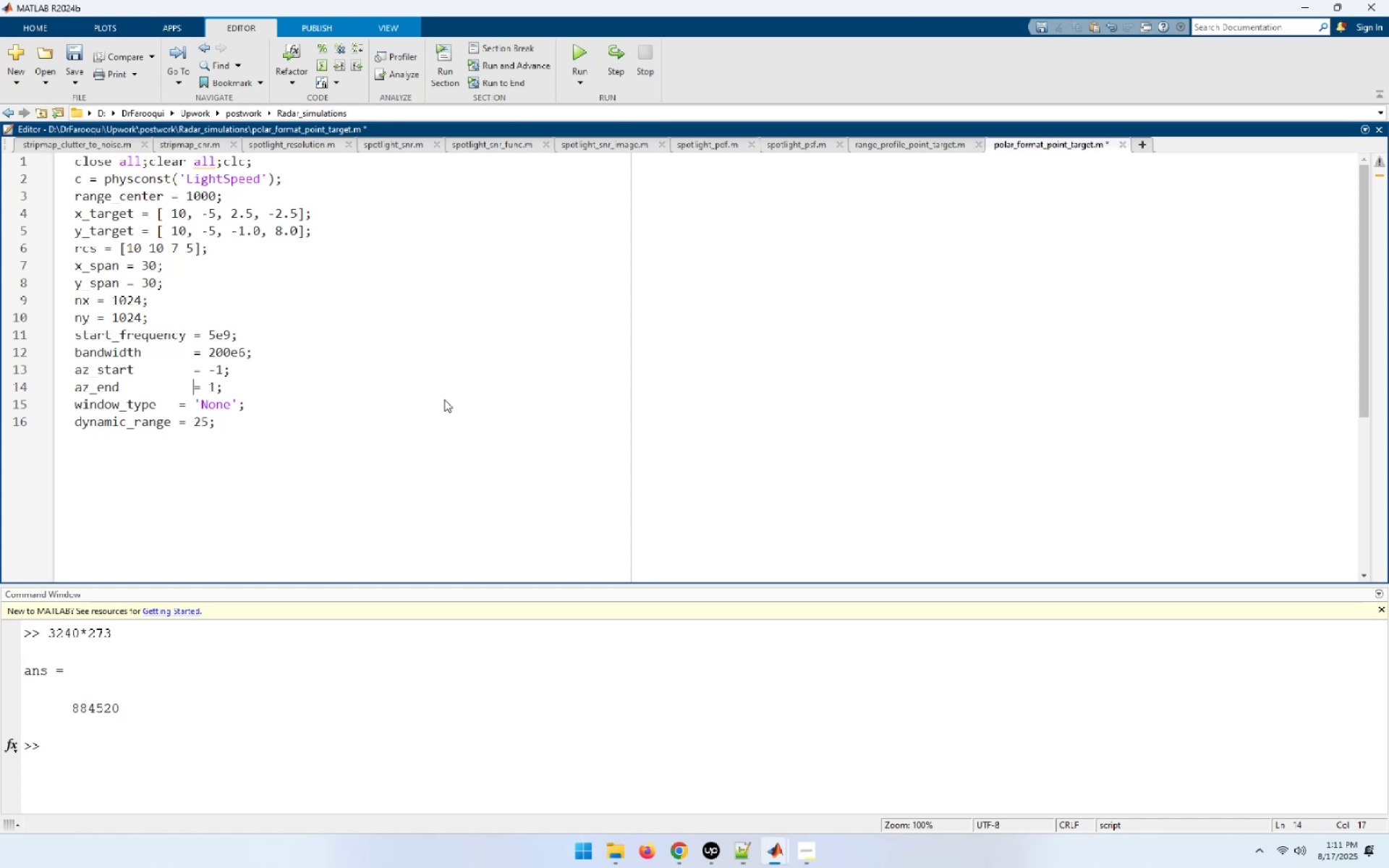 
key(ArrowDown)
 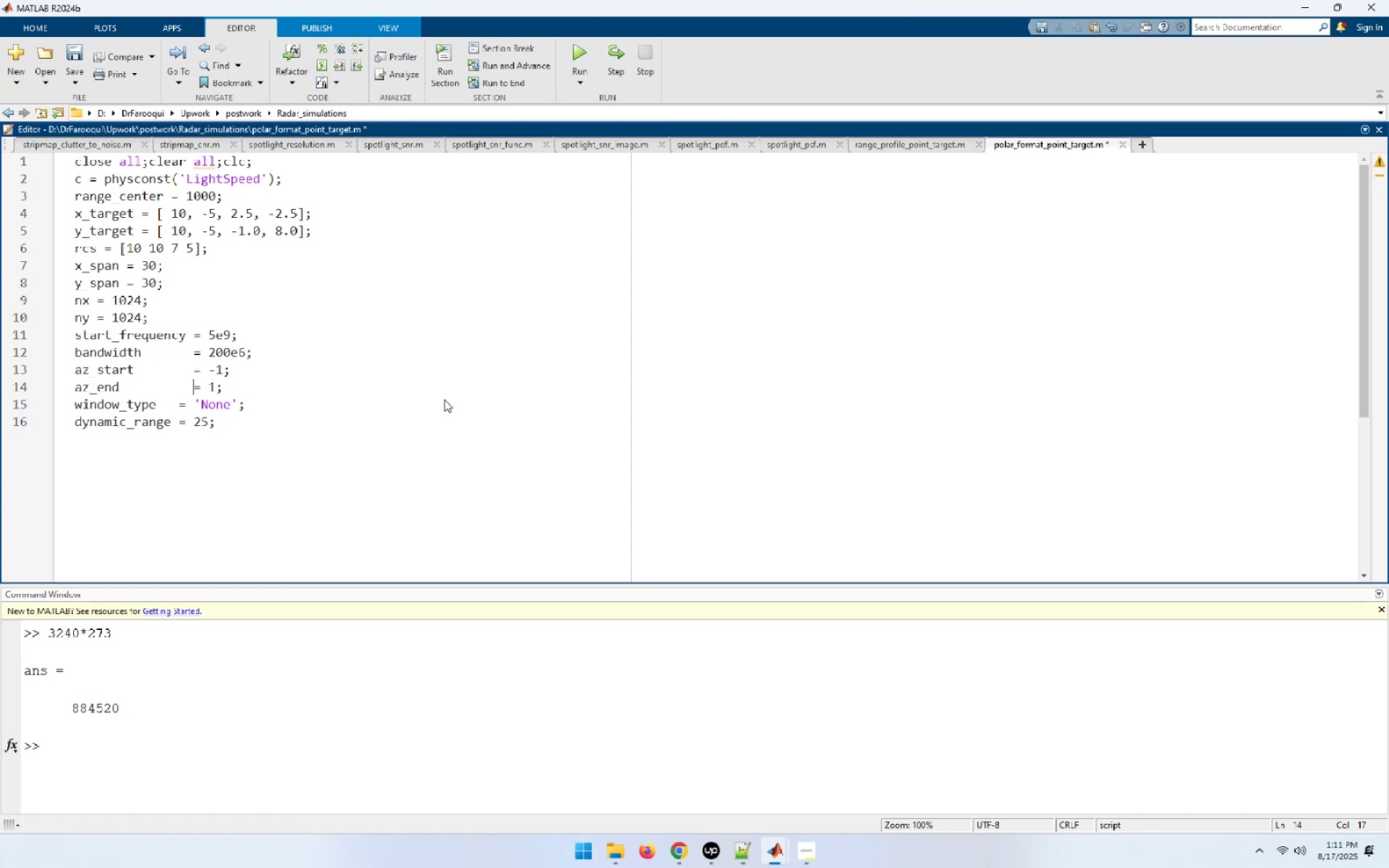 
key(ArrowLeft)
 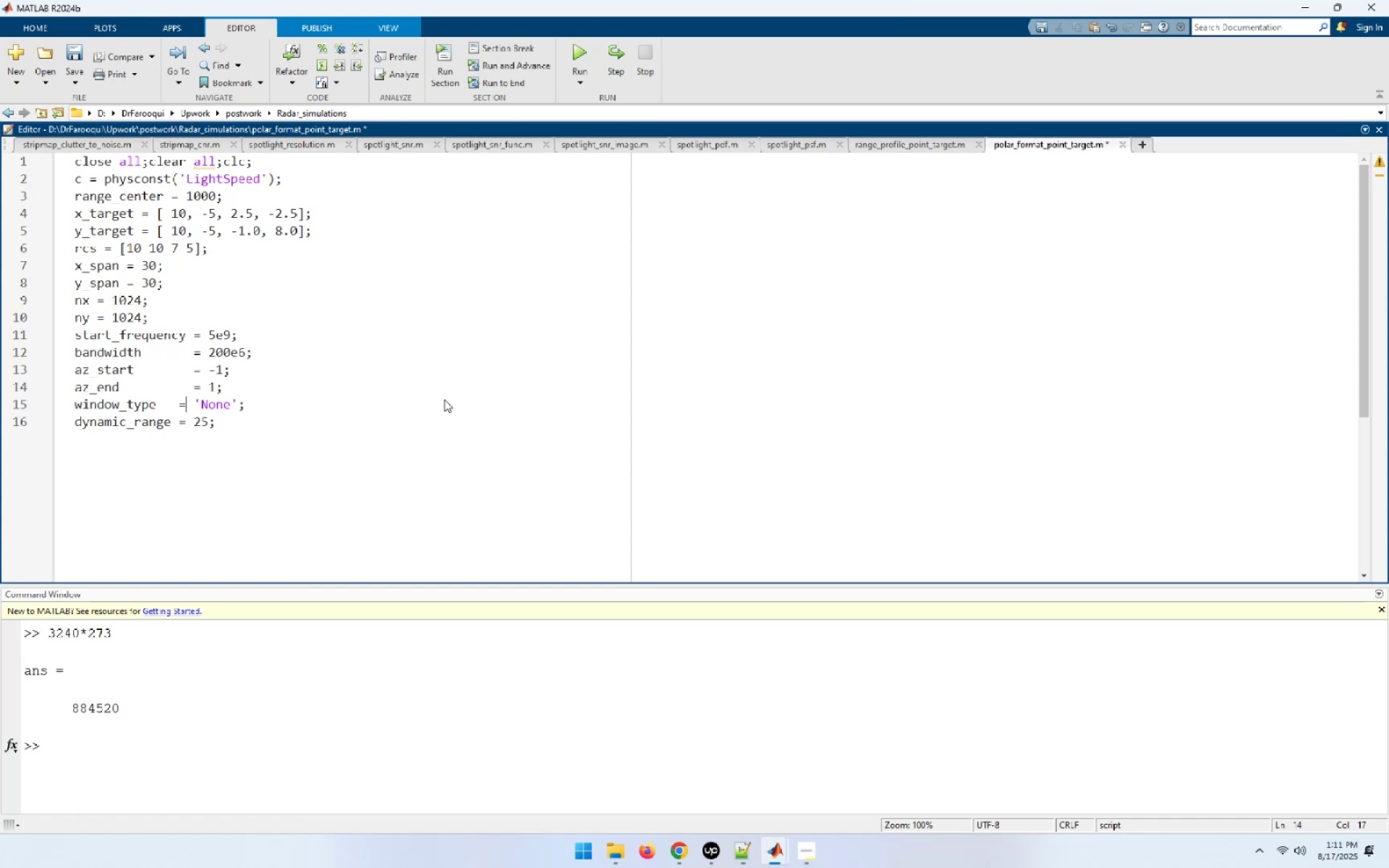 
key(ArrowLeft)
 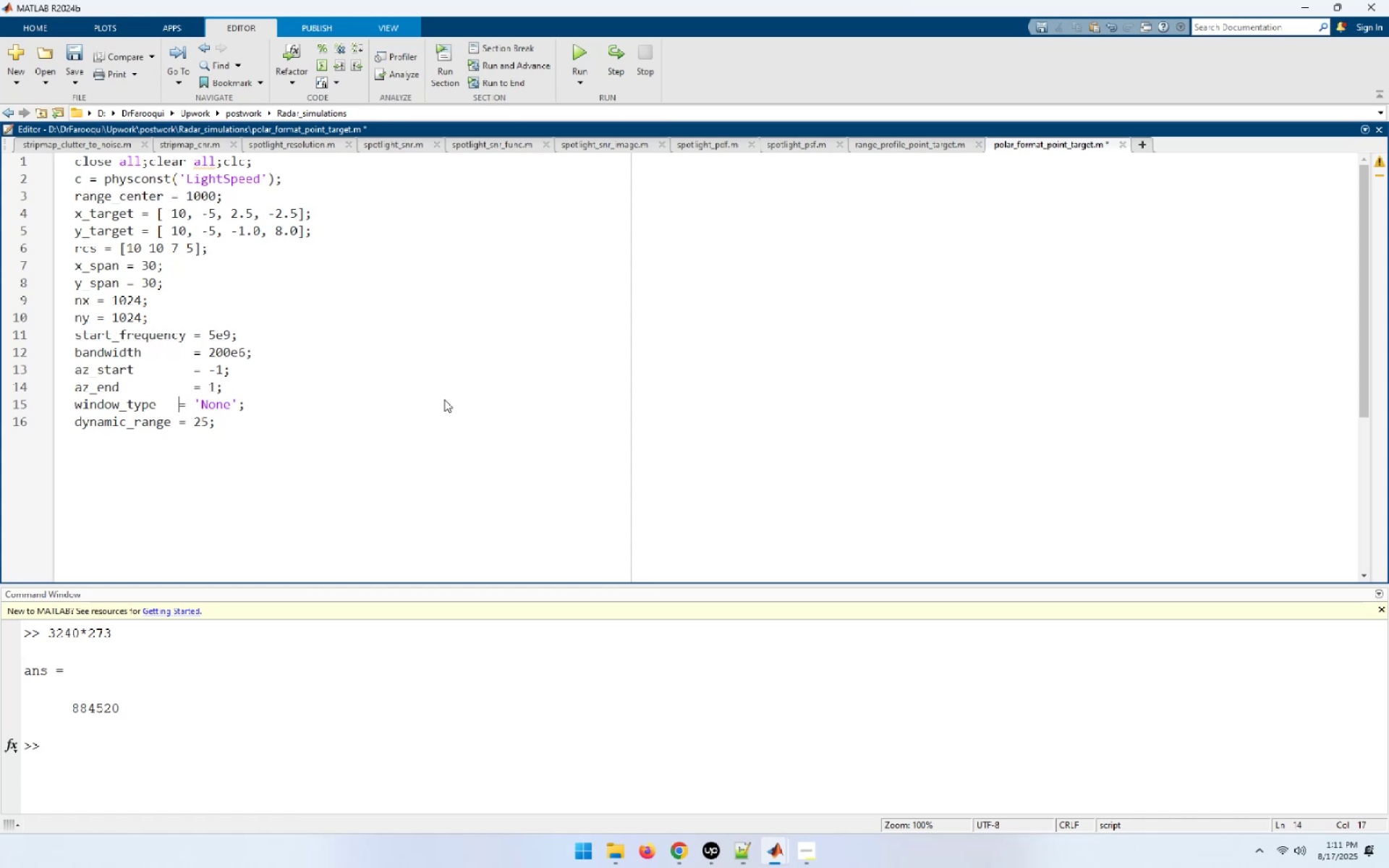 
key(Space)
 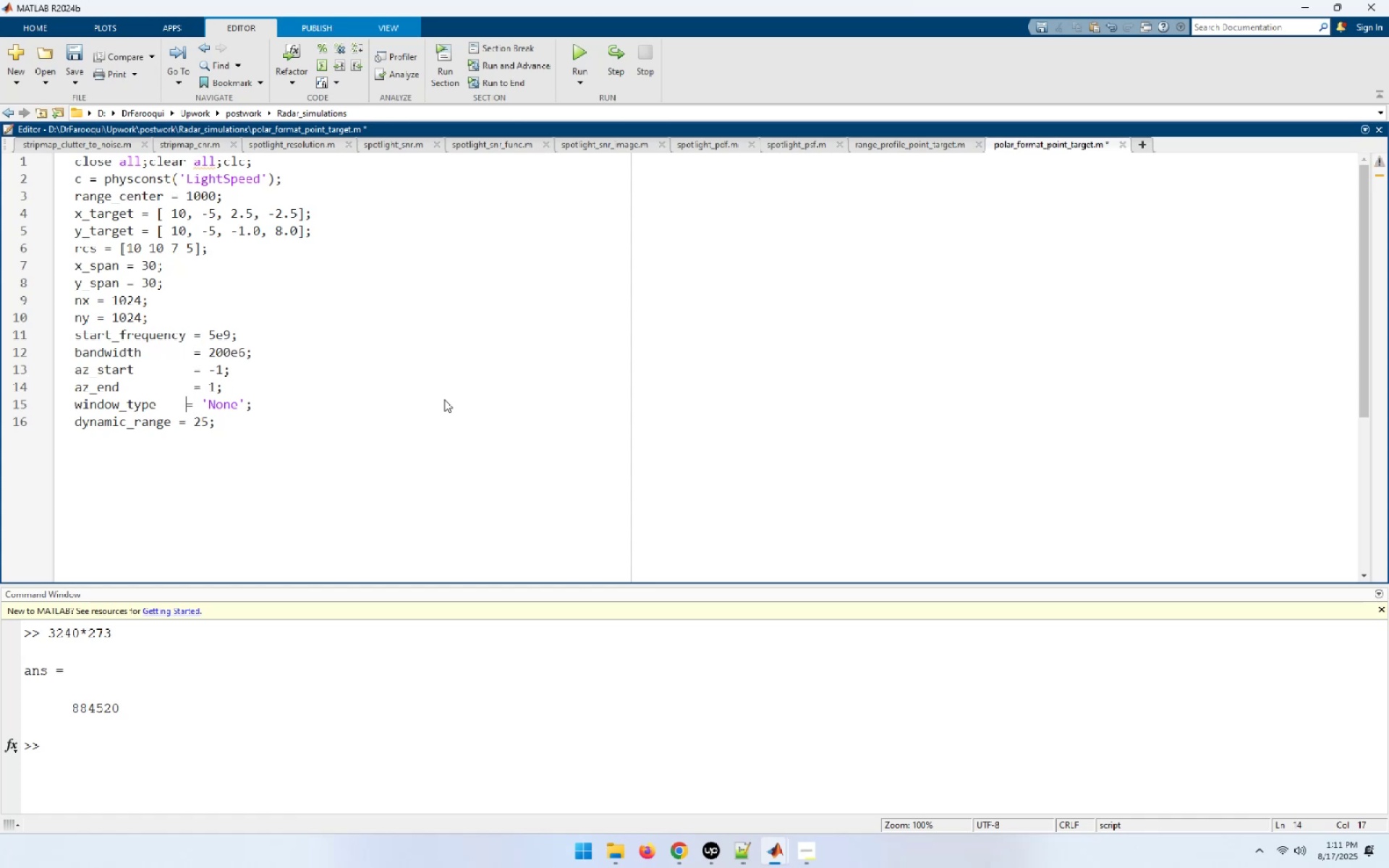 
key(Space)
 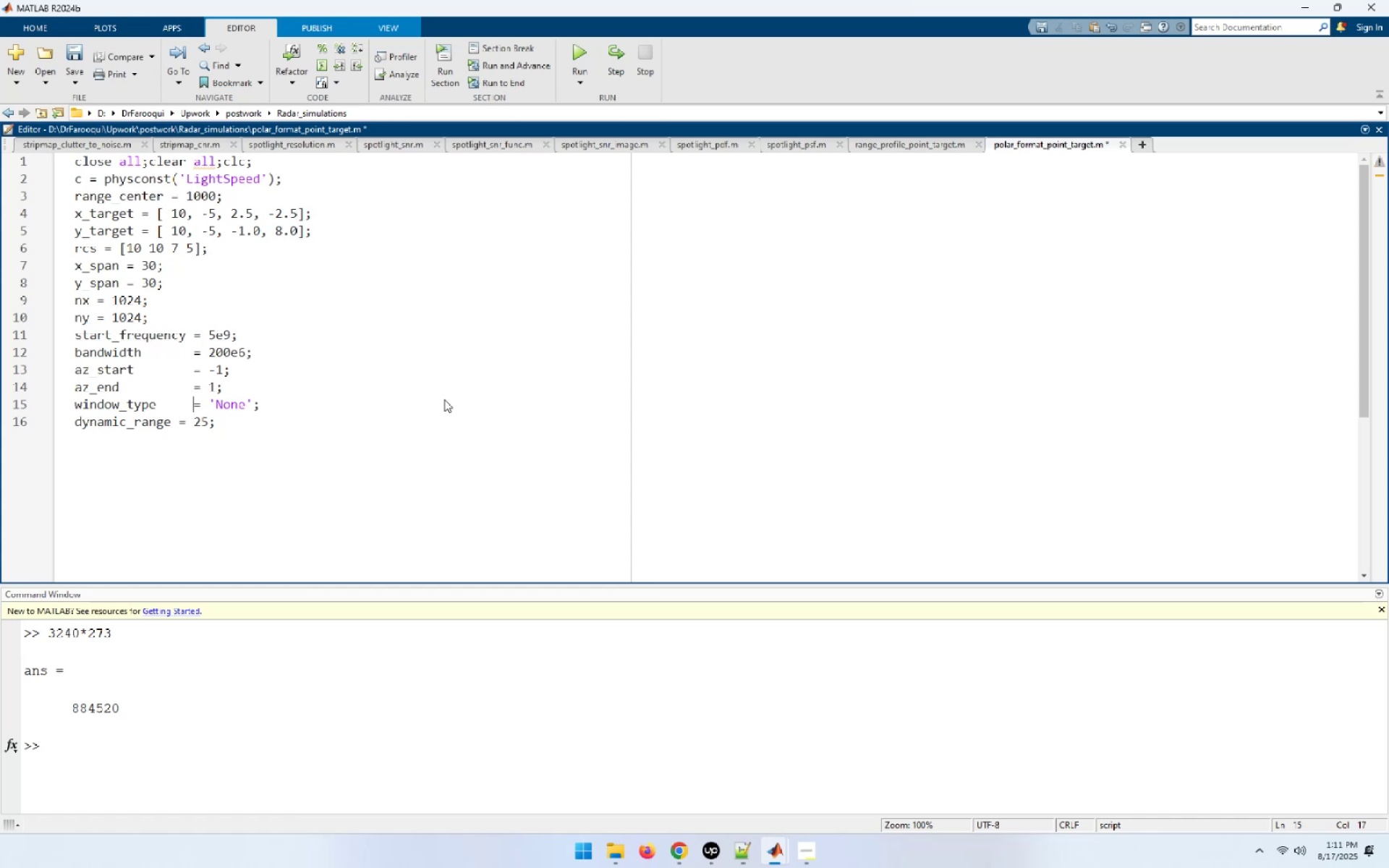 
key(ArrowDown)
 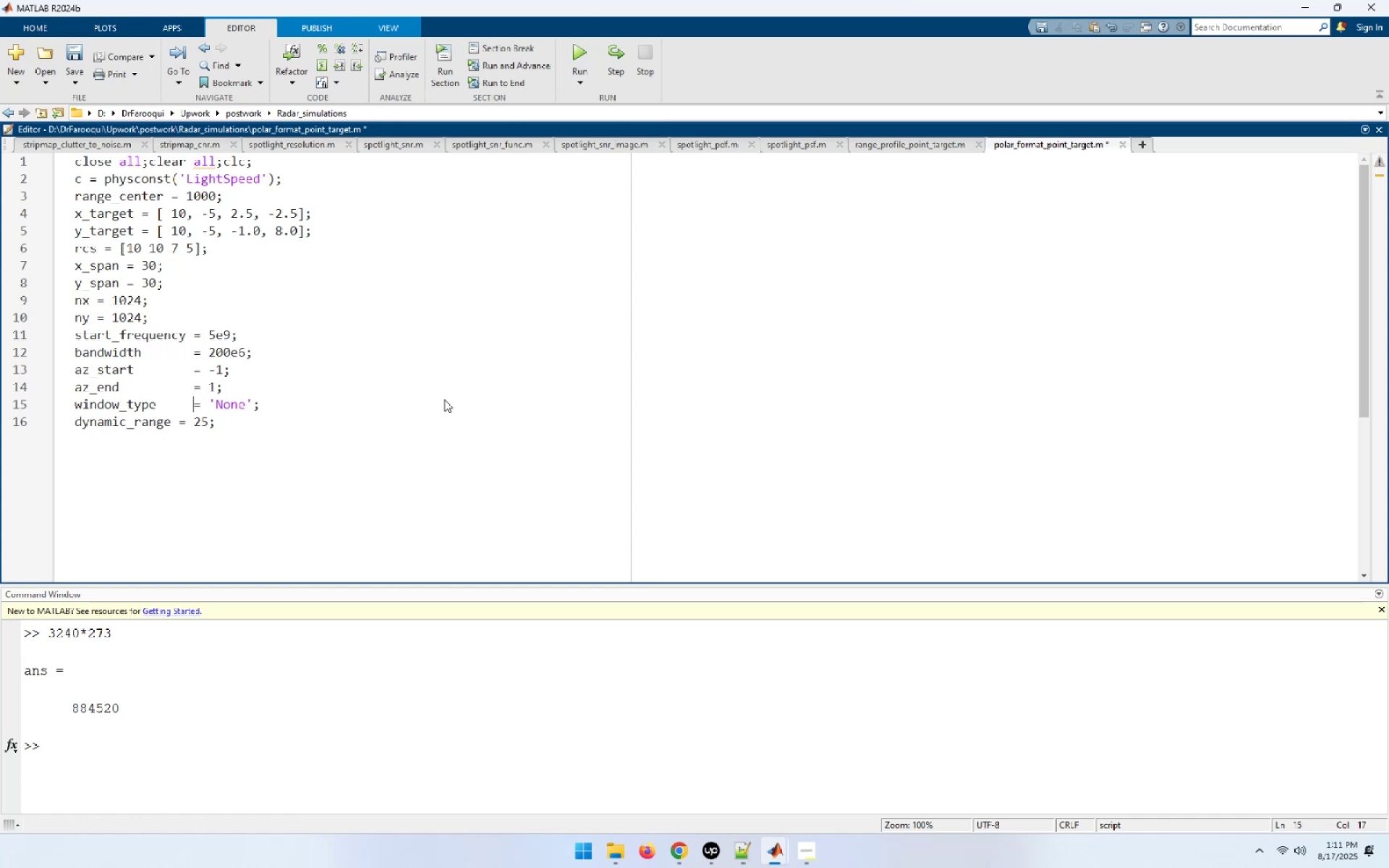 
key(ArrowLeft)
 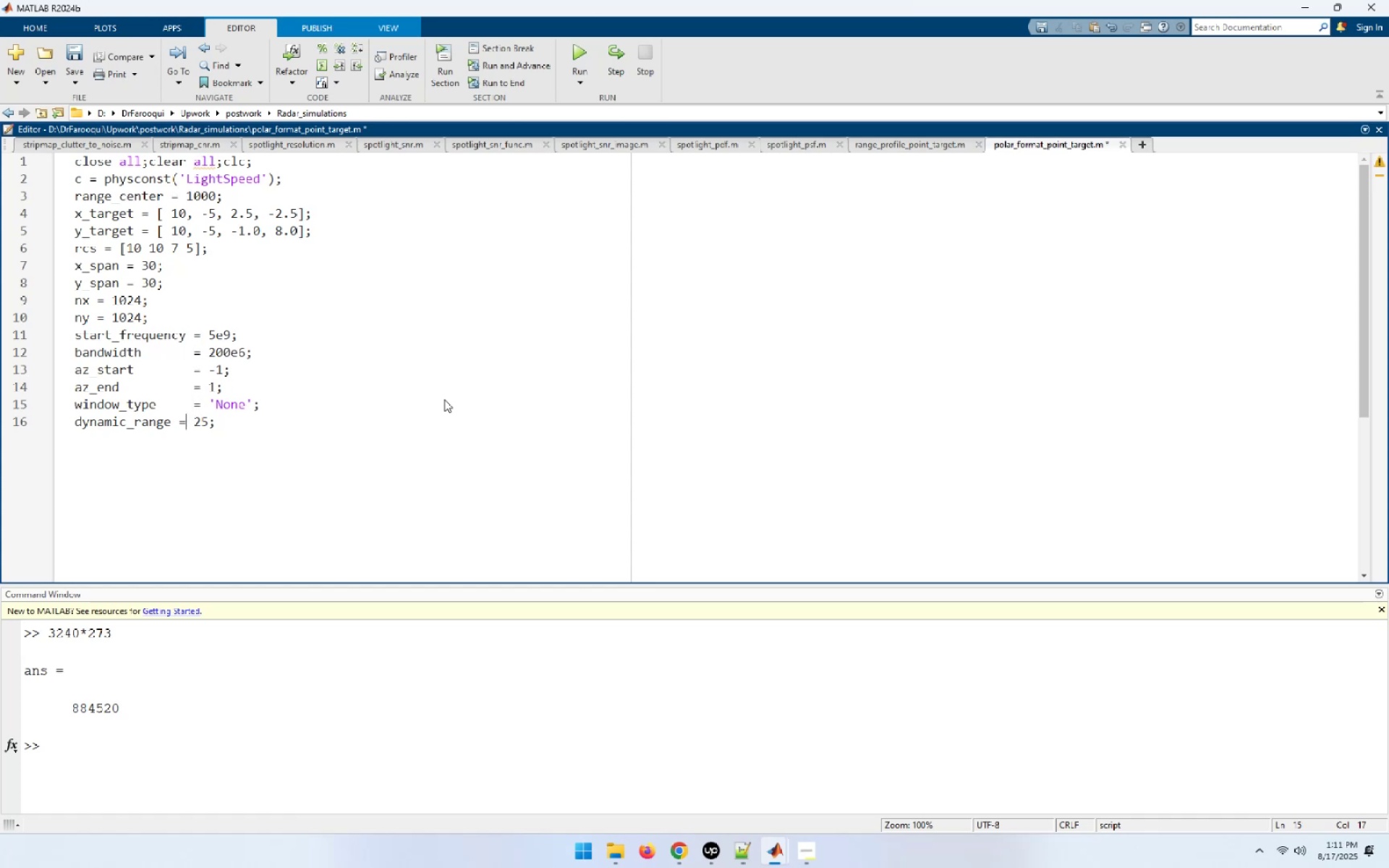 
key(ArrowLeft)
 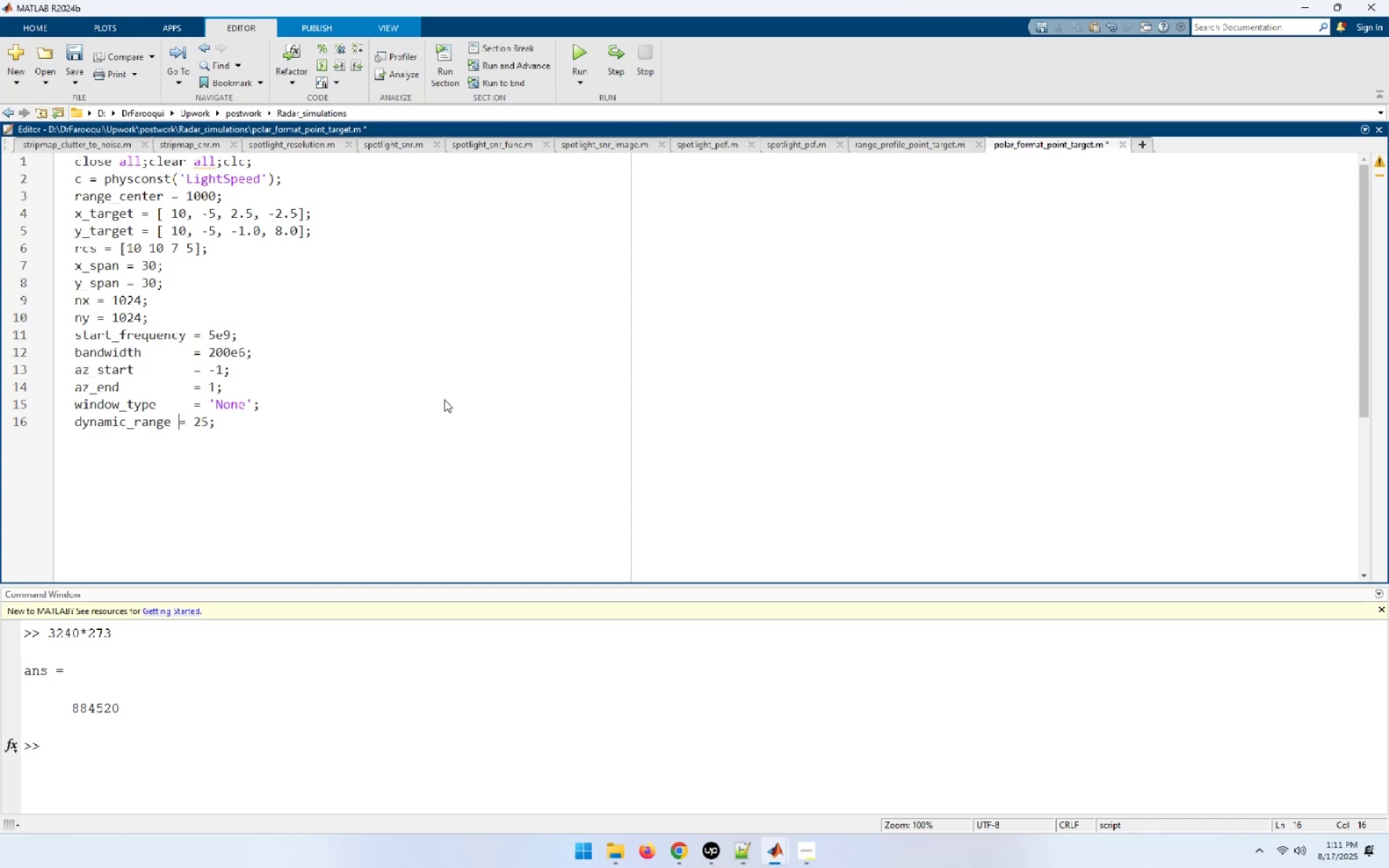 
key(Space)
 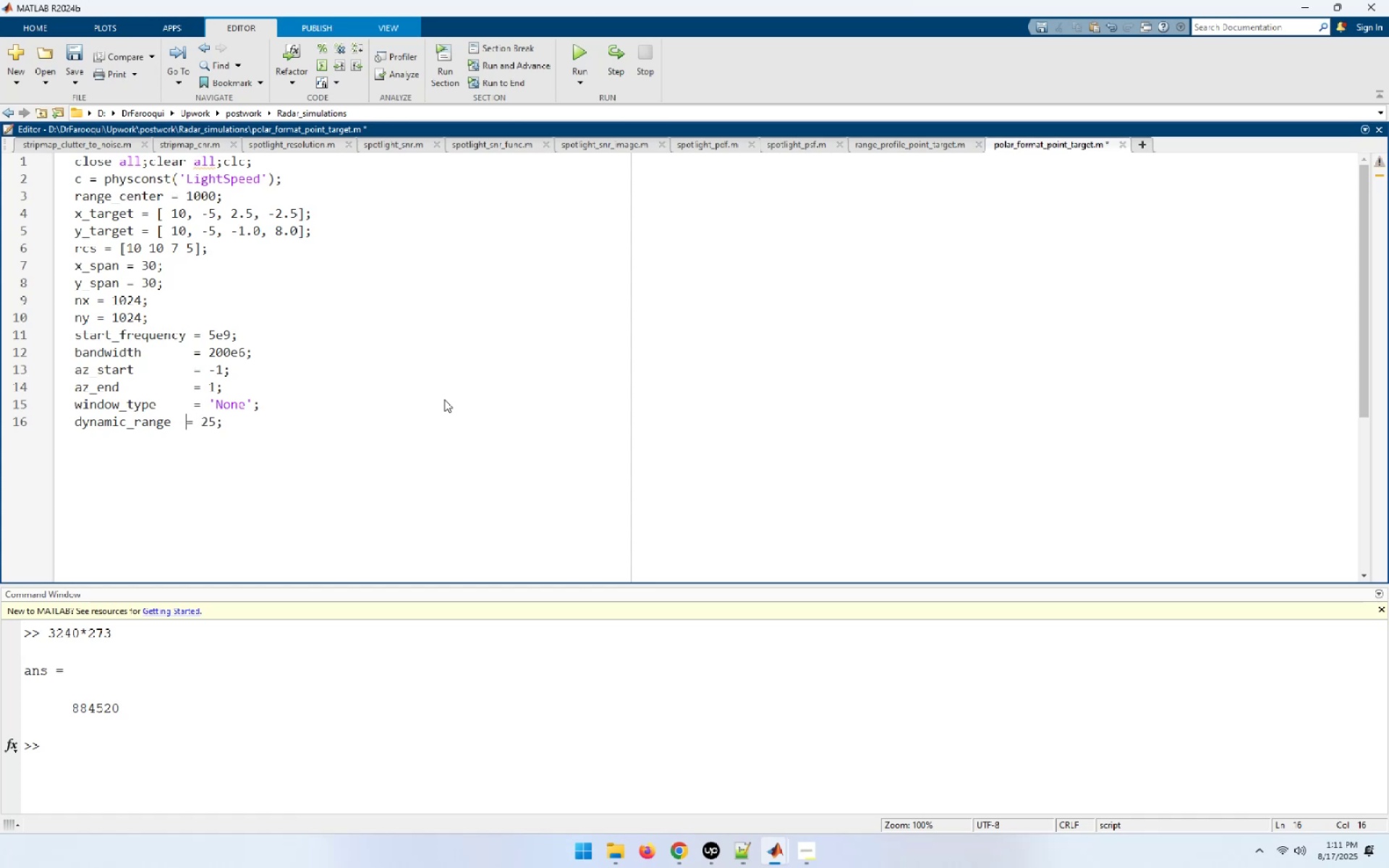 
key(Space)
 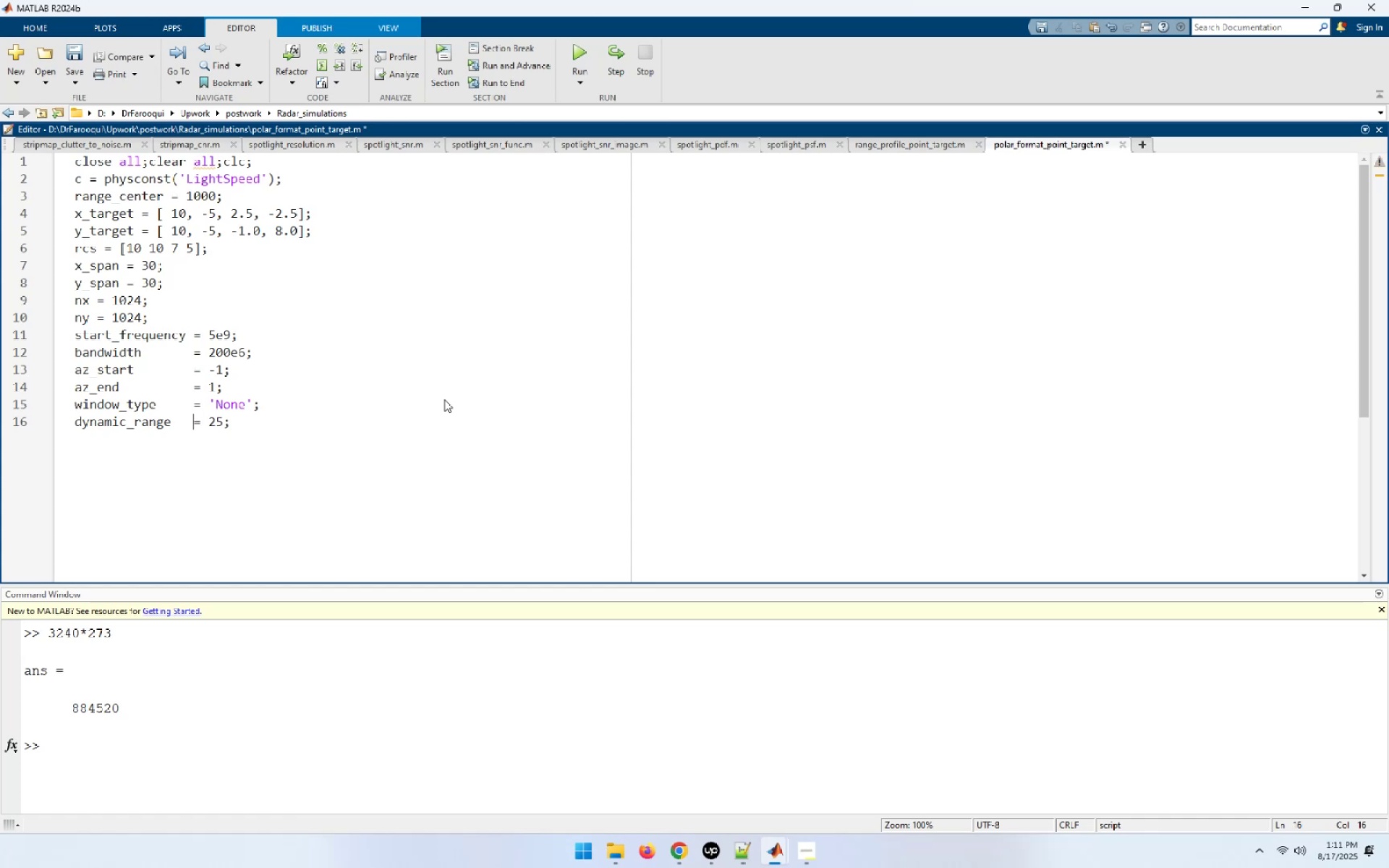 
key(ArrowUp)
 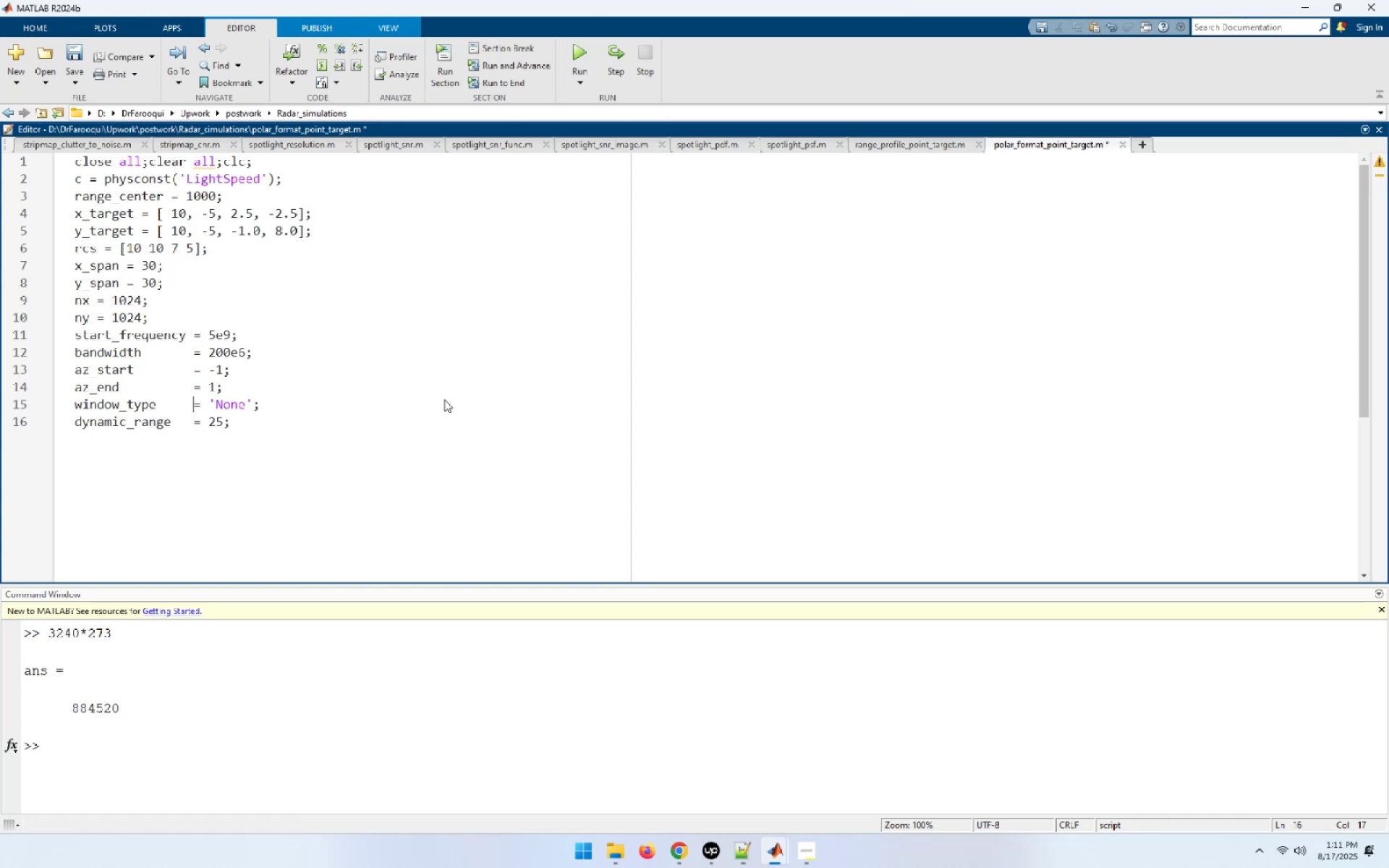 
key(ArrowUp)
 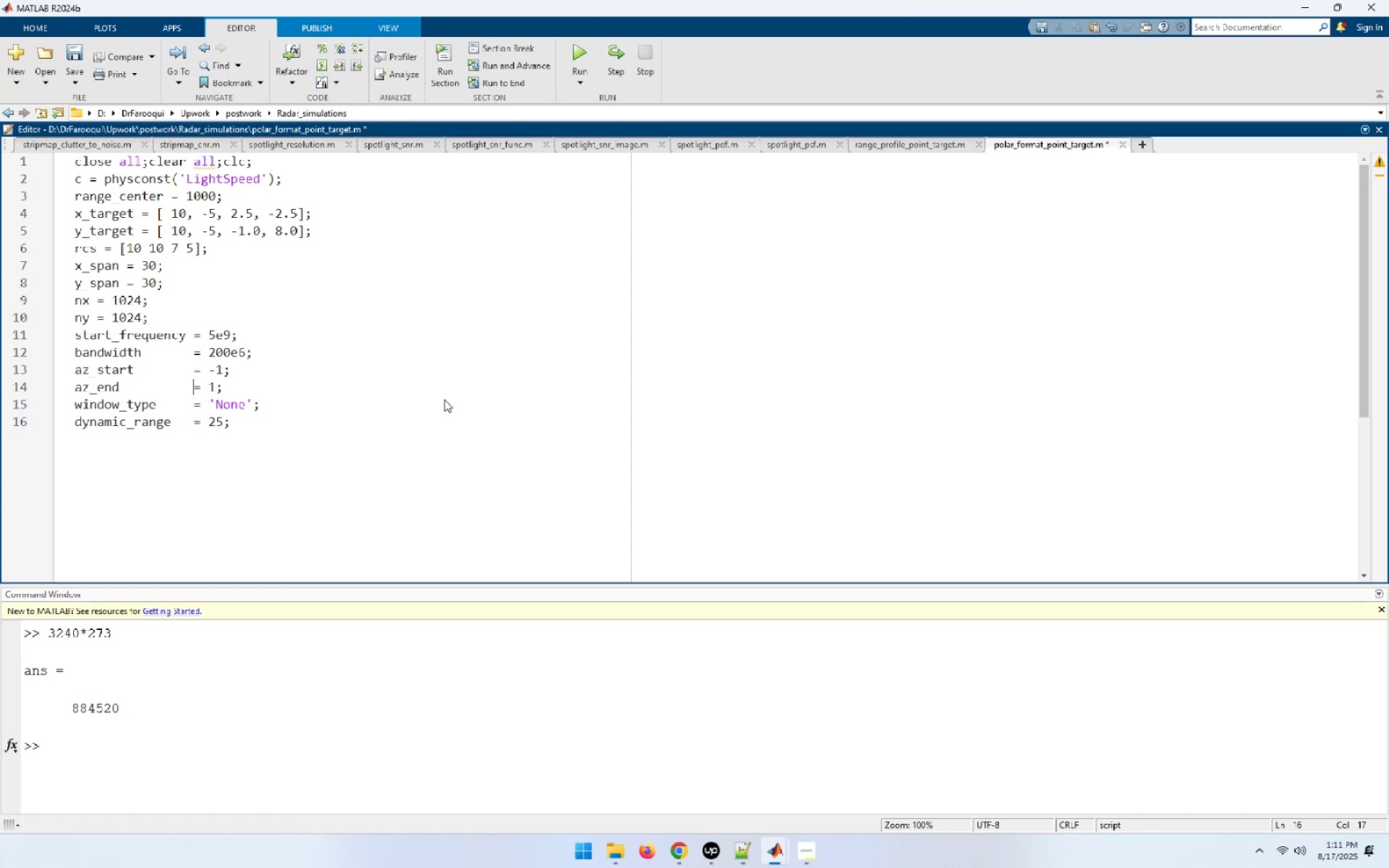 
key(ArrowUp)
 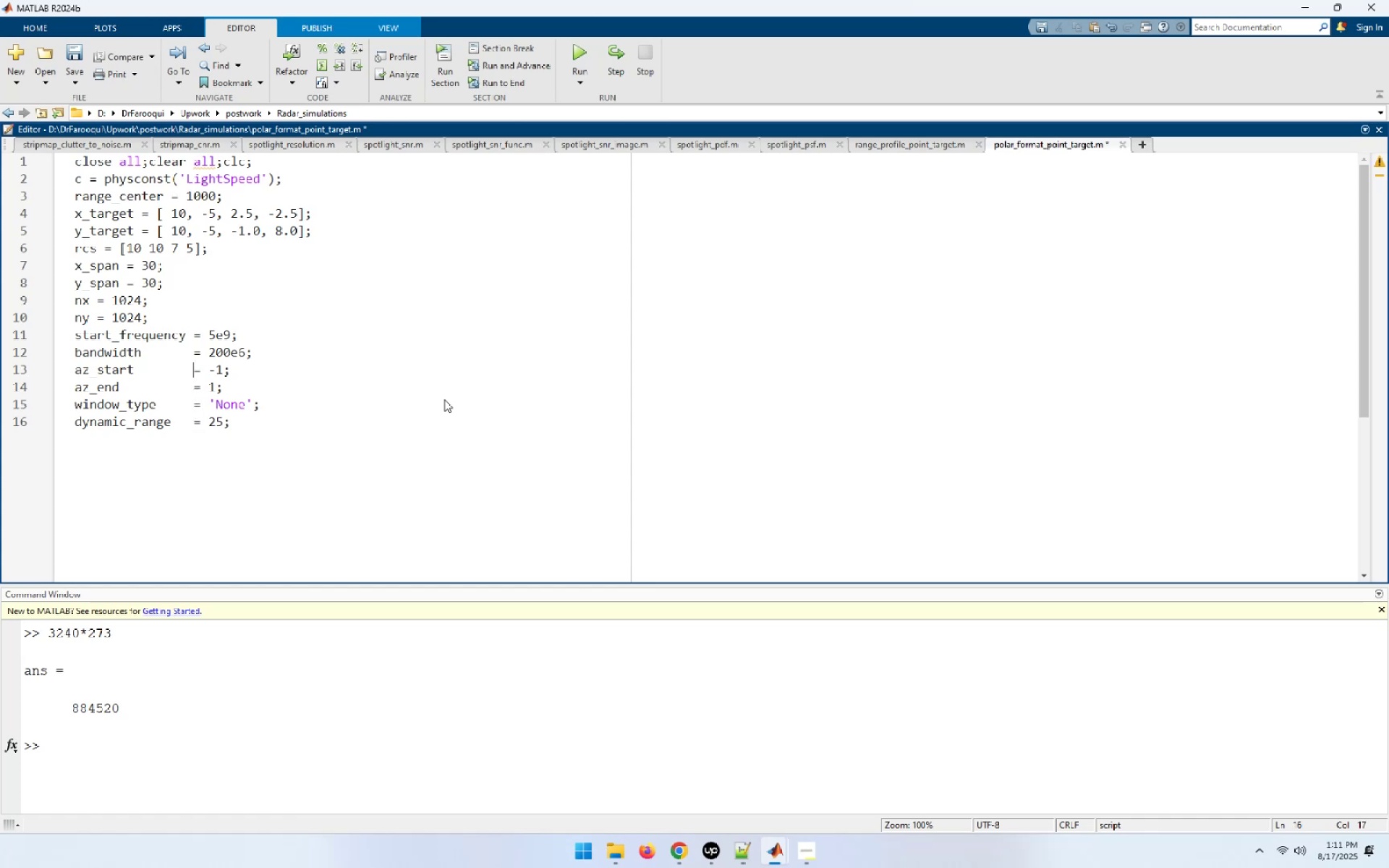 
key(ArrowUp)
 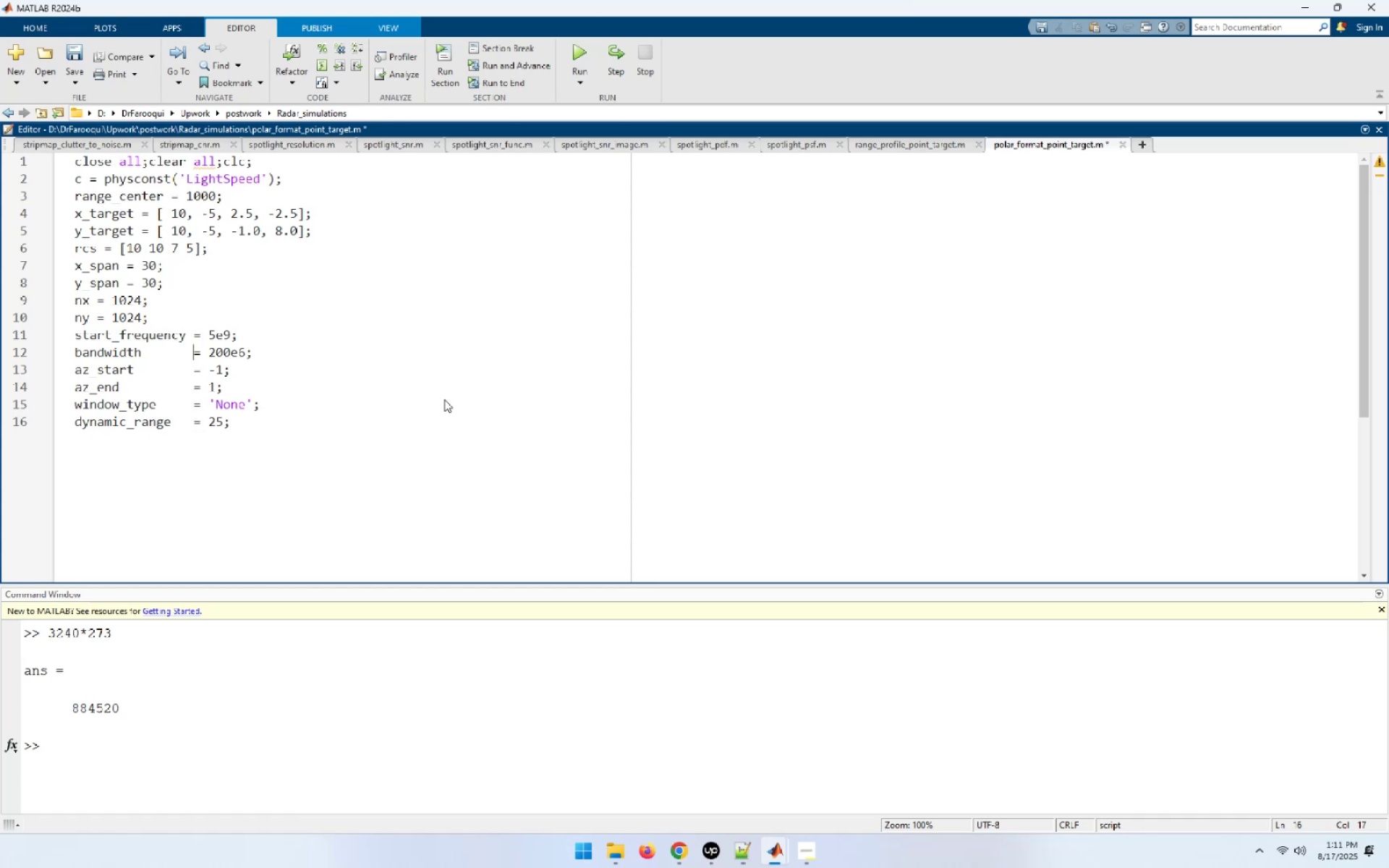 
key(ArrowUp)
 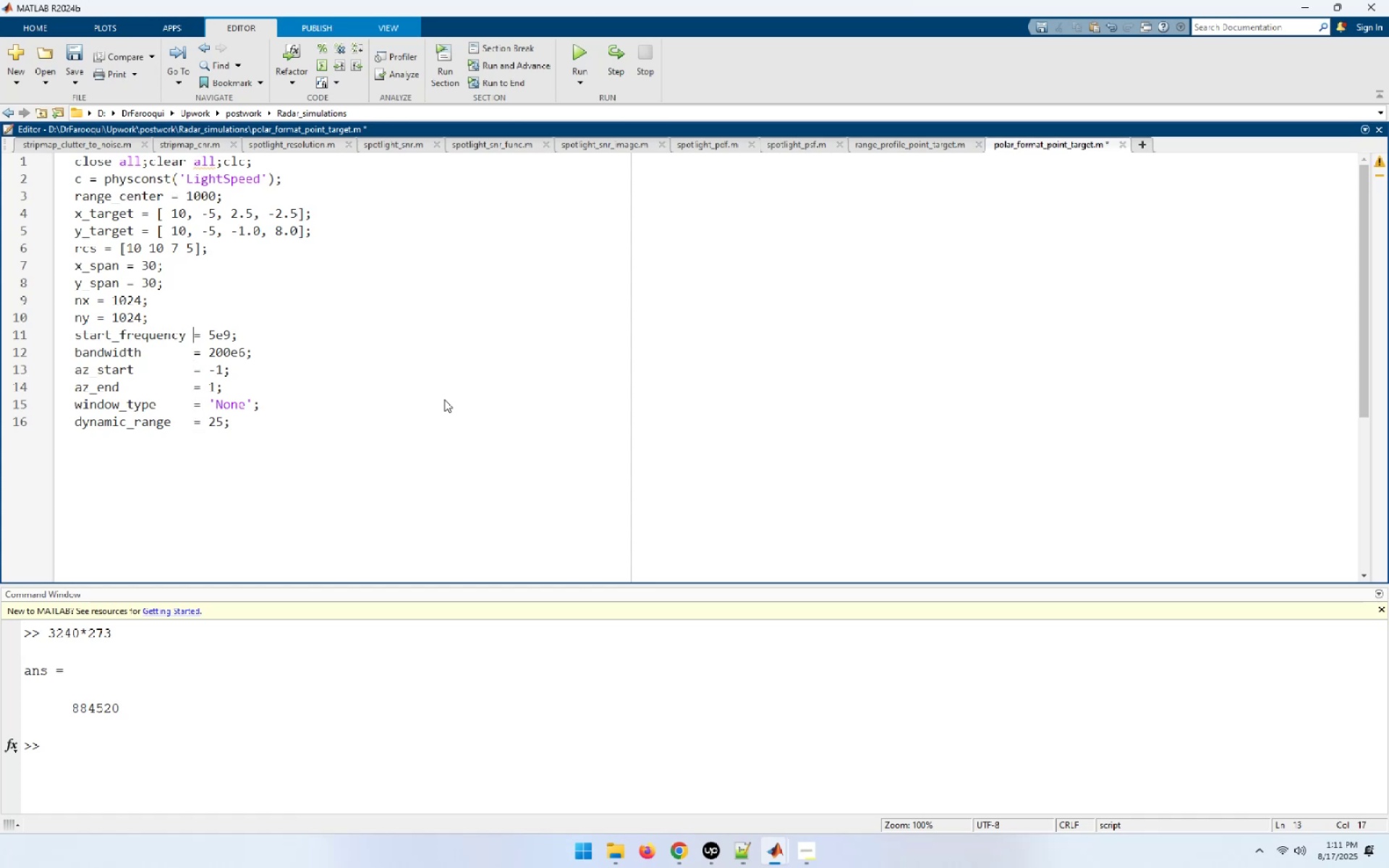 
key(ArrowUp)
 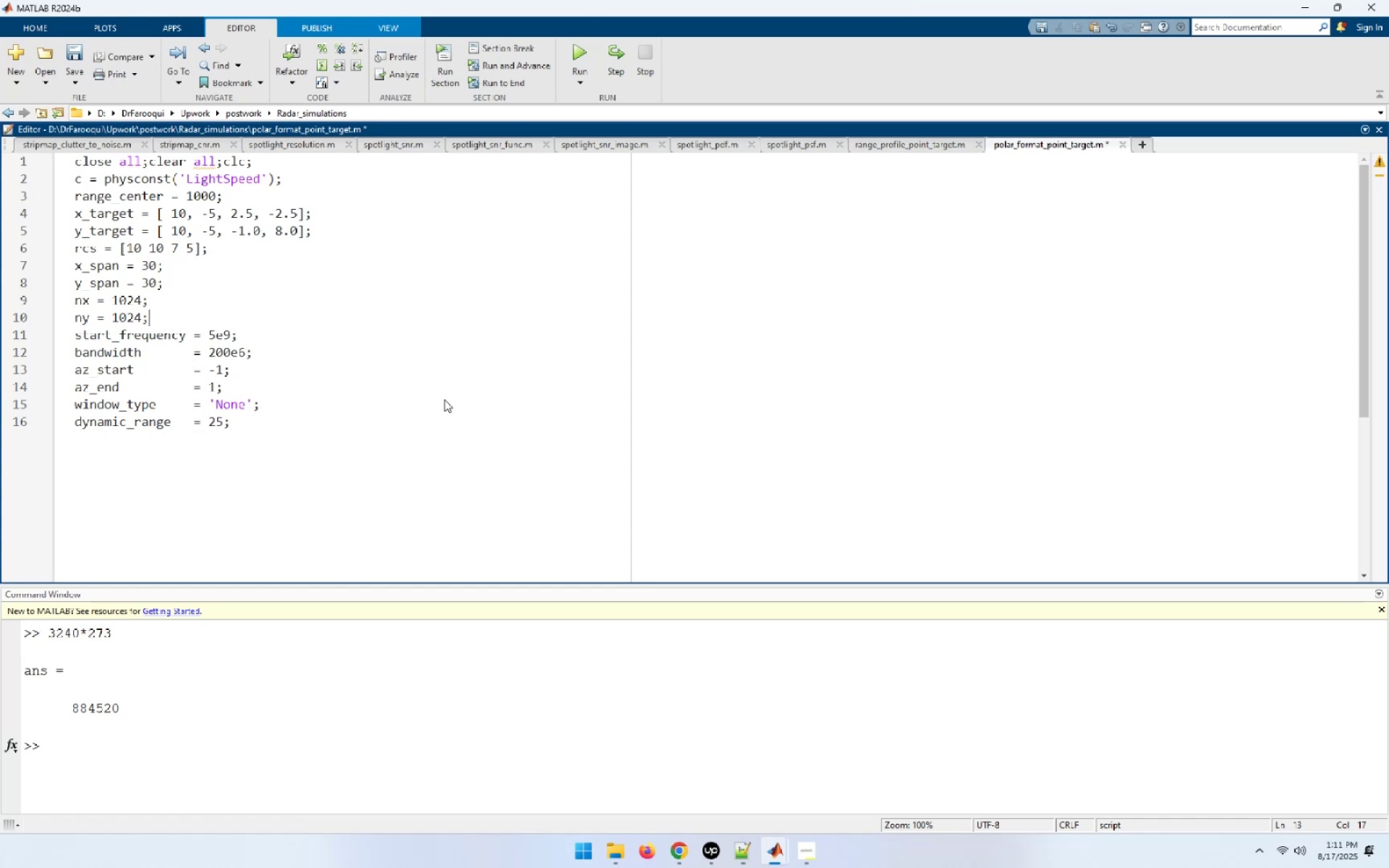 
hold_key(key=ArrowLeft, duration=0.69)
 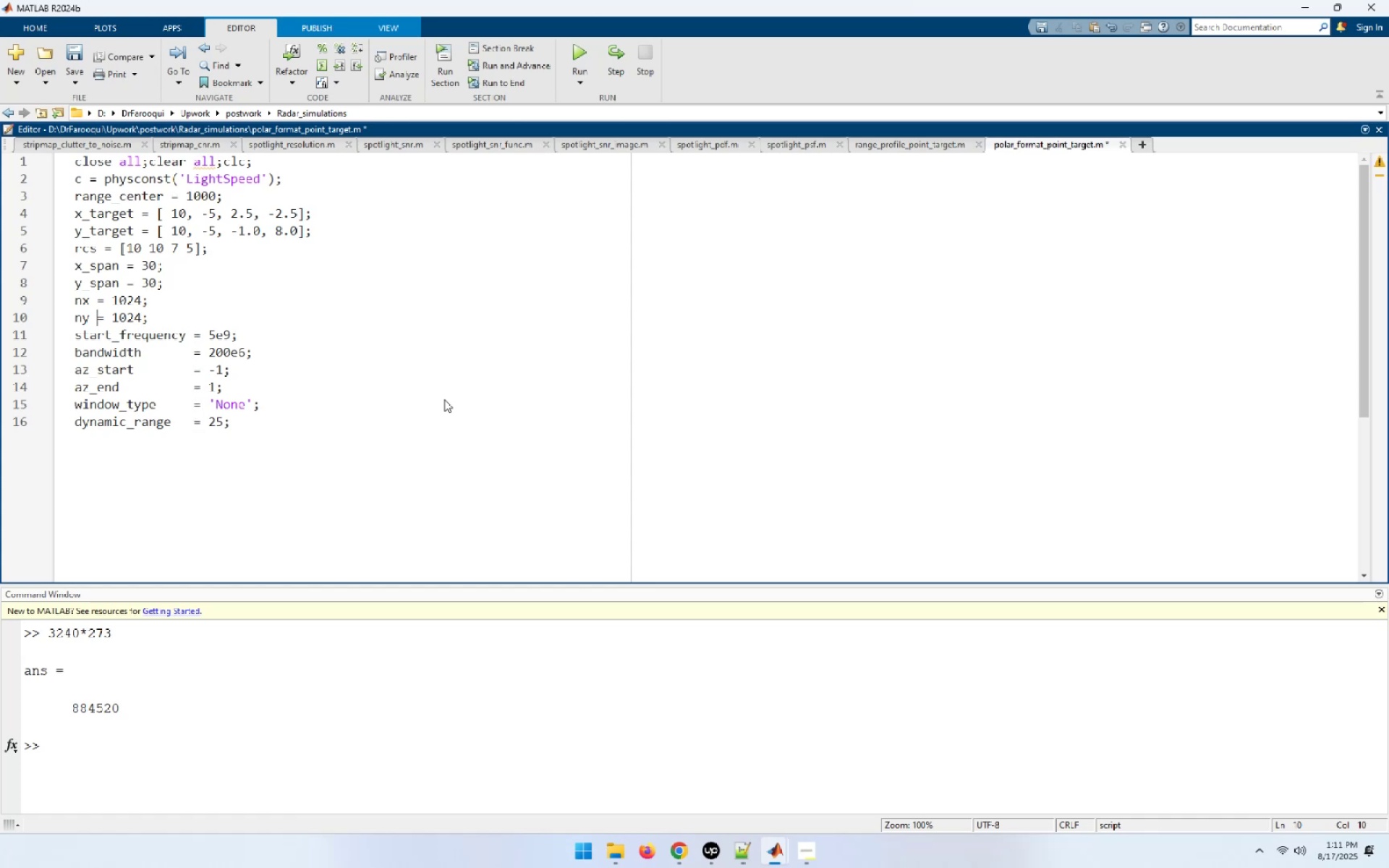 
hold_key(key=Space, duration=0.78)
 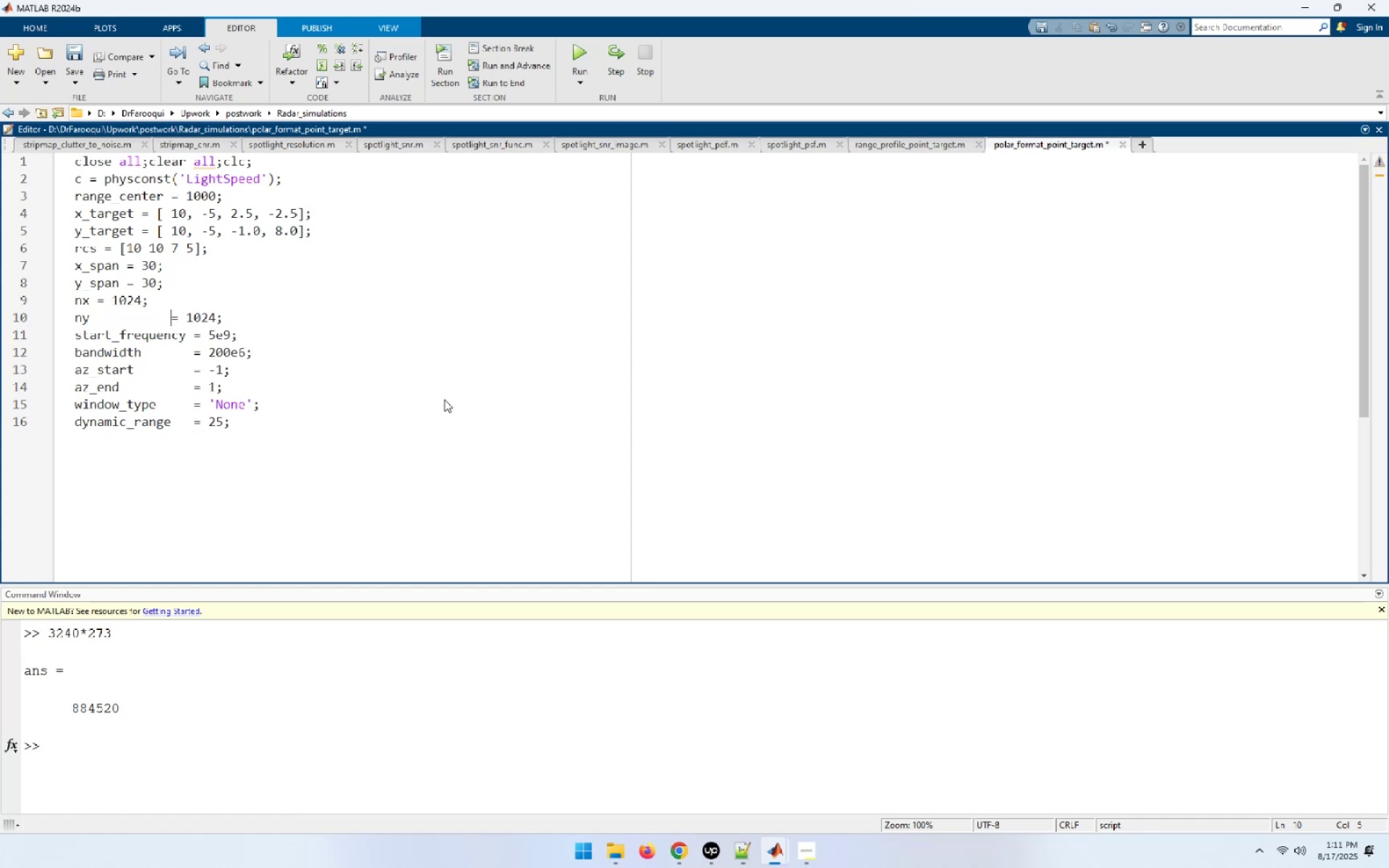 
key(Space)
 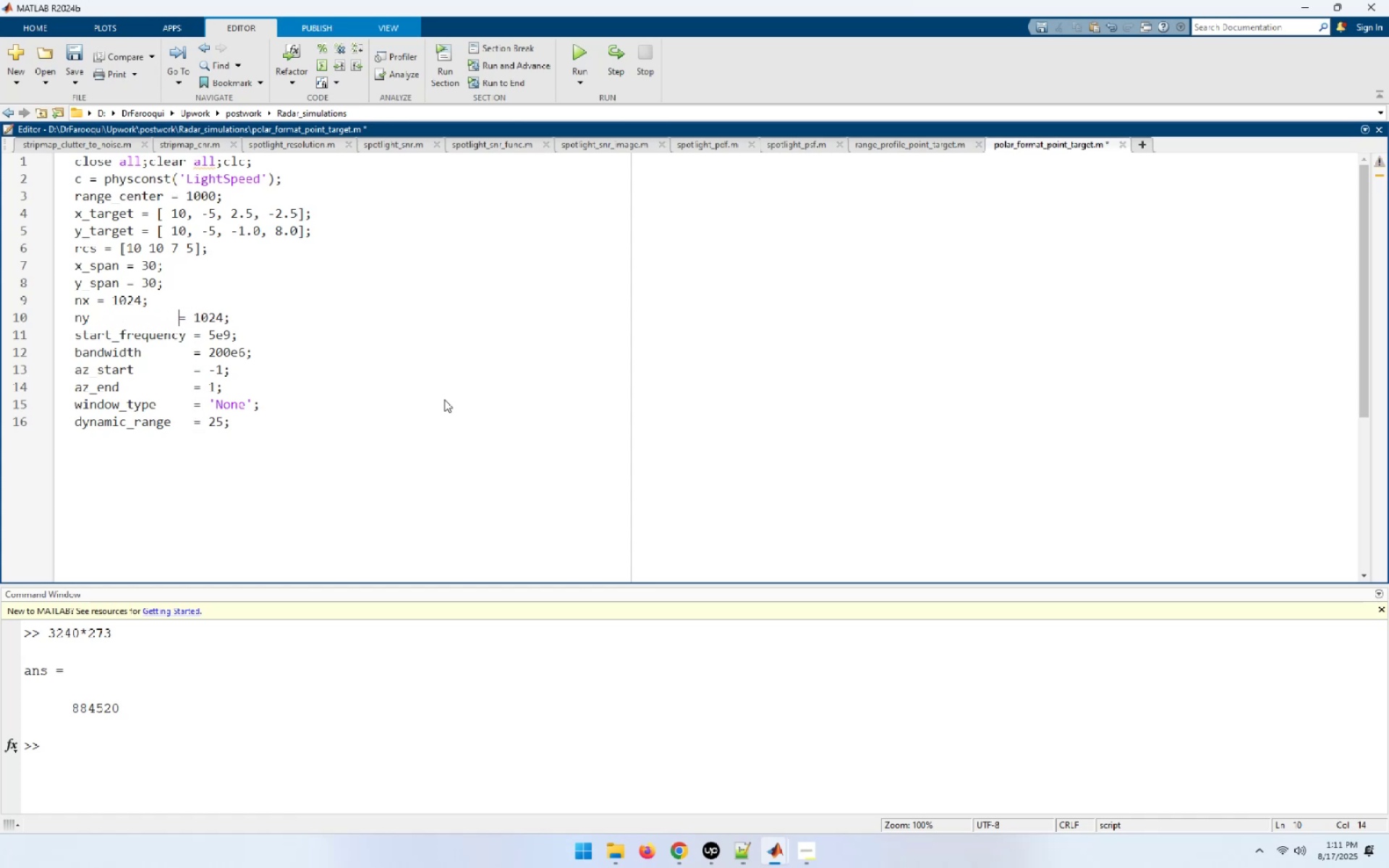 
key(Space)
 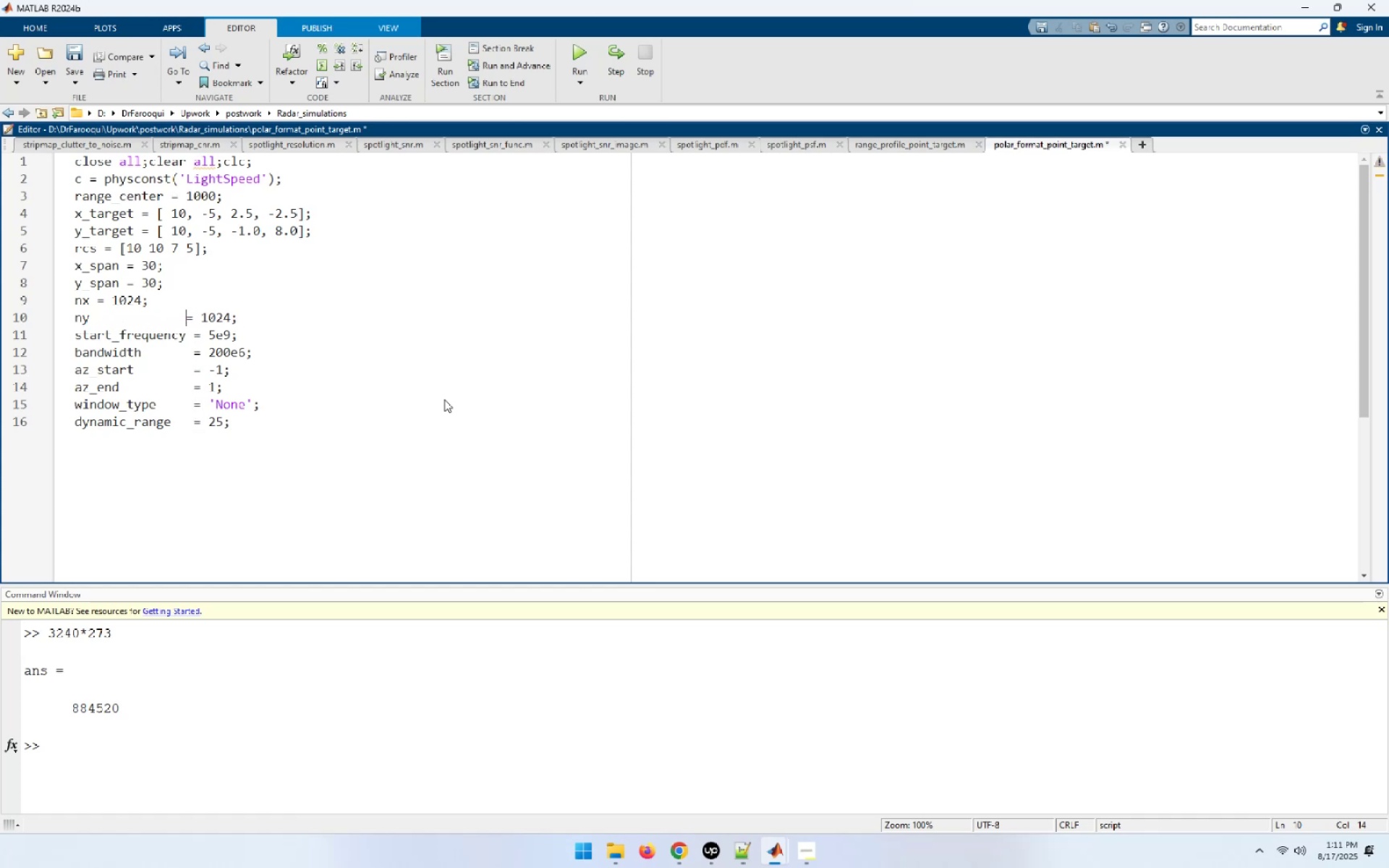 
key(Space)
 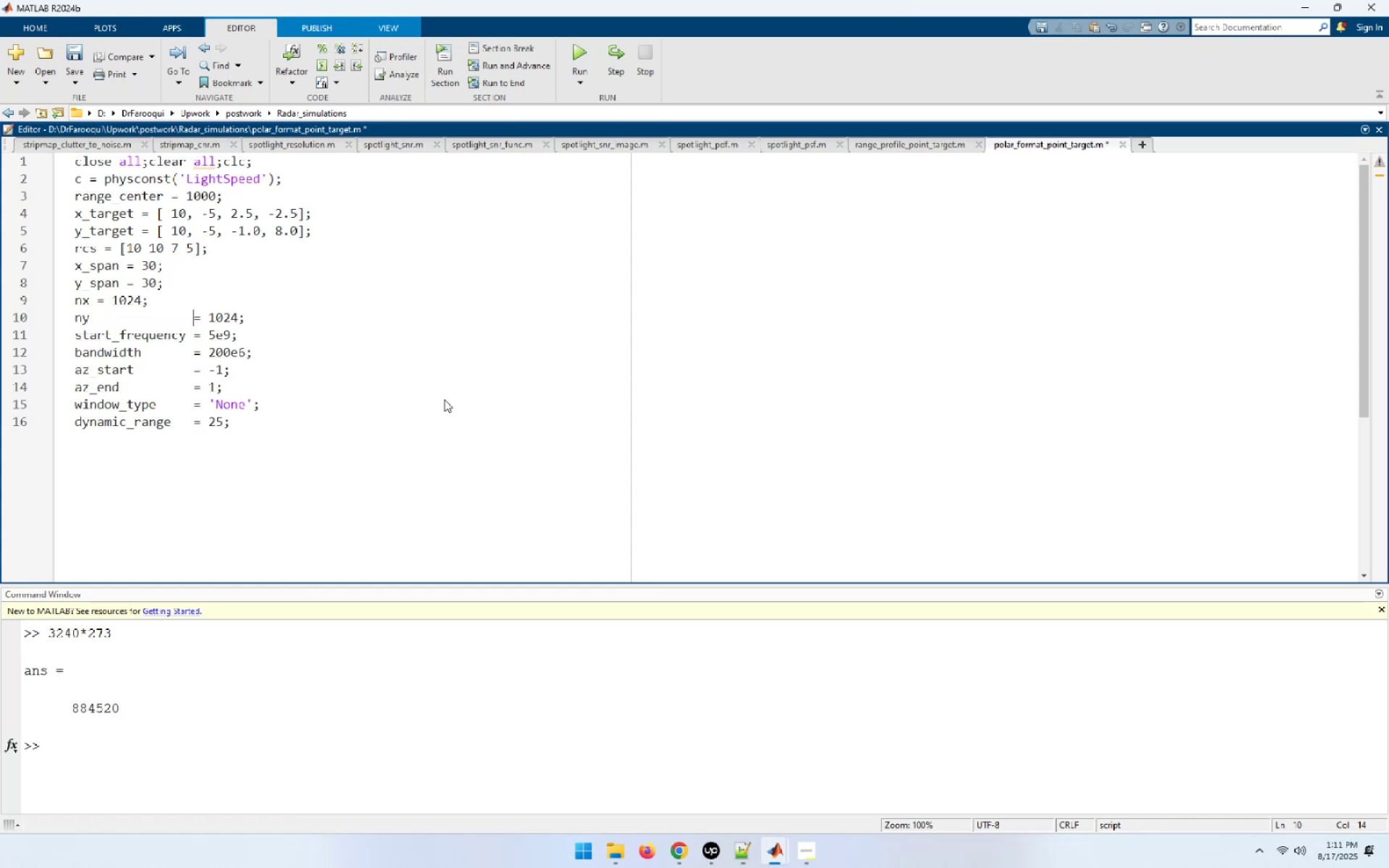 
key(ArrowUp)
 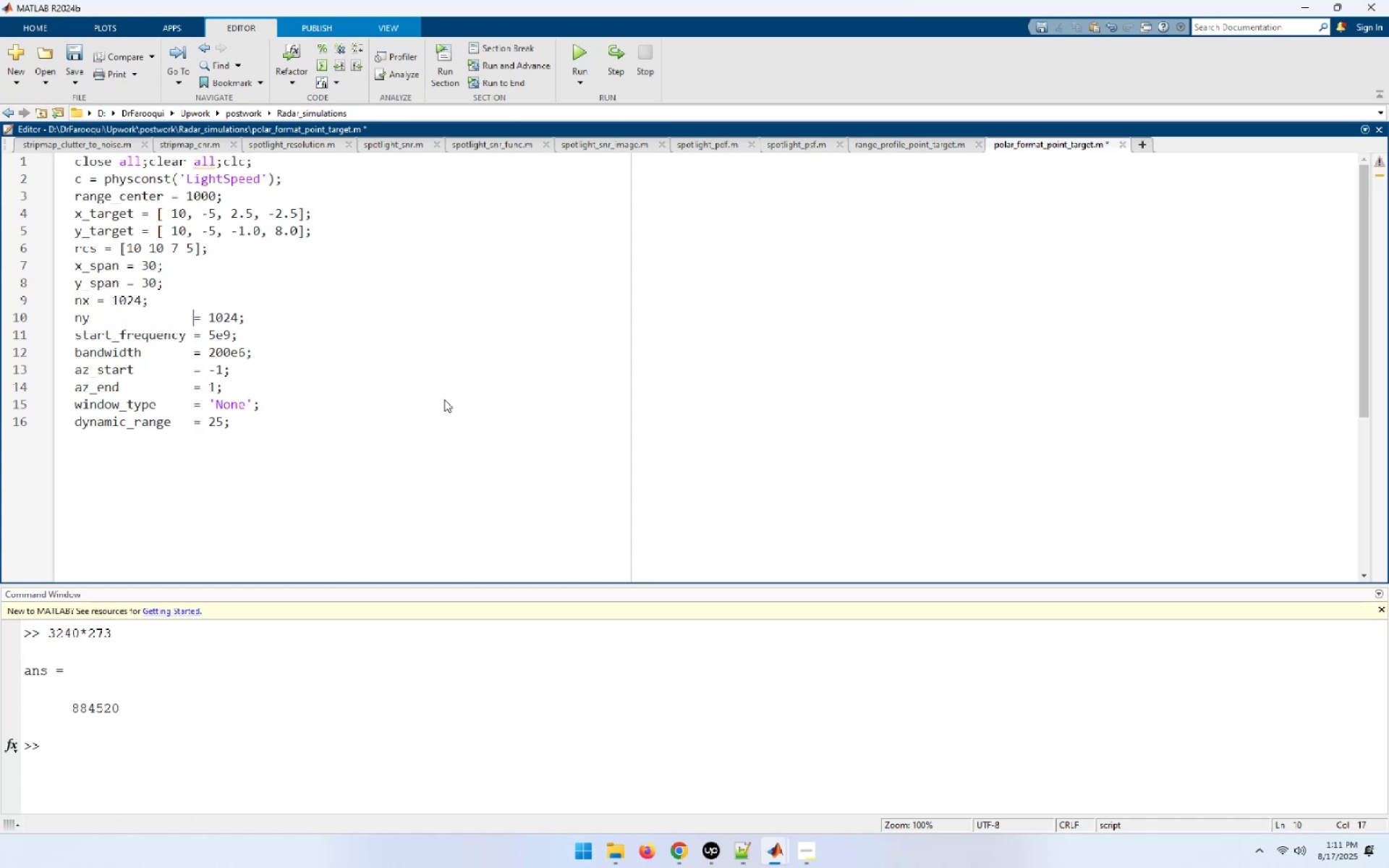 
hold_key(key=ArrowLeft, duration=0.67)
 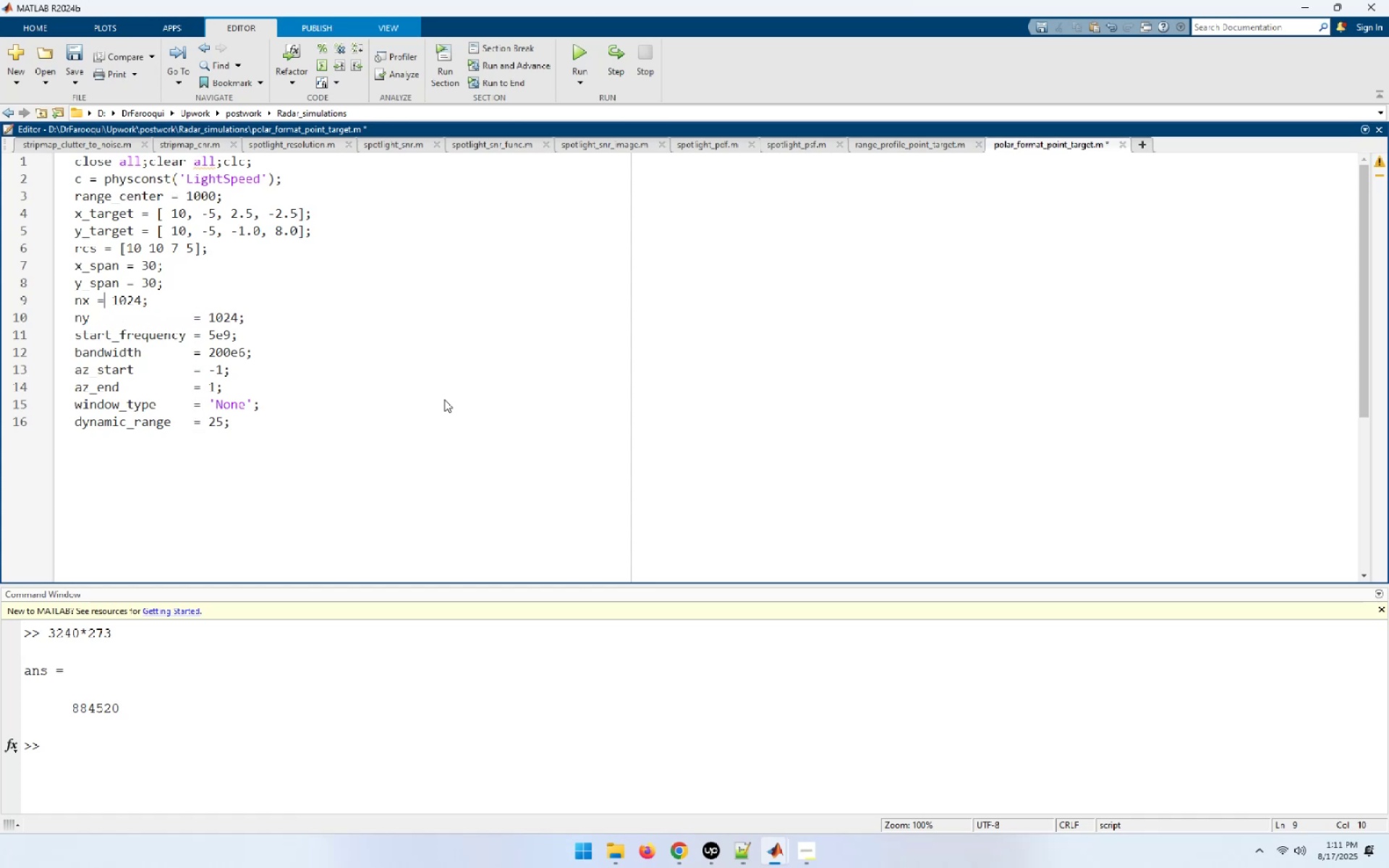 
key(ArrowLeft)
 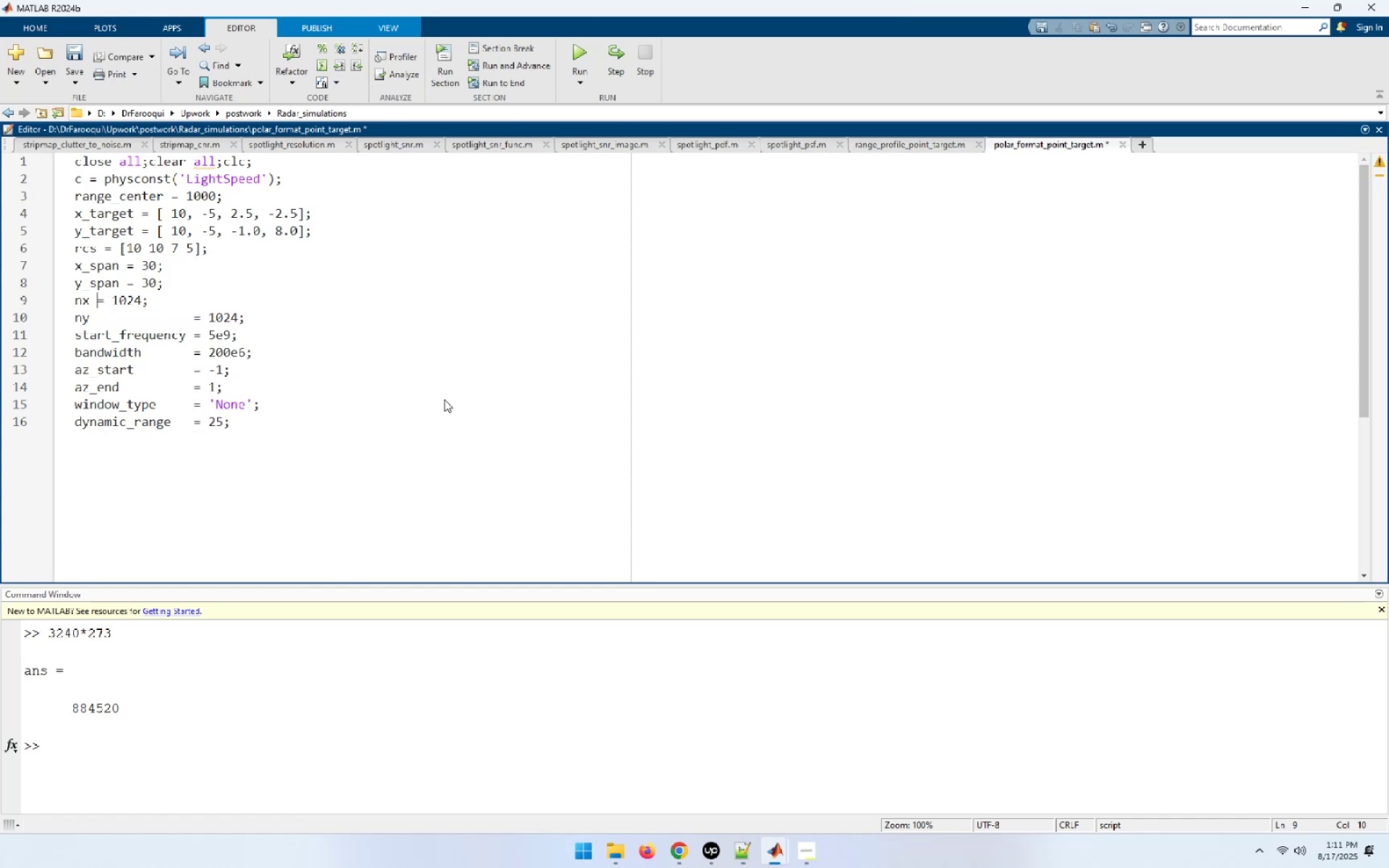 
hold_key(key=Space, duration=0.83)
 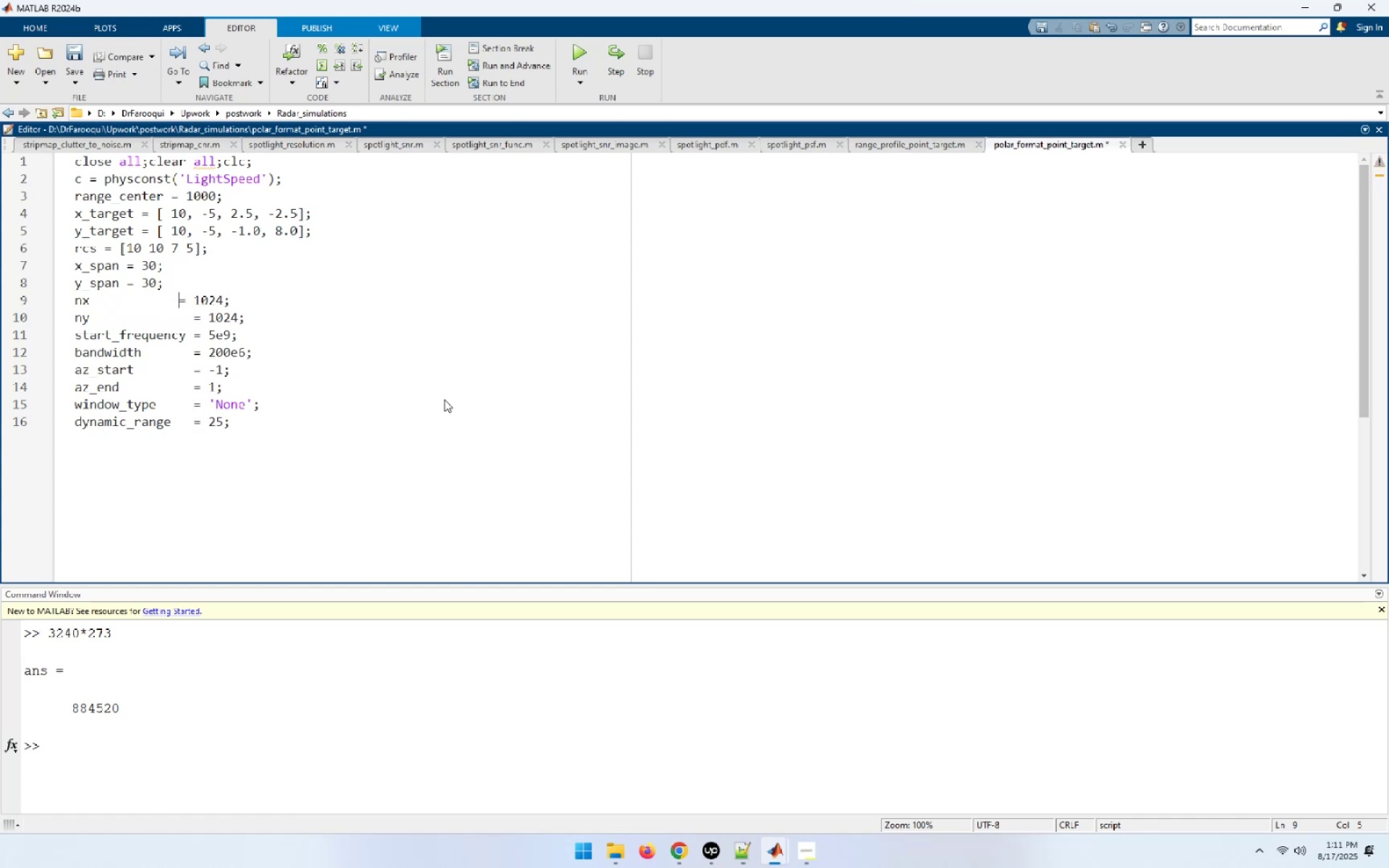 
key(Space)
 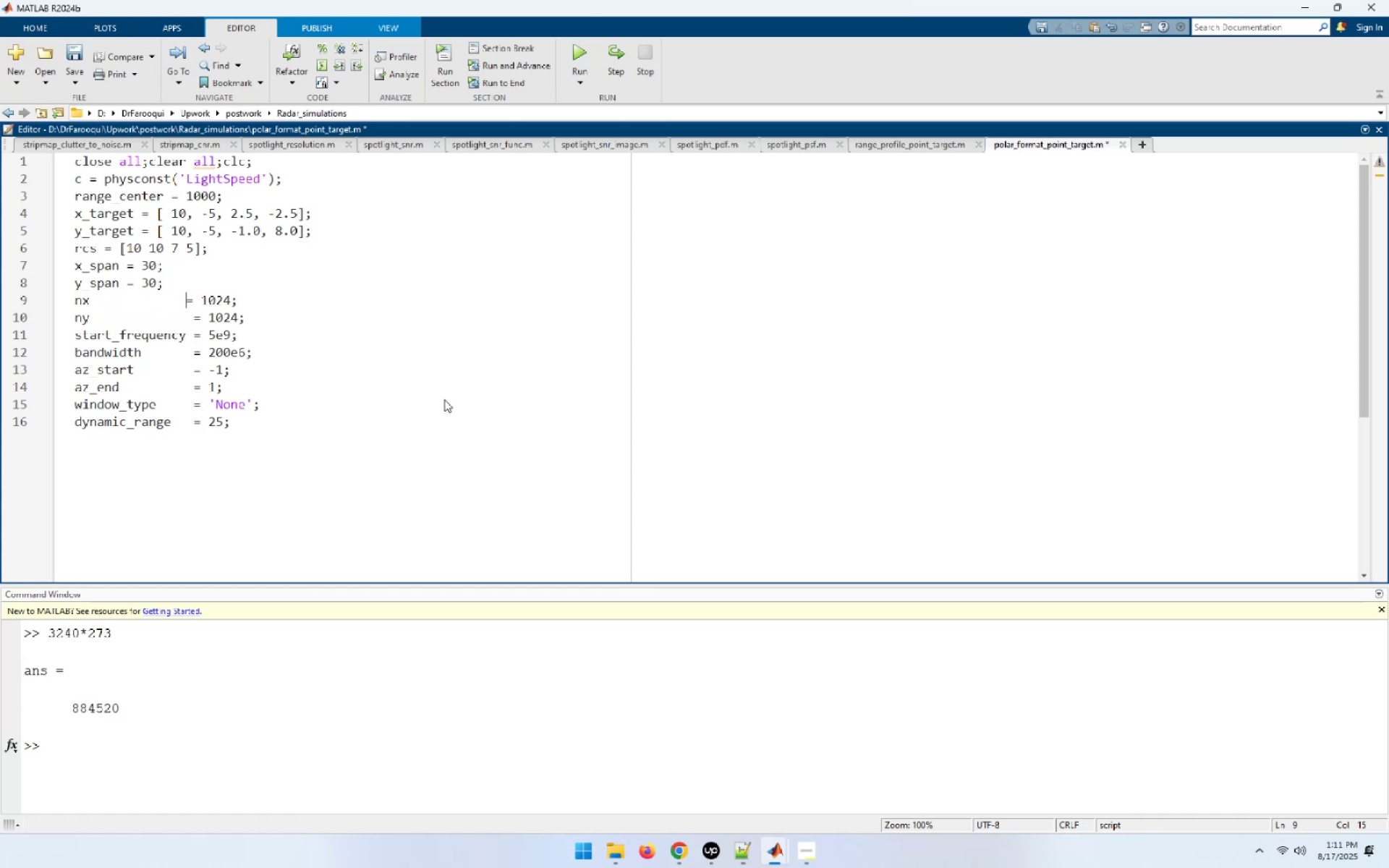 
key(Space)
 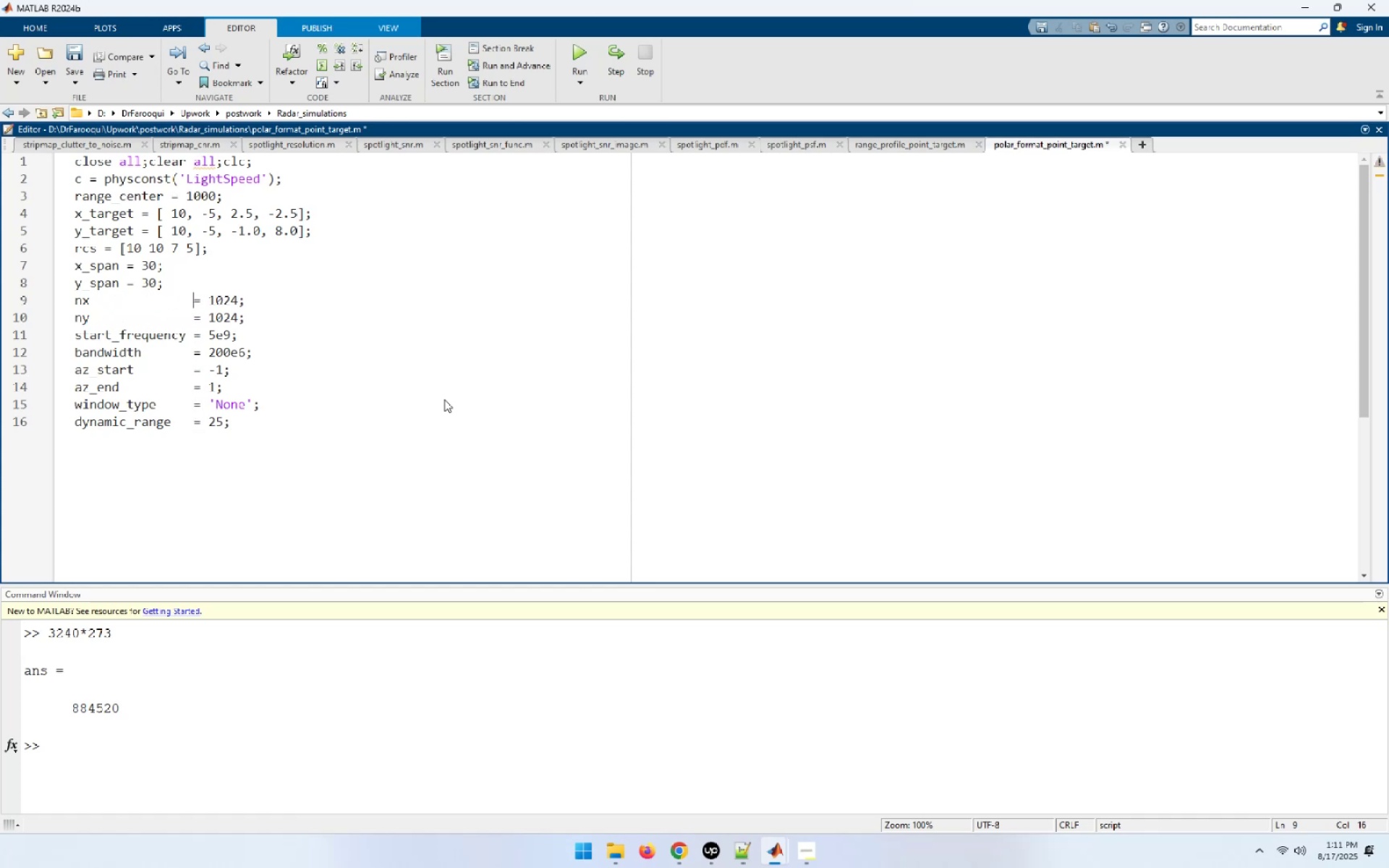 
key(ArrowUp)
 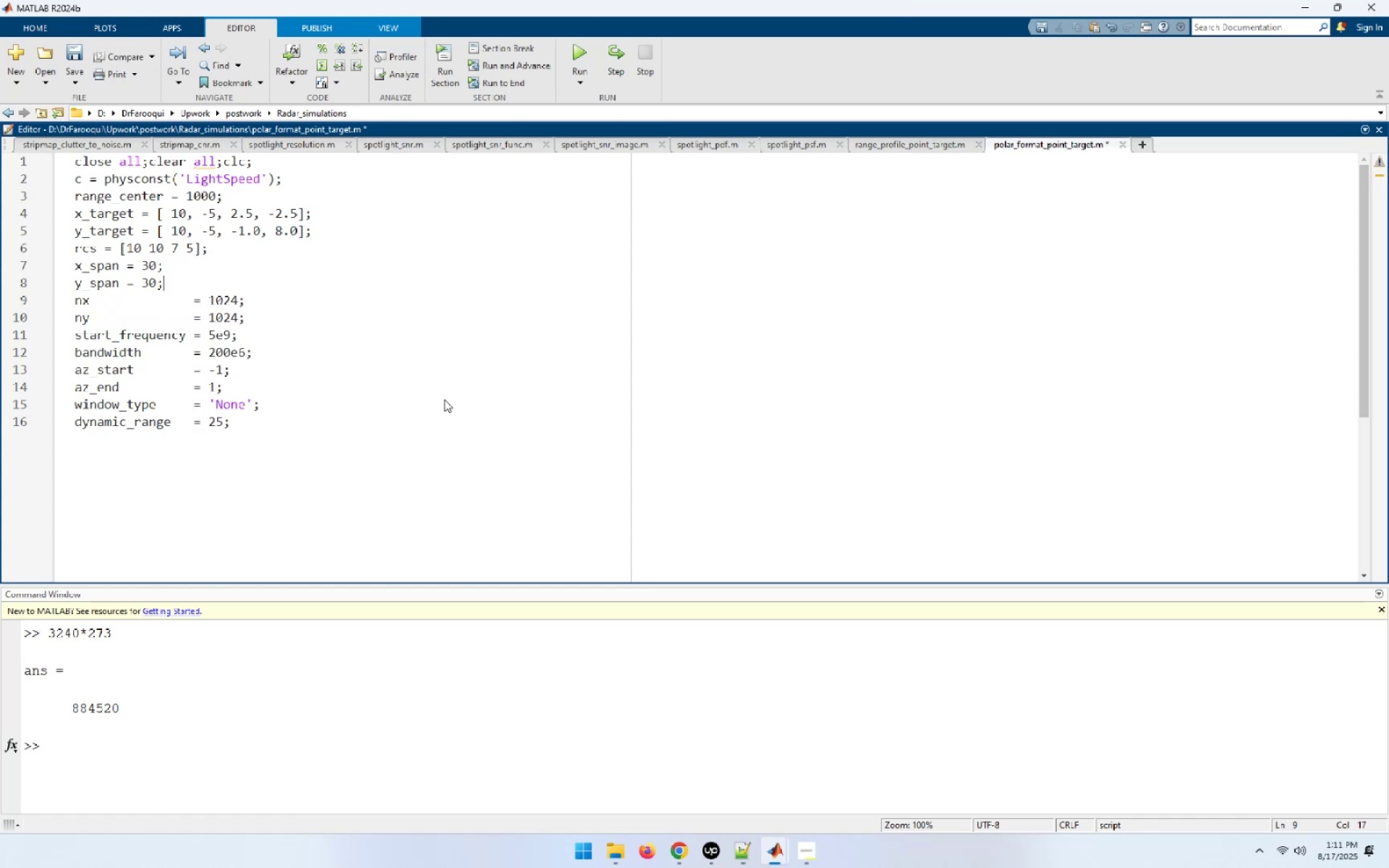 
hold_key(key=ArrowLeft, duration=0.66)
 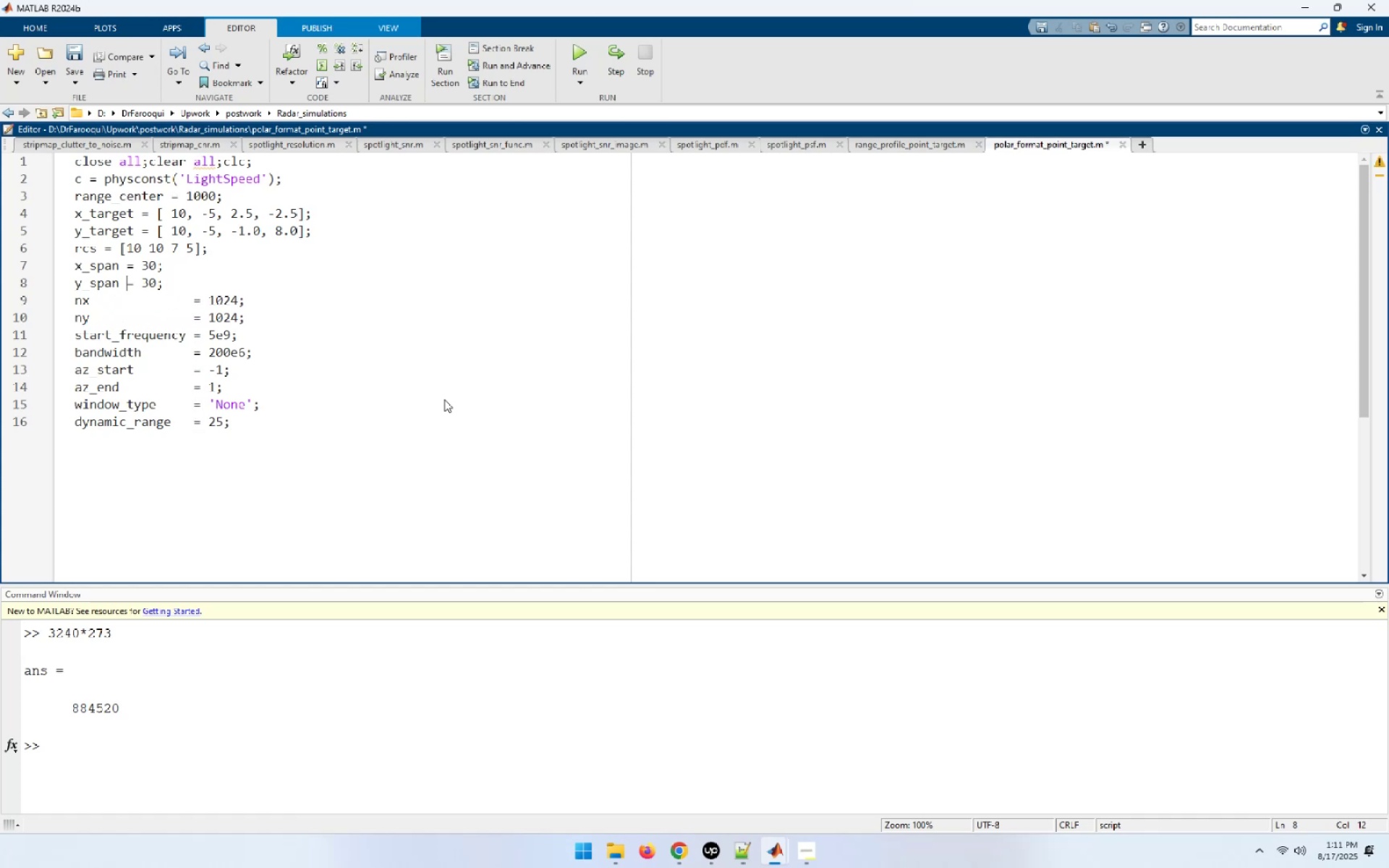 
key(ArrowLeft)
 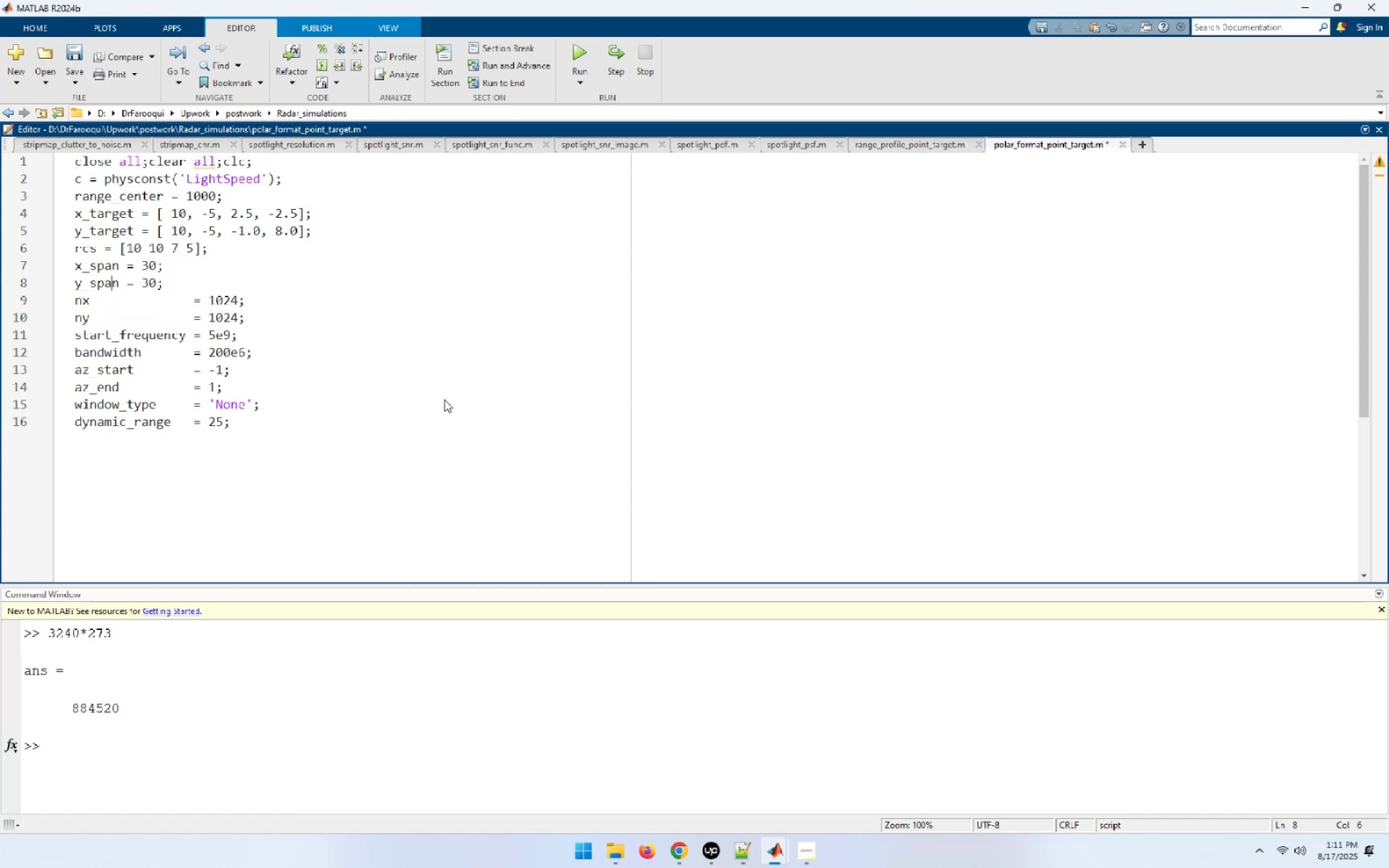 
key(ArrowRight)
 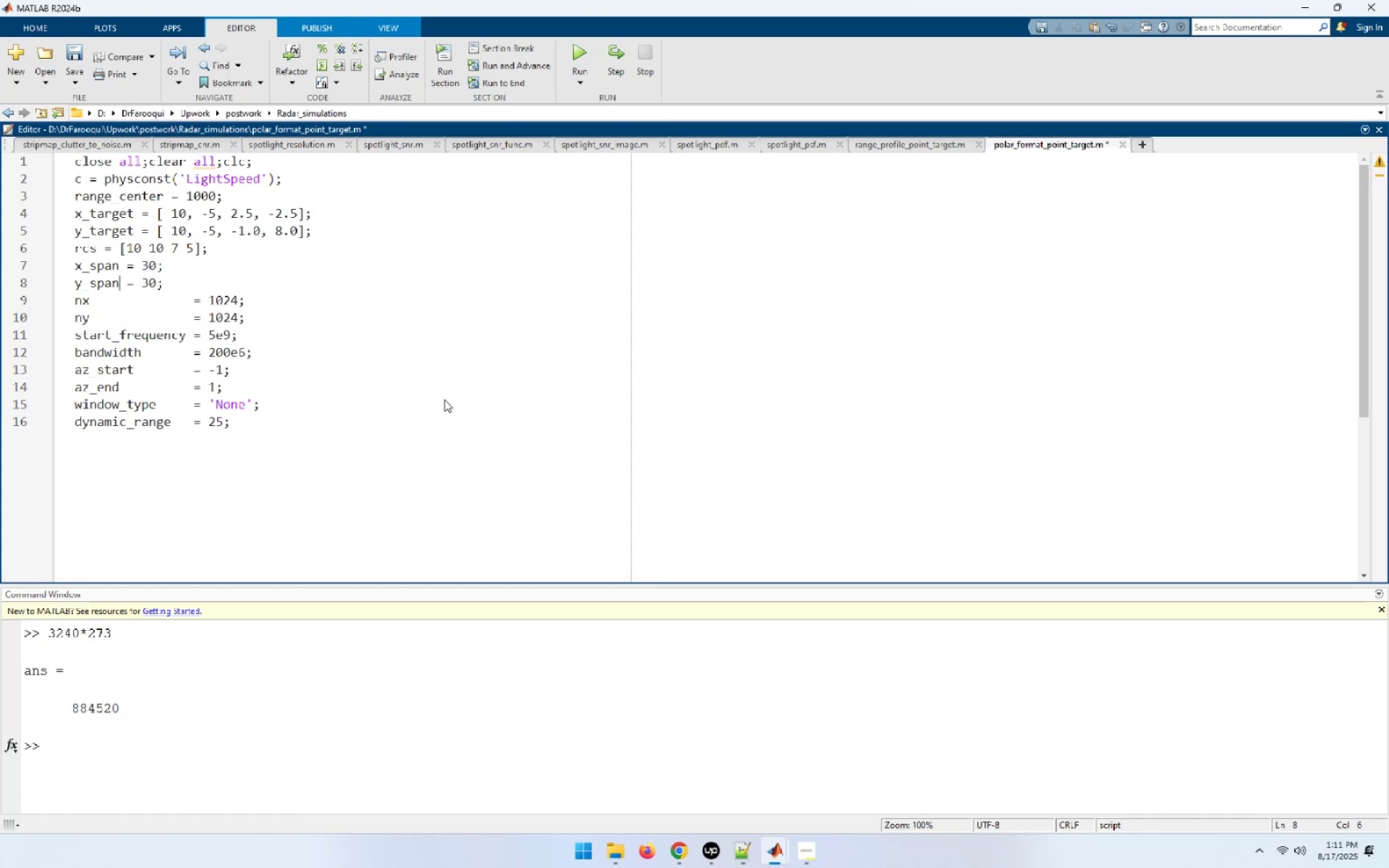 
key(ArrowRight)
 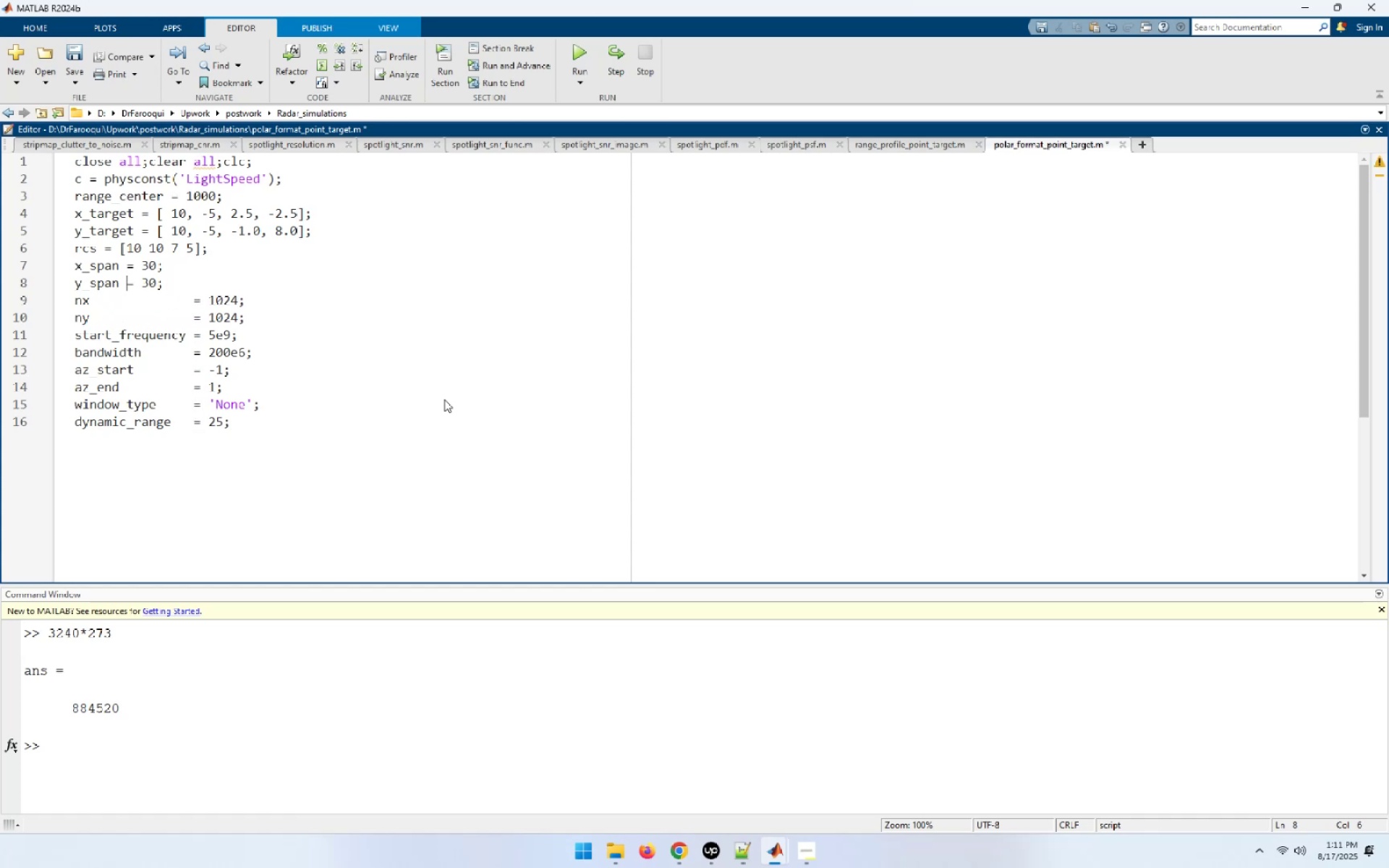 
hold_key(key=Space, duration=0.66)
 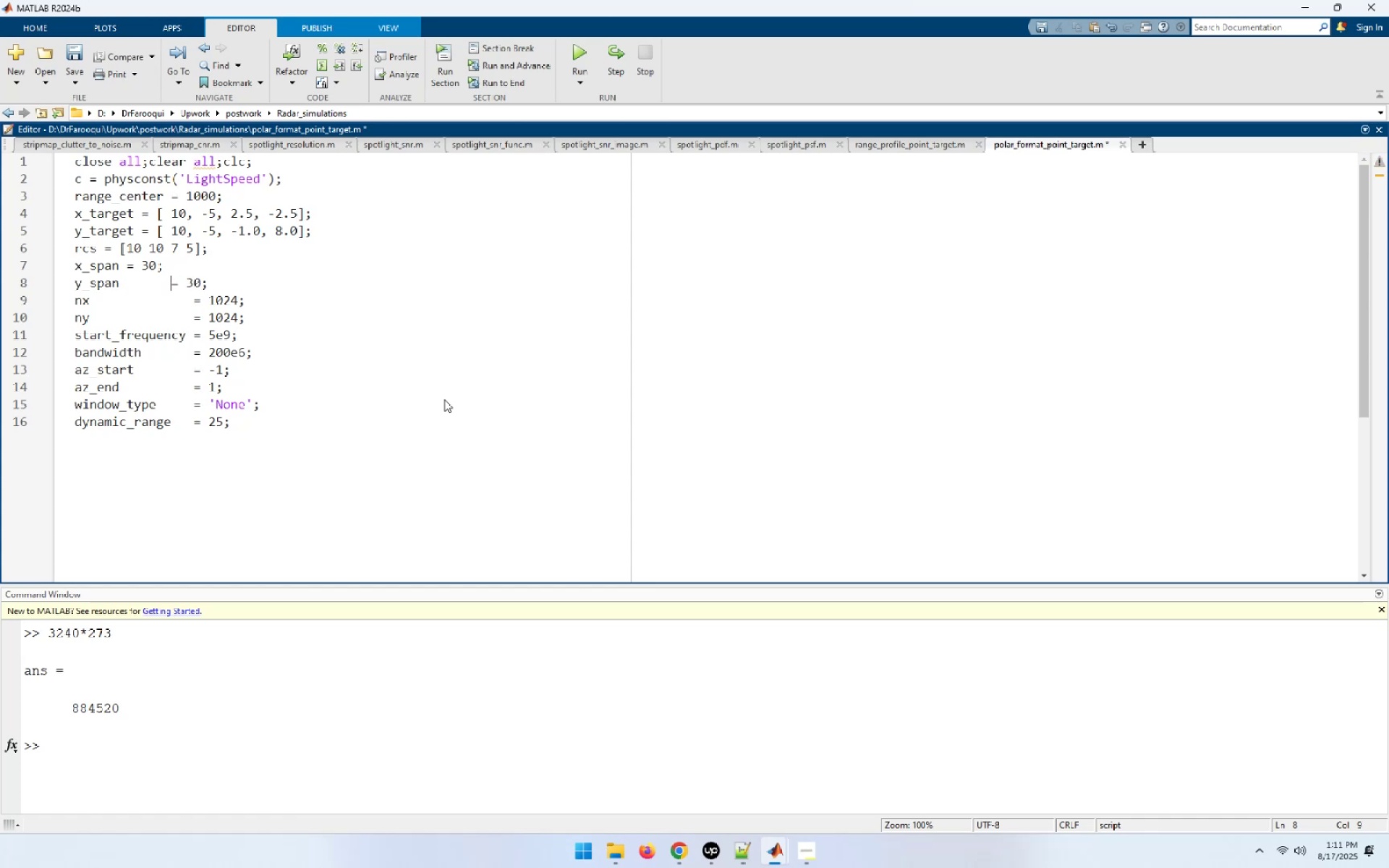 
key(Space)
 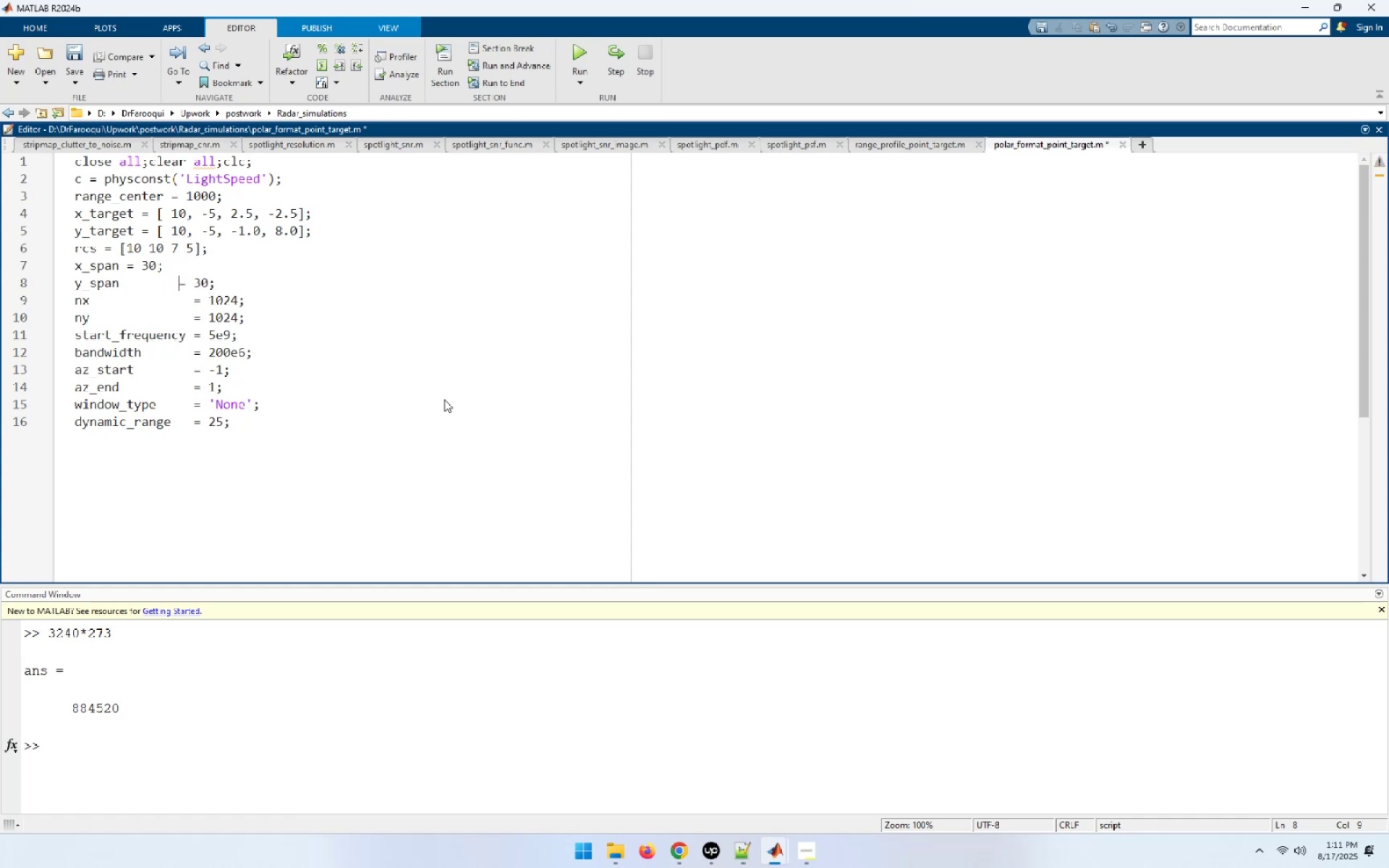 
key(Space)
 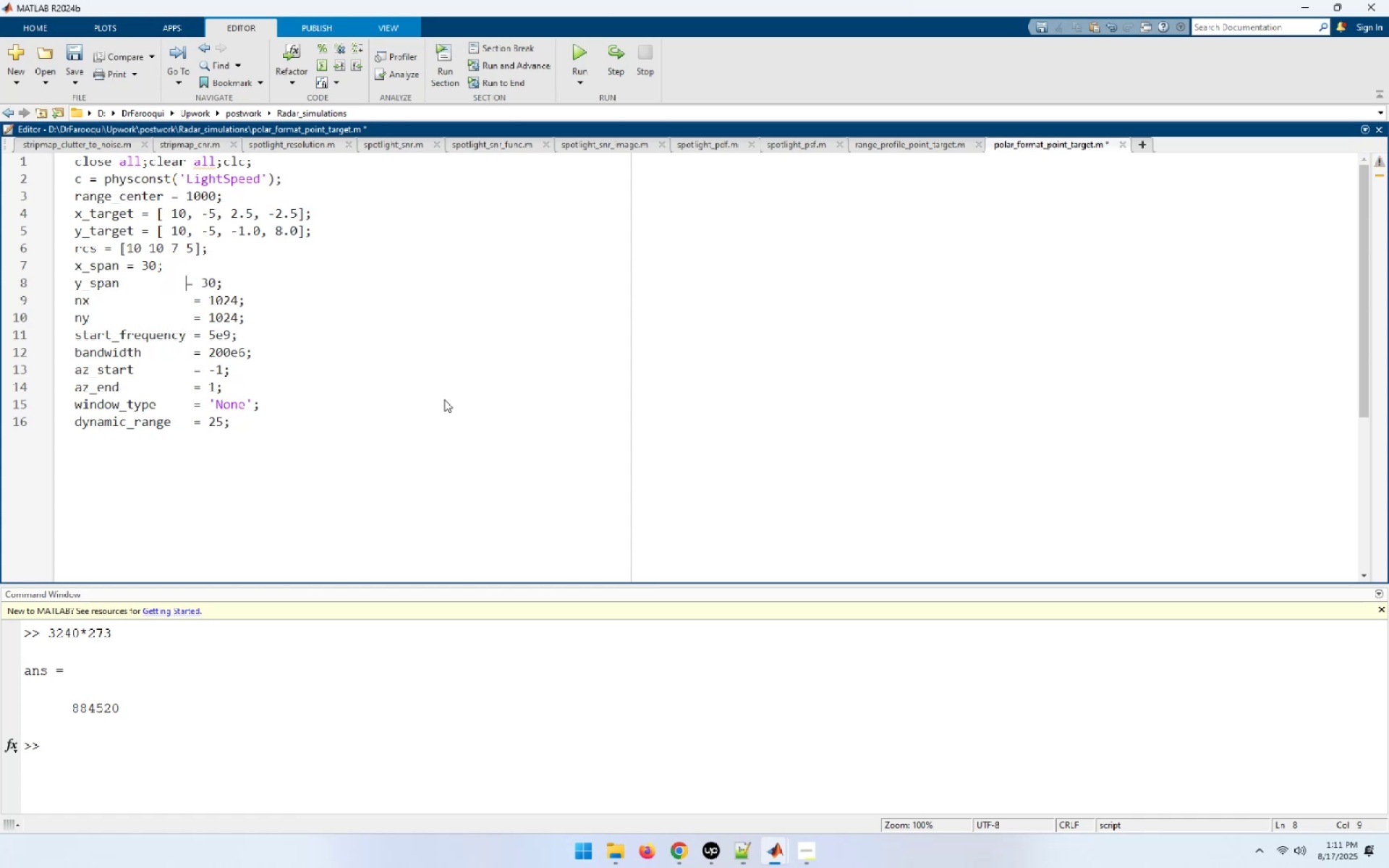 
key(Space)
 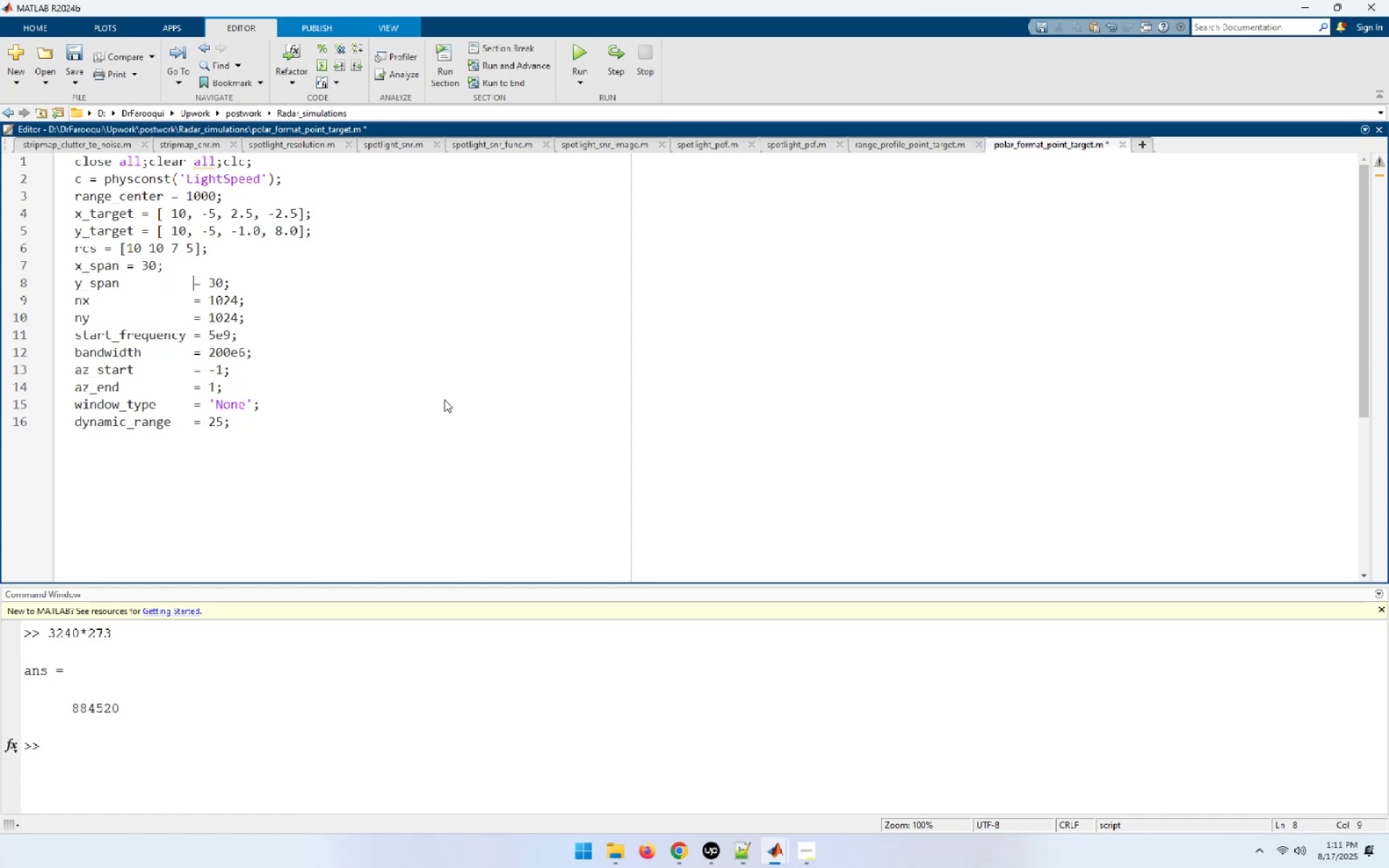 
key(ArrowUp)
 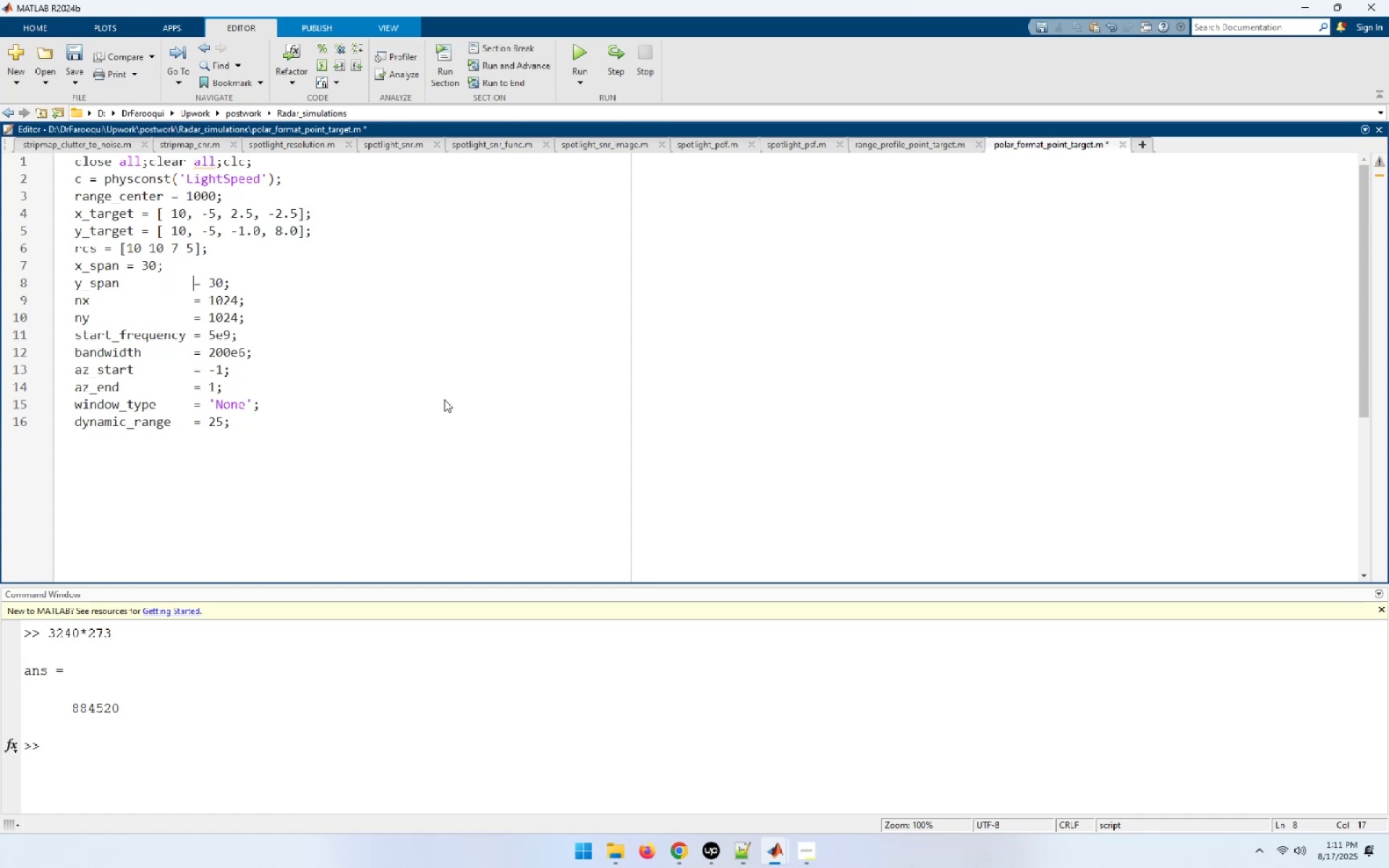 
hold_key(key=ArrowLeft, duration=0.56)
 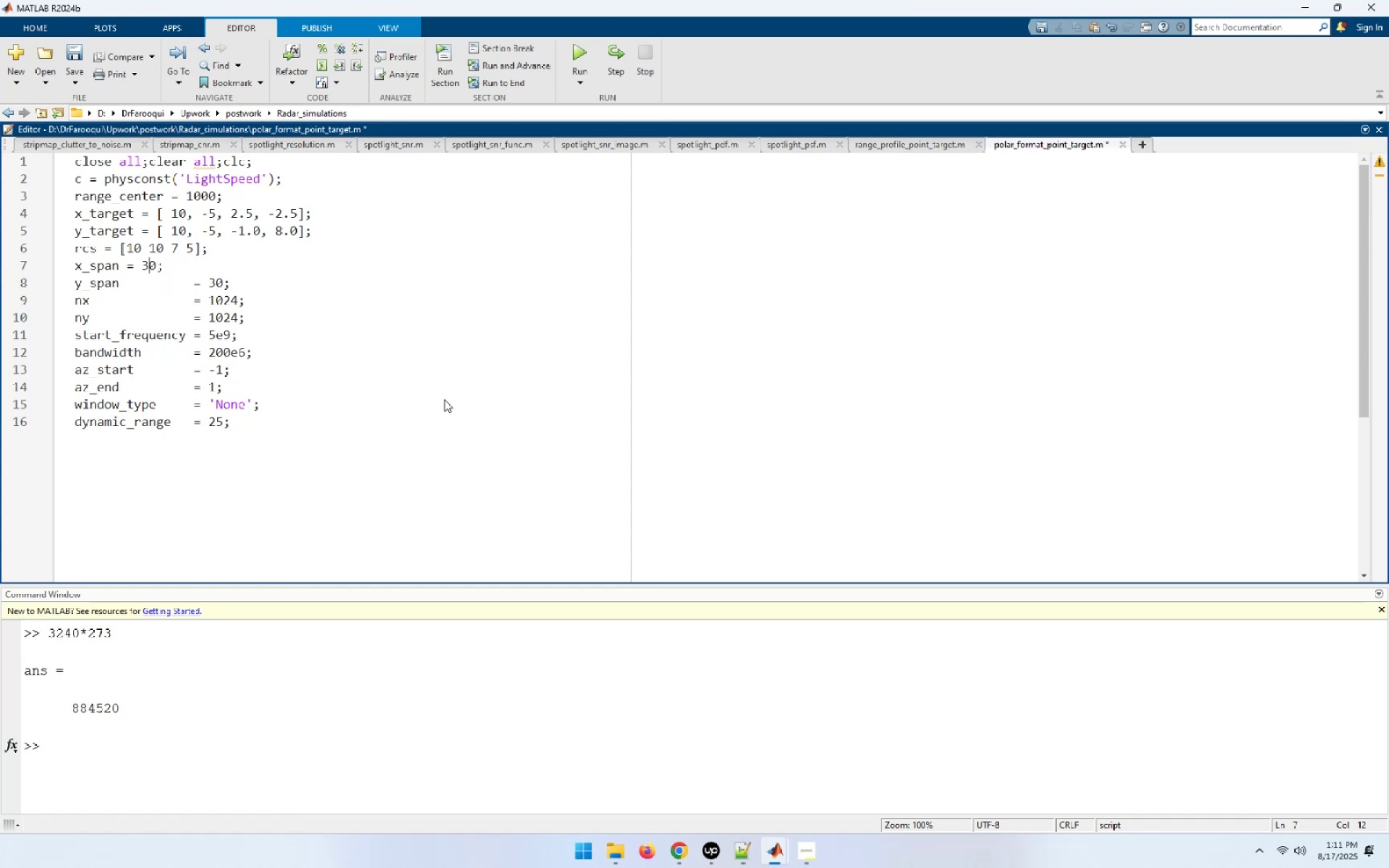 
key(ArrowLeft)
 